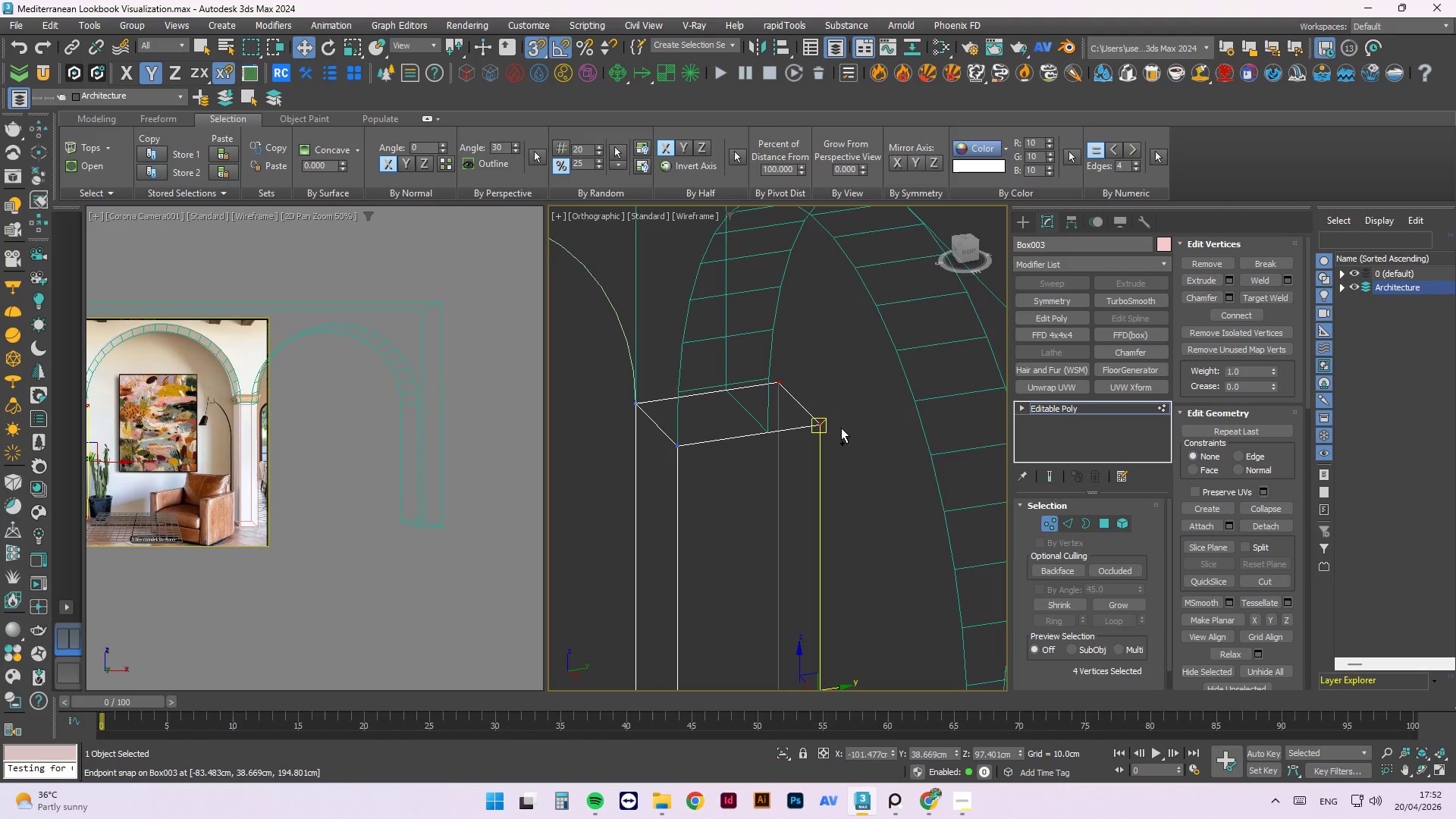 
scroll: coordinate [670, 458], scroll_direction: up, amount: 10.0
 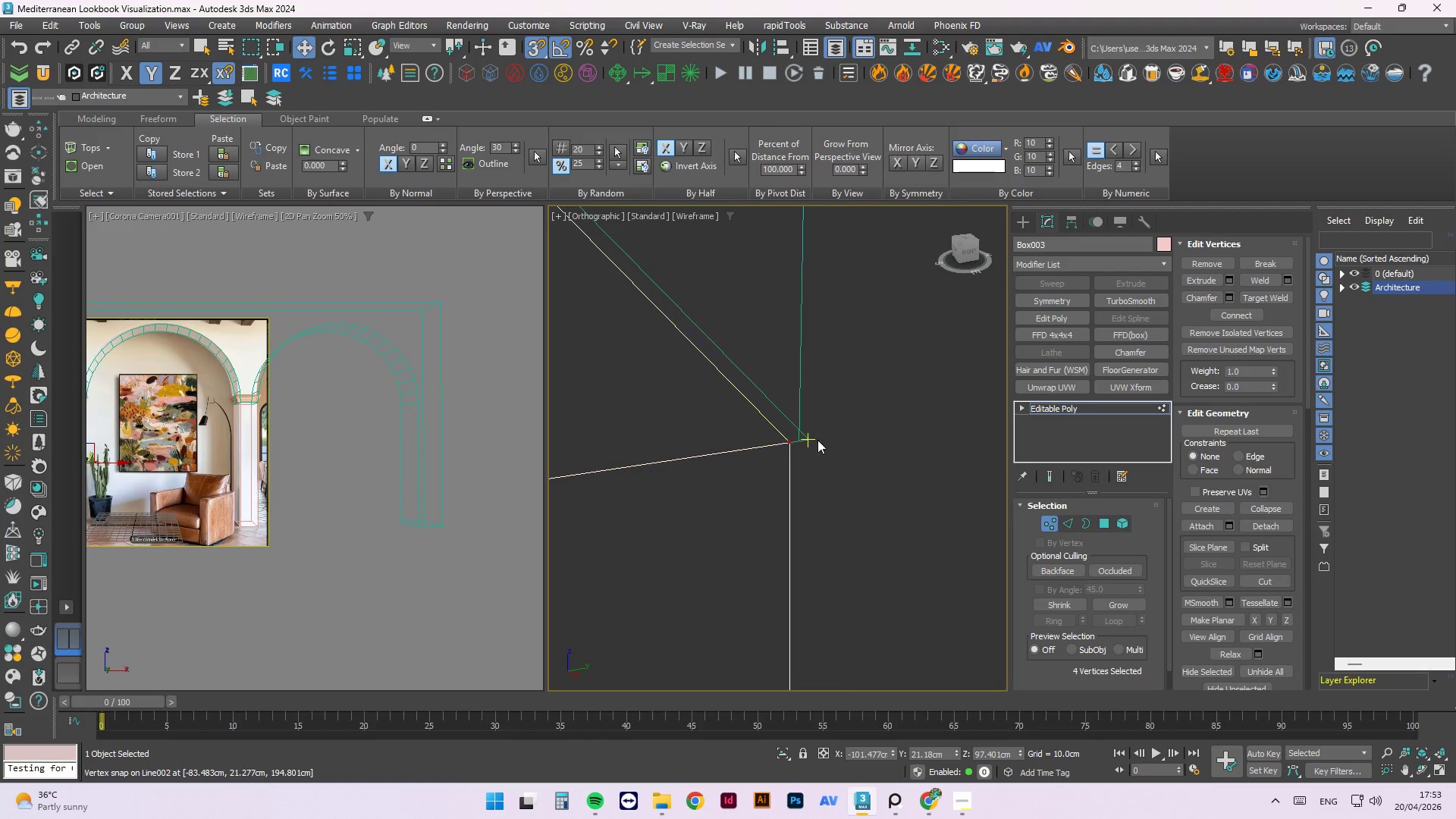 
scroll: coordinate [839, 479], scroll_direction: down, amount: 5.0
 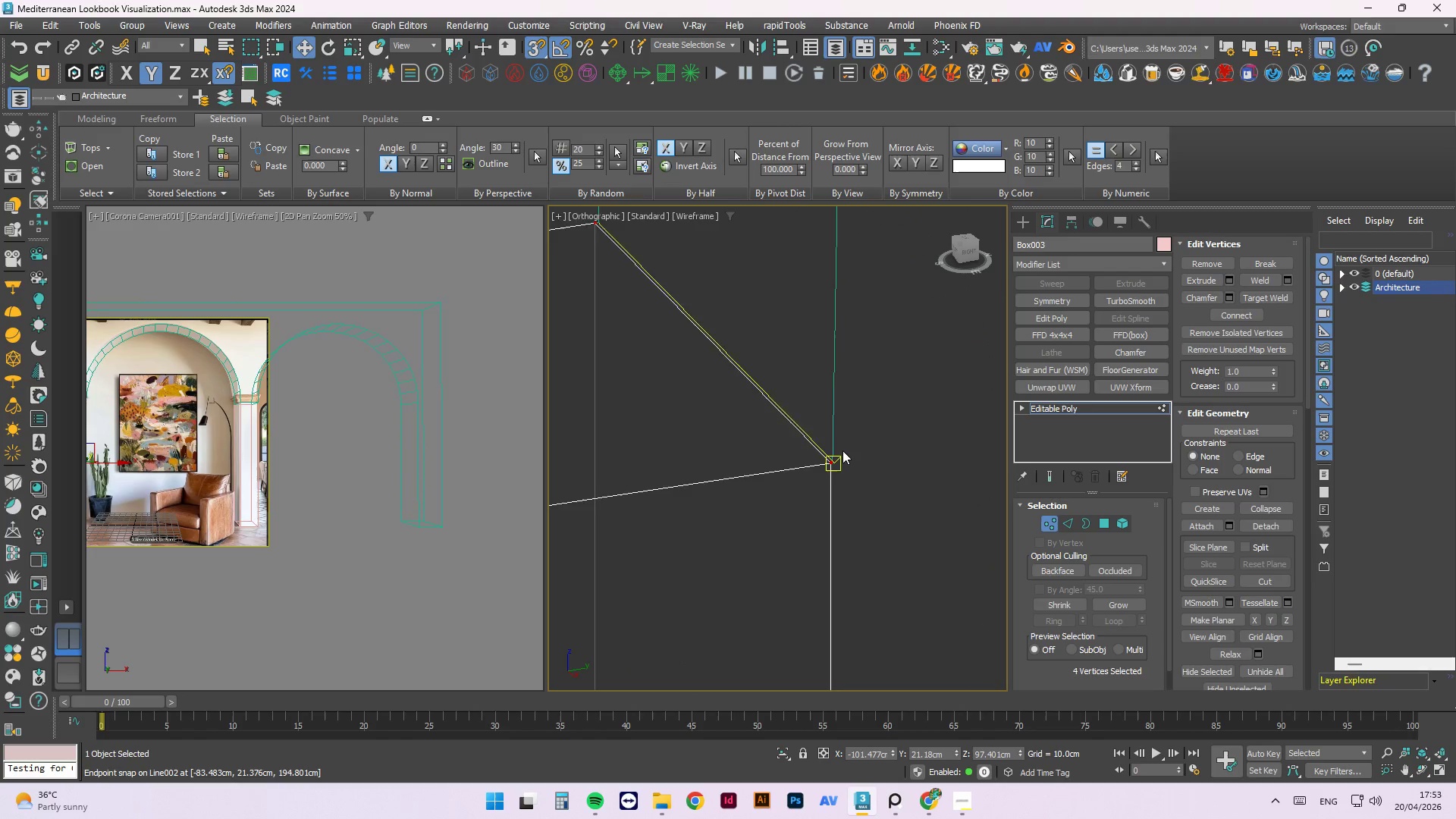 
key(Escape)
 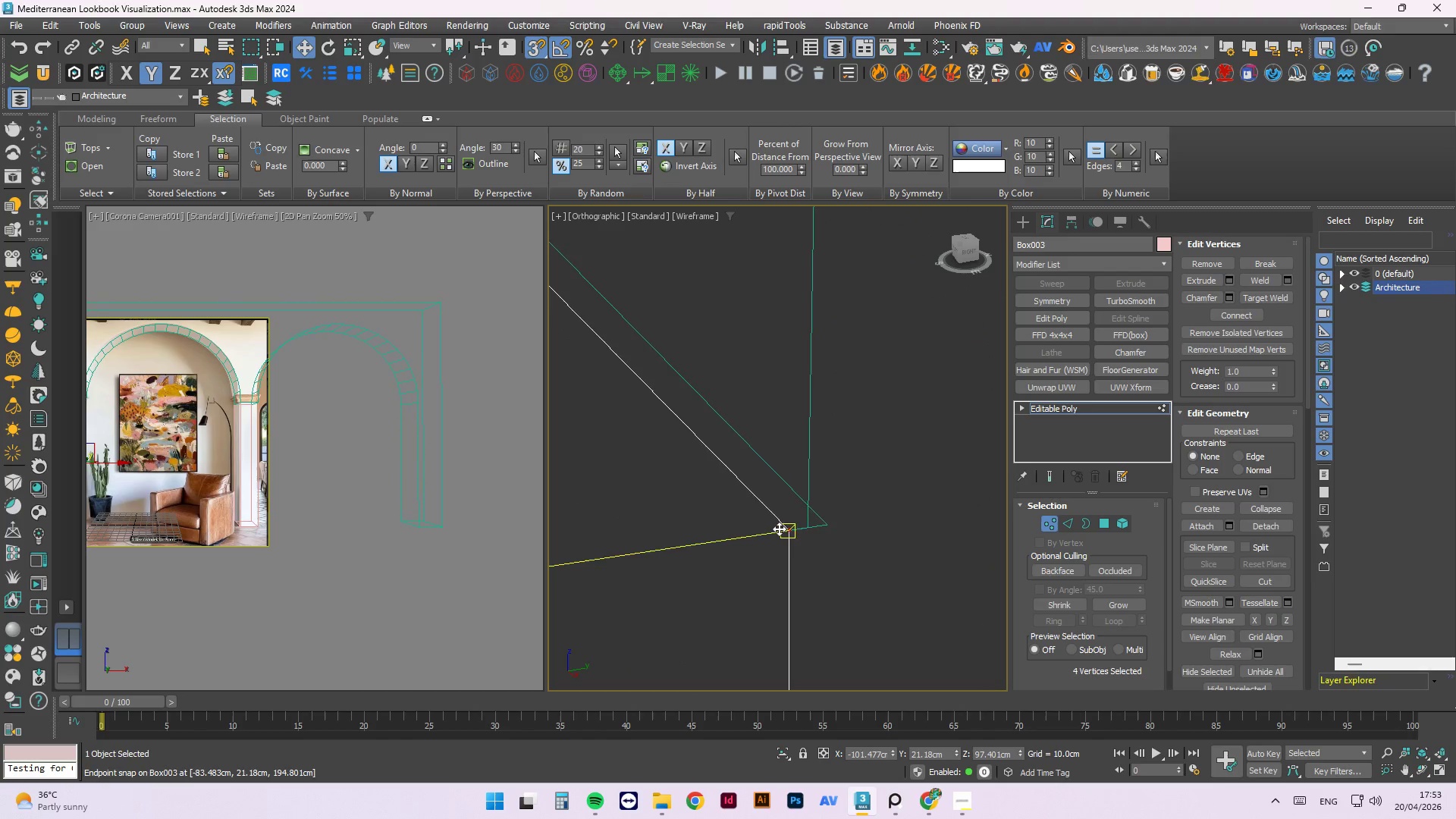 
key(Escape)
 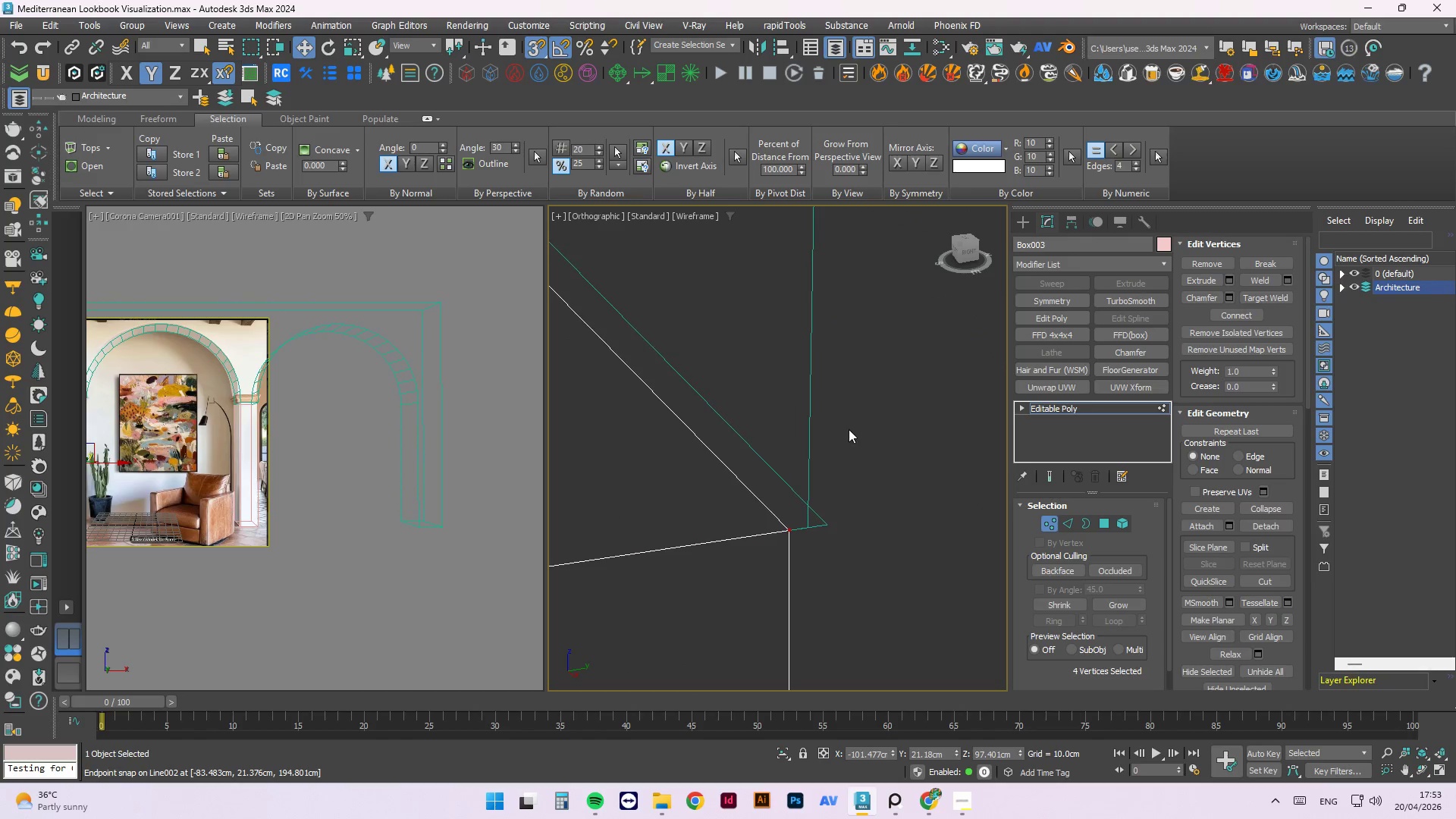 
scroll: coordinate [770, 568], scroll_direction: up, amount: 7.0
 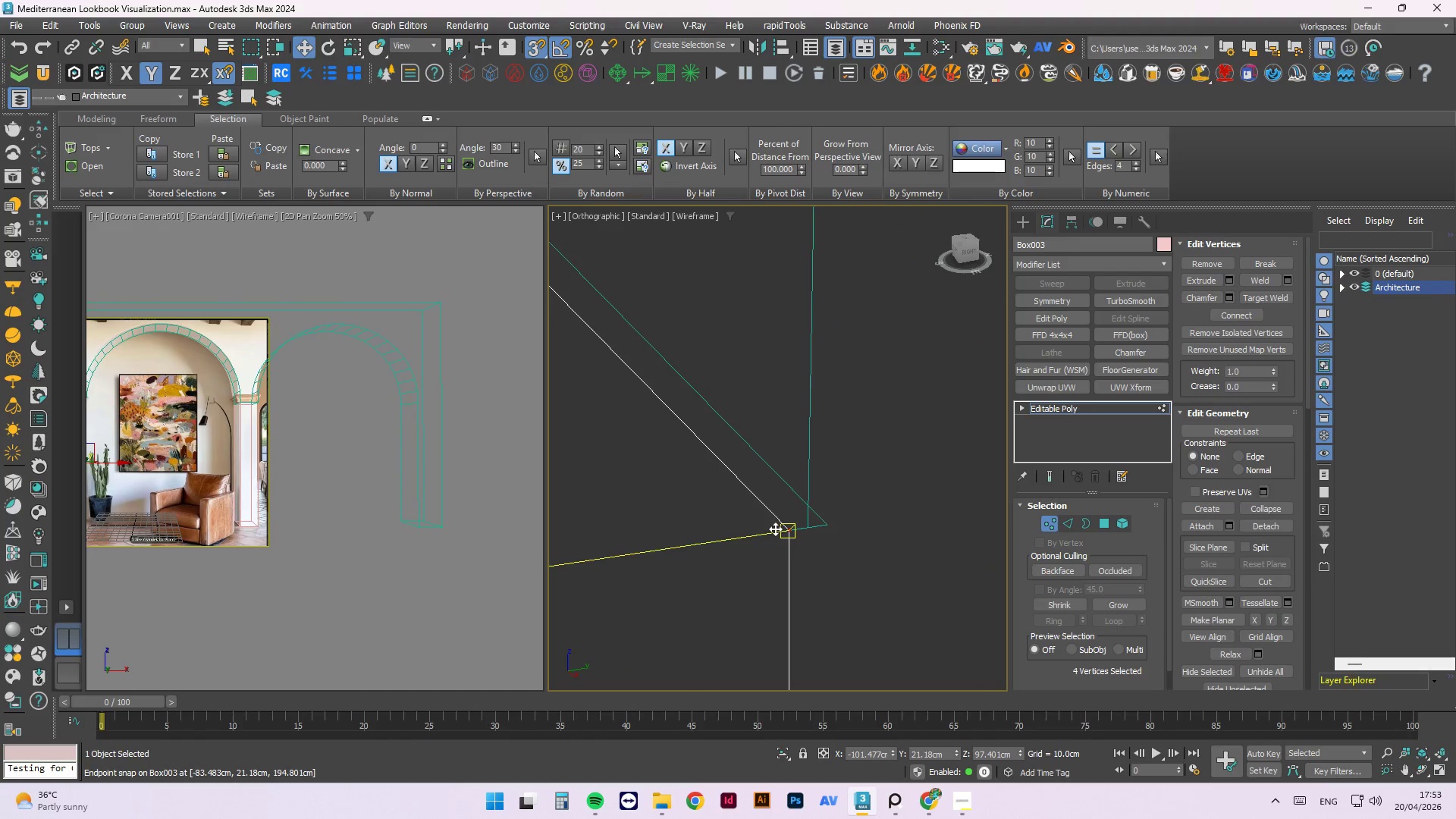 
left_click([849, 426])
 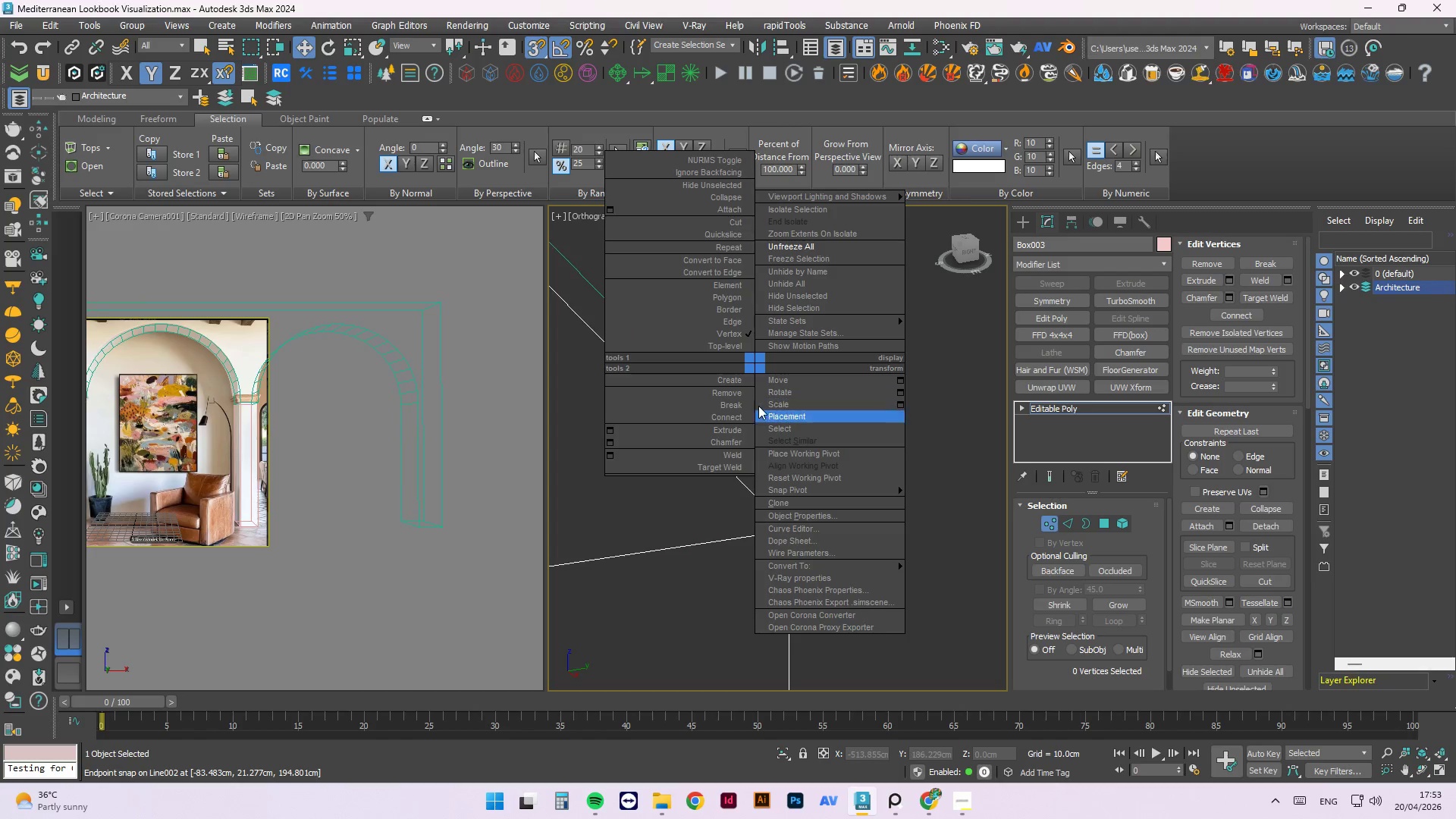 
left_click([736, 344])
 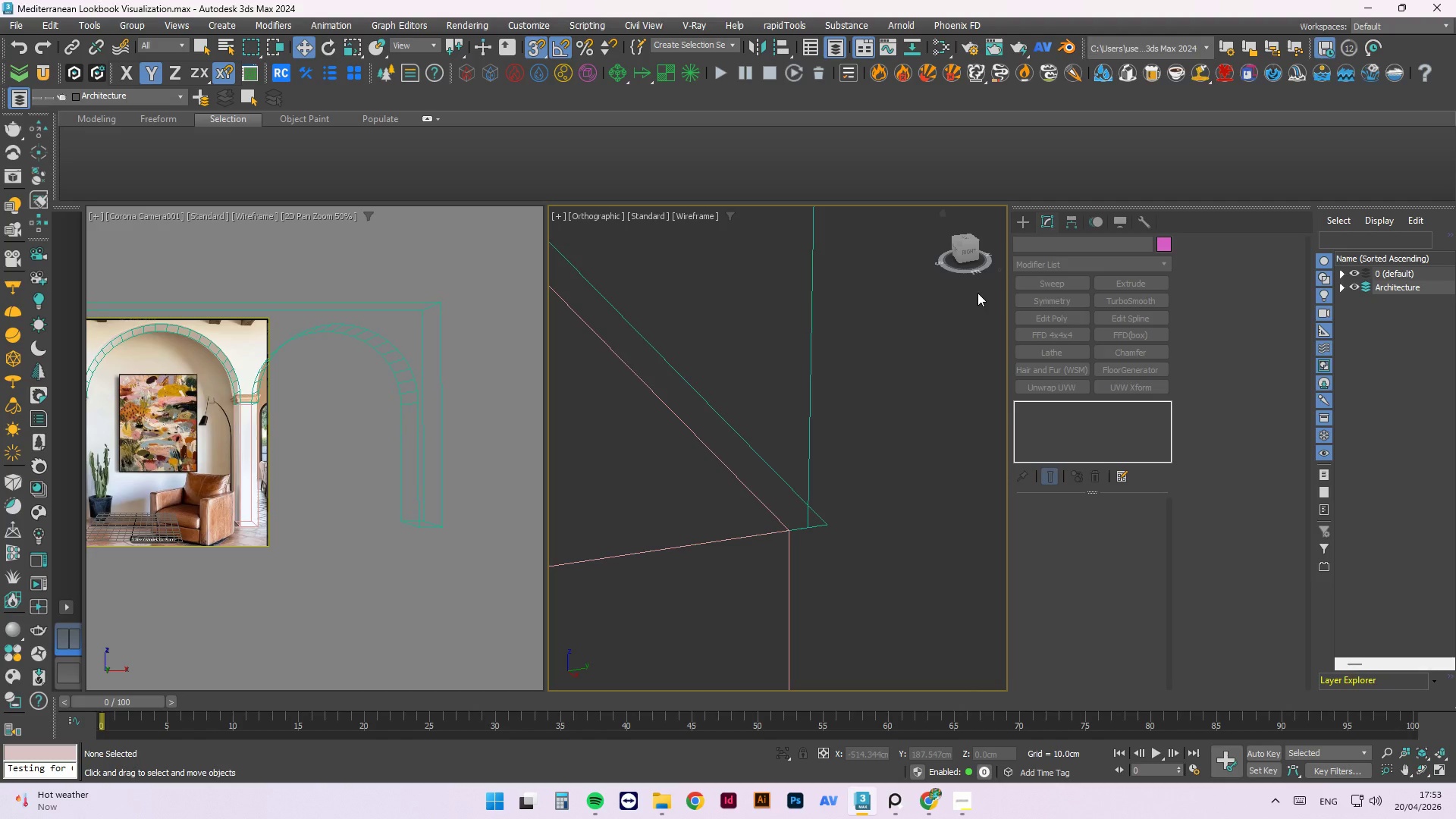 
wait(58.5)
 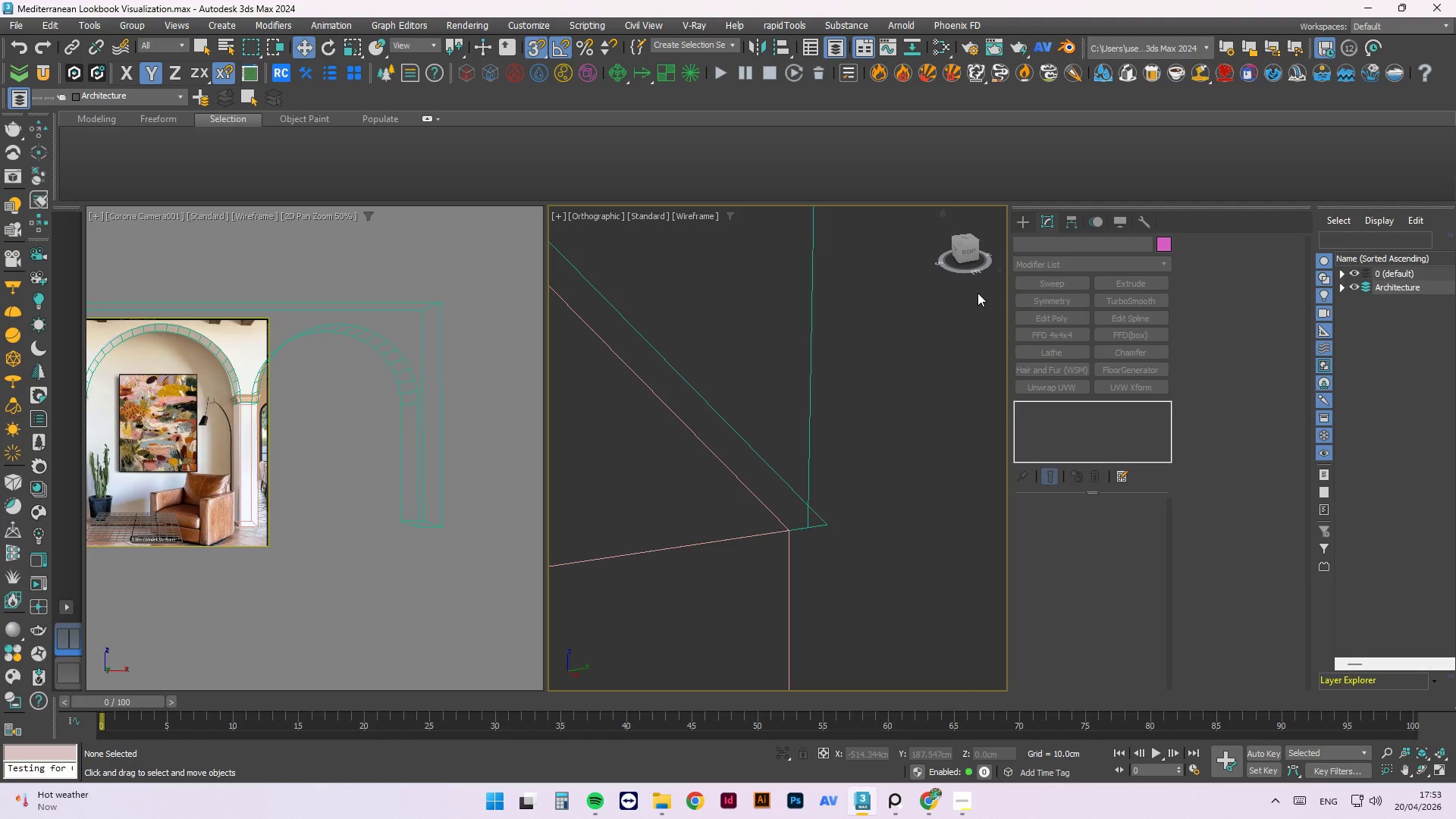 
scroll: coordinate [774, 369], scroll_direction: down, amount: 11.0
 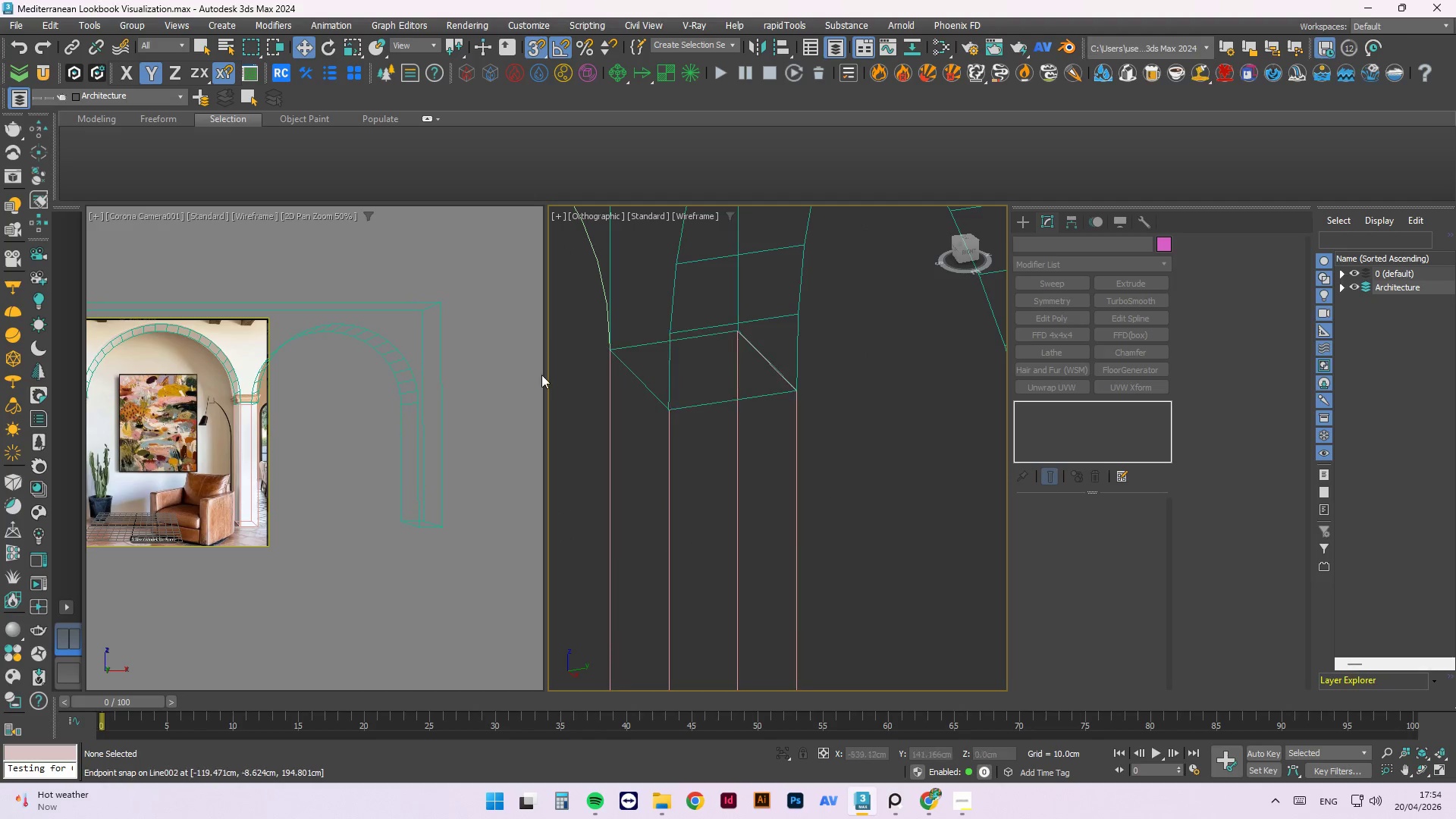 
scroll: coordinate [620, 345], scroll_direction: up, amount: 8.0
 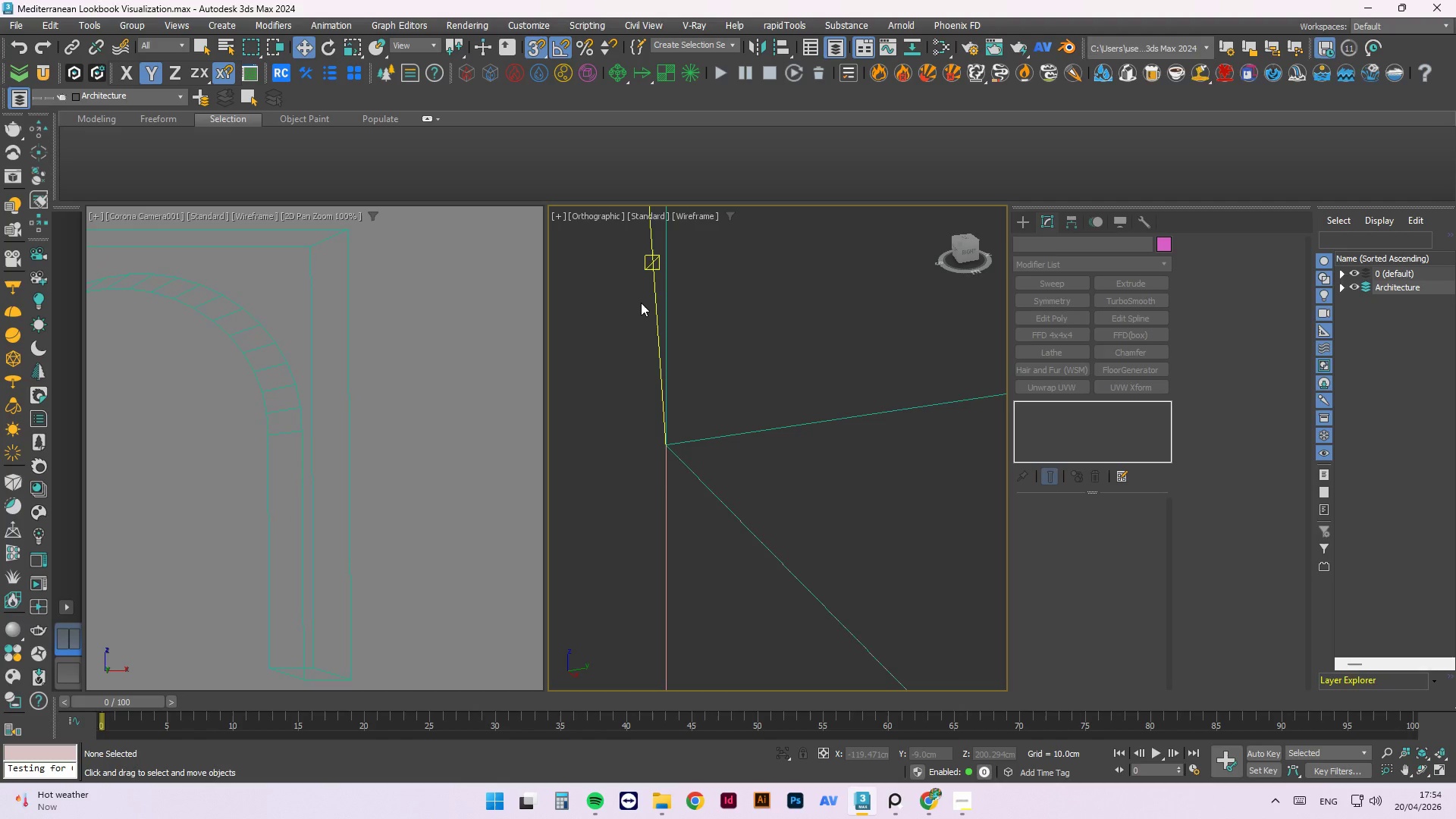 
wait(56.73)
 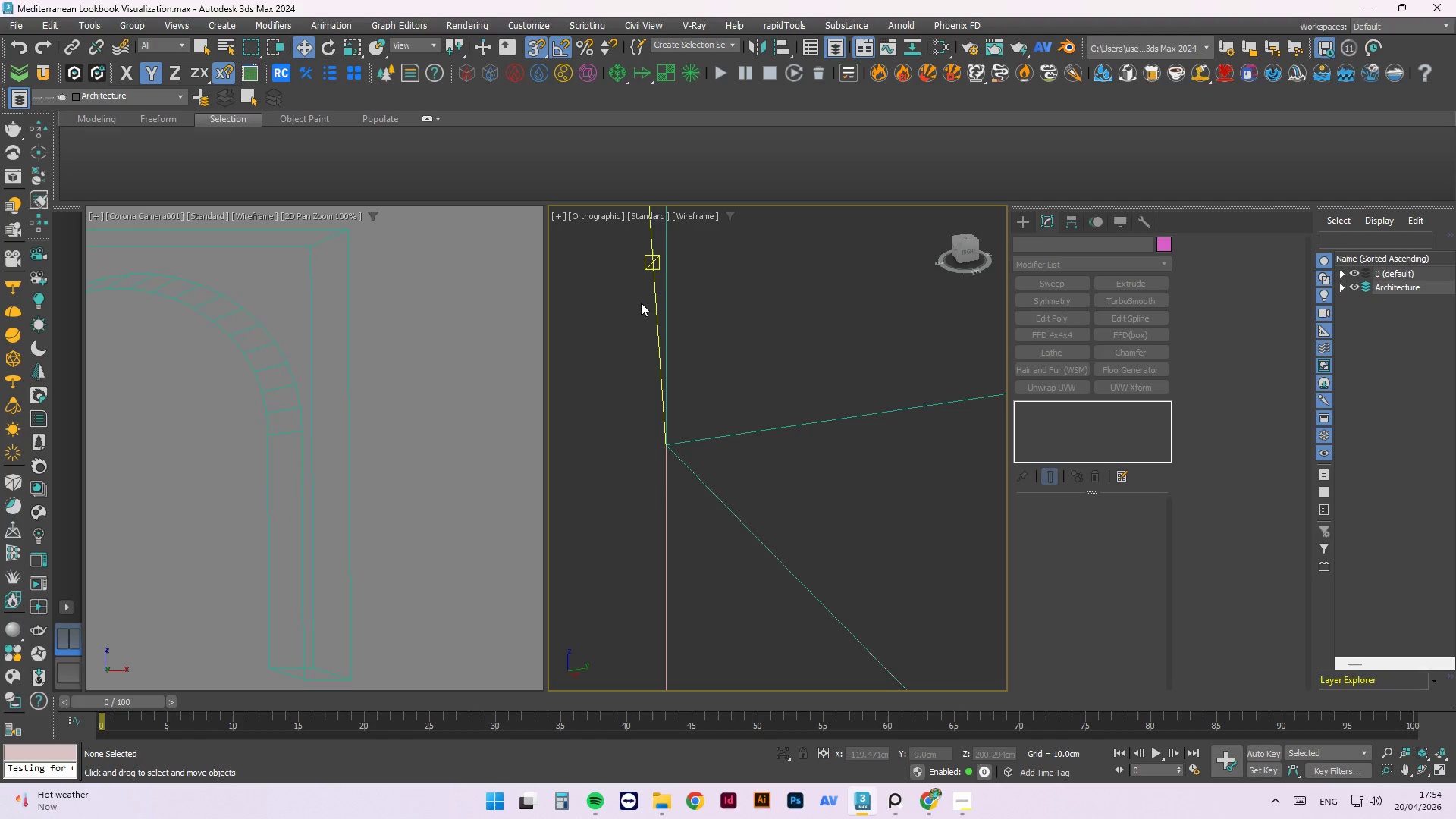 
scroll: coordinate [737, 447], scroll_direction: up, amount: 4.0
 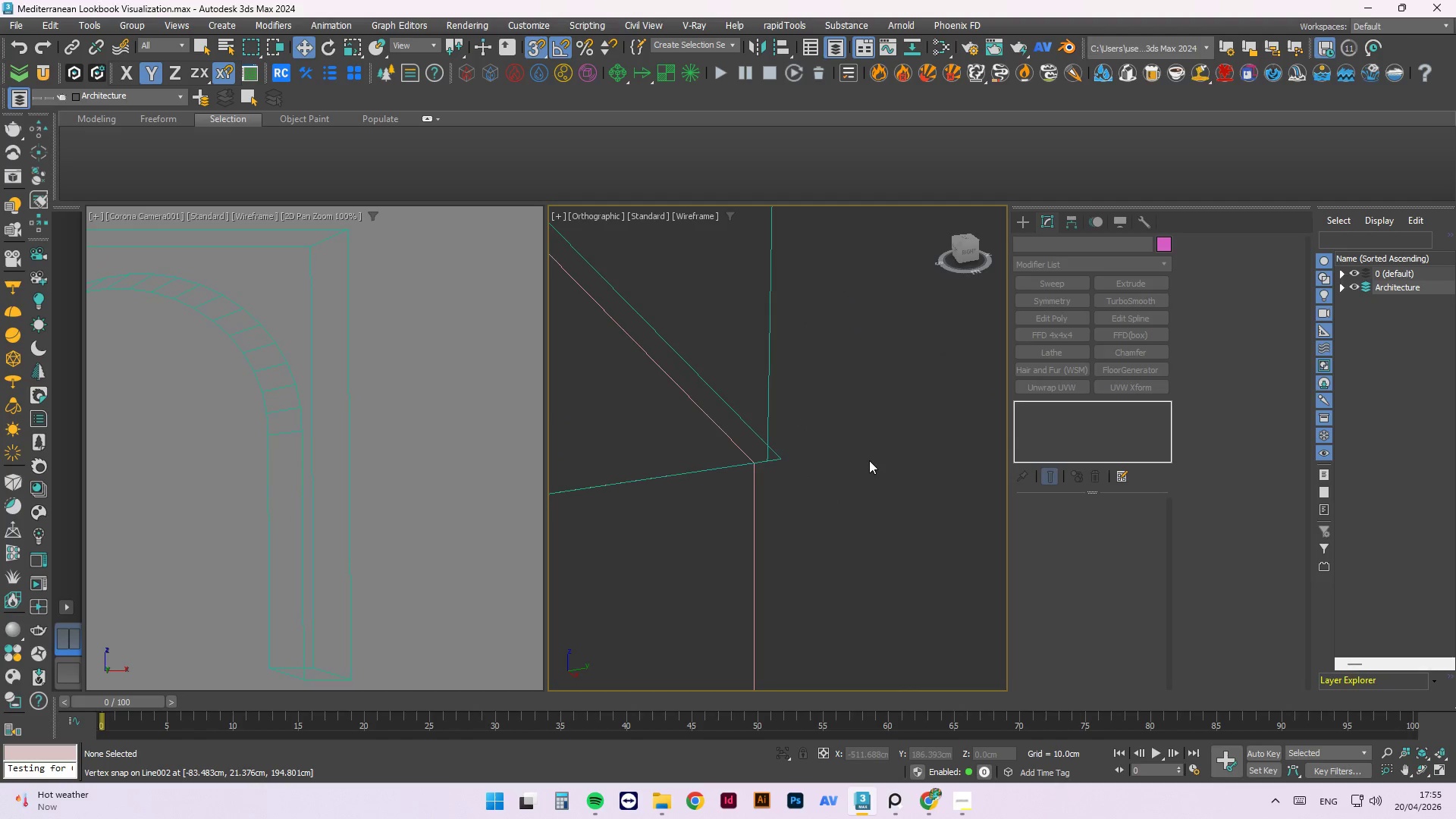 
key(Control+Z)
 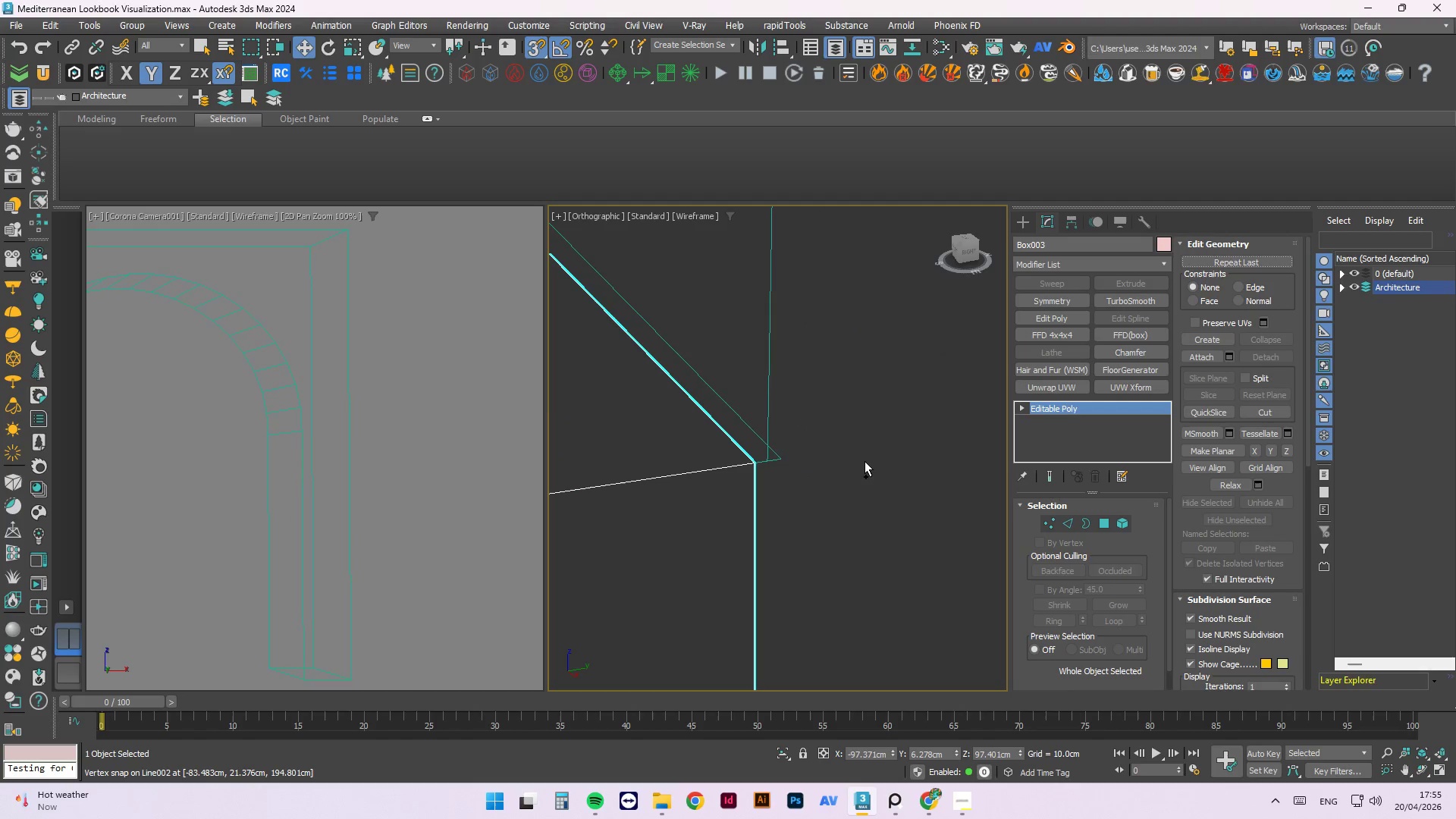 
key(Control+Z)
 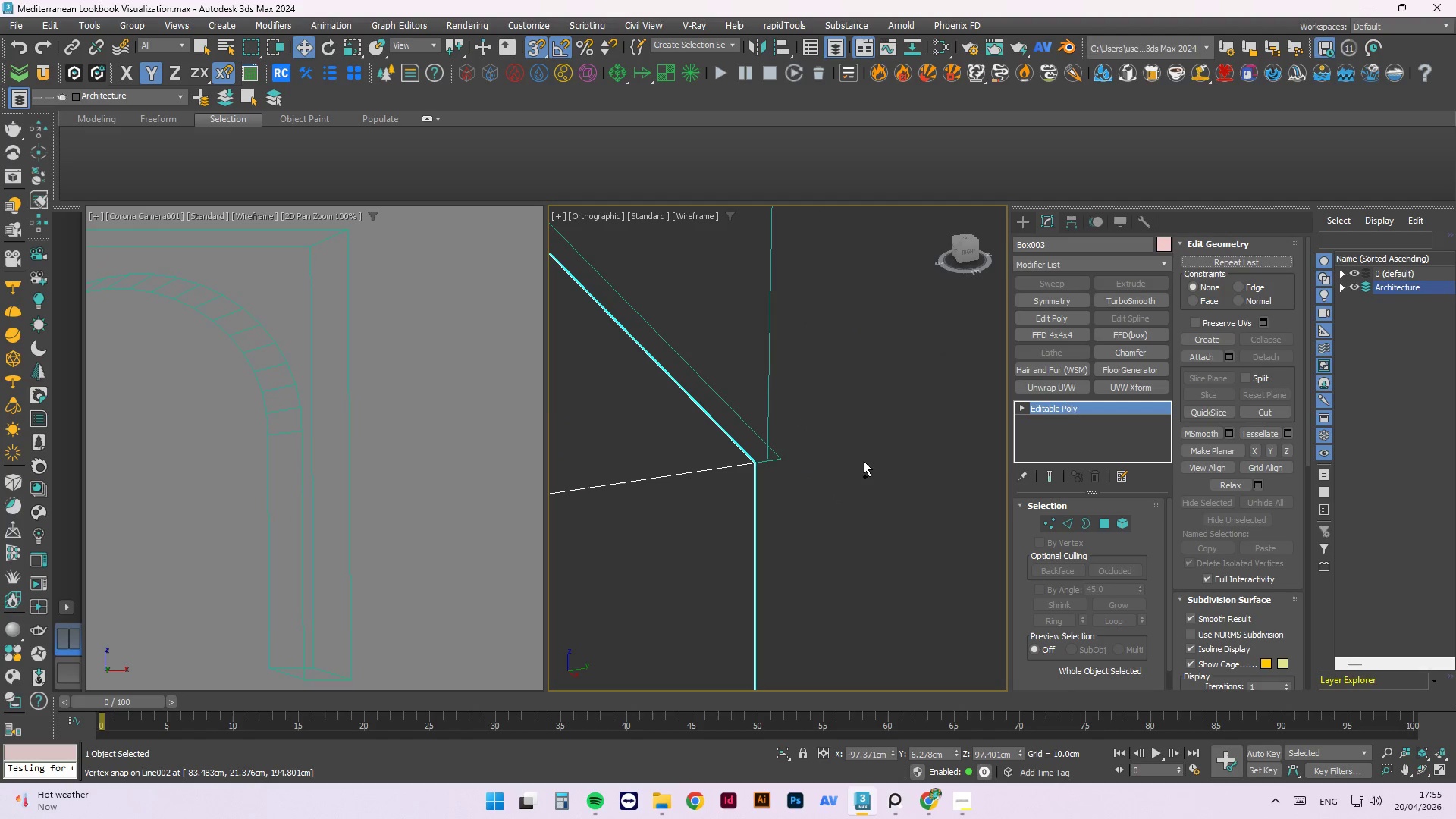 
key(Control+Z)
 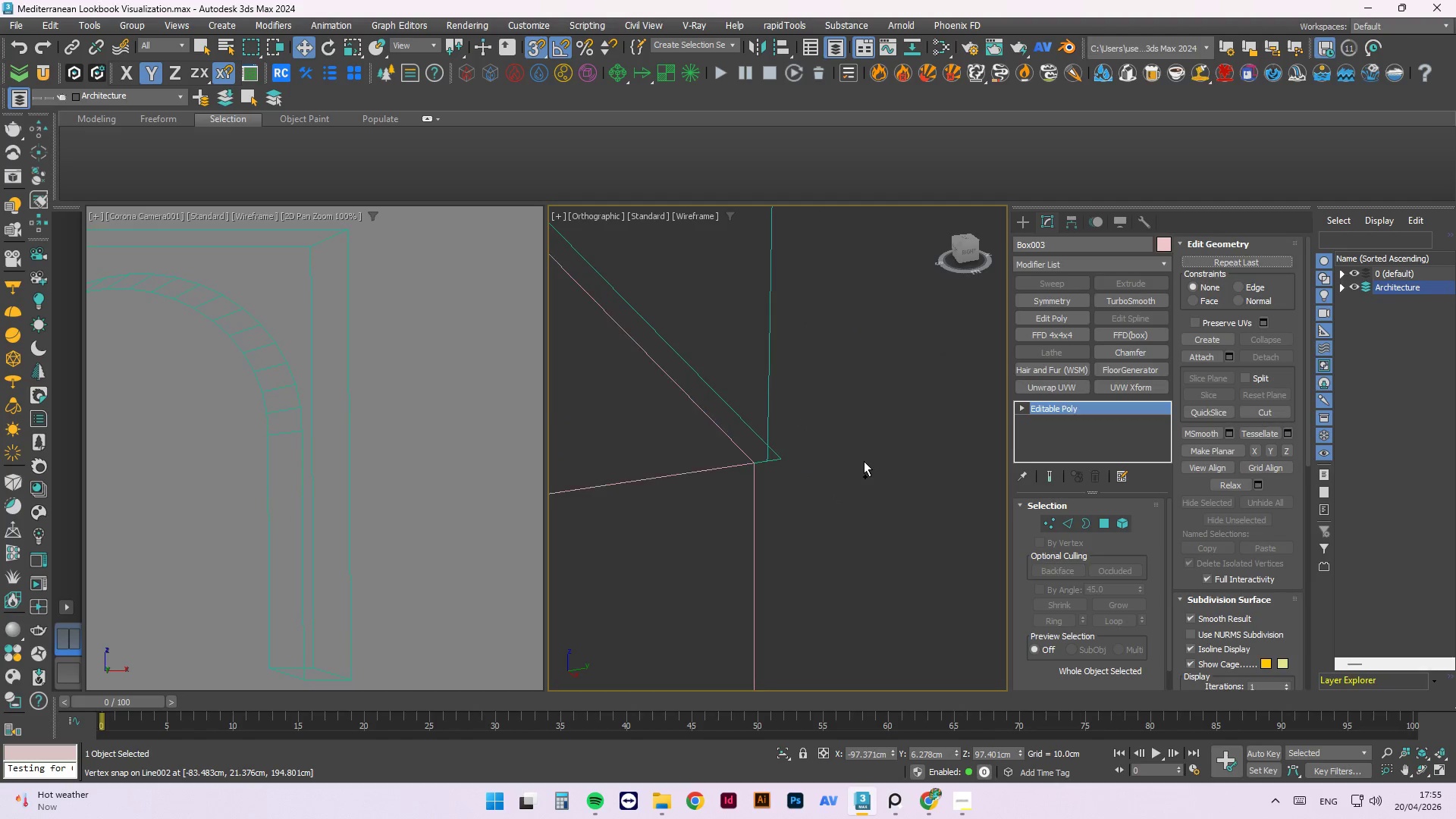 
key(Control+Z)
 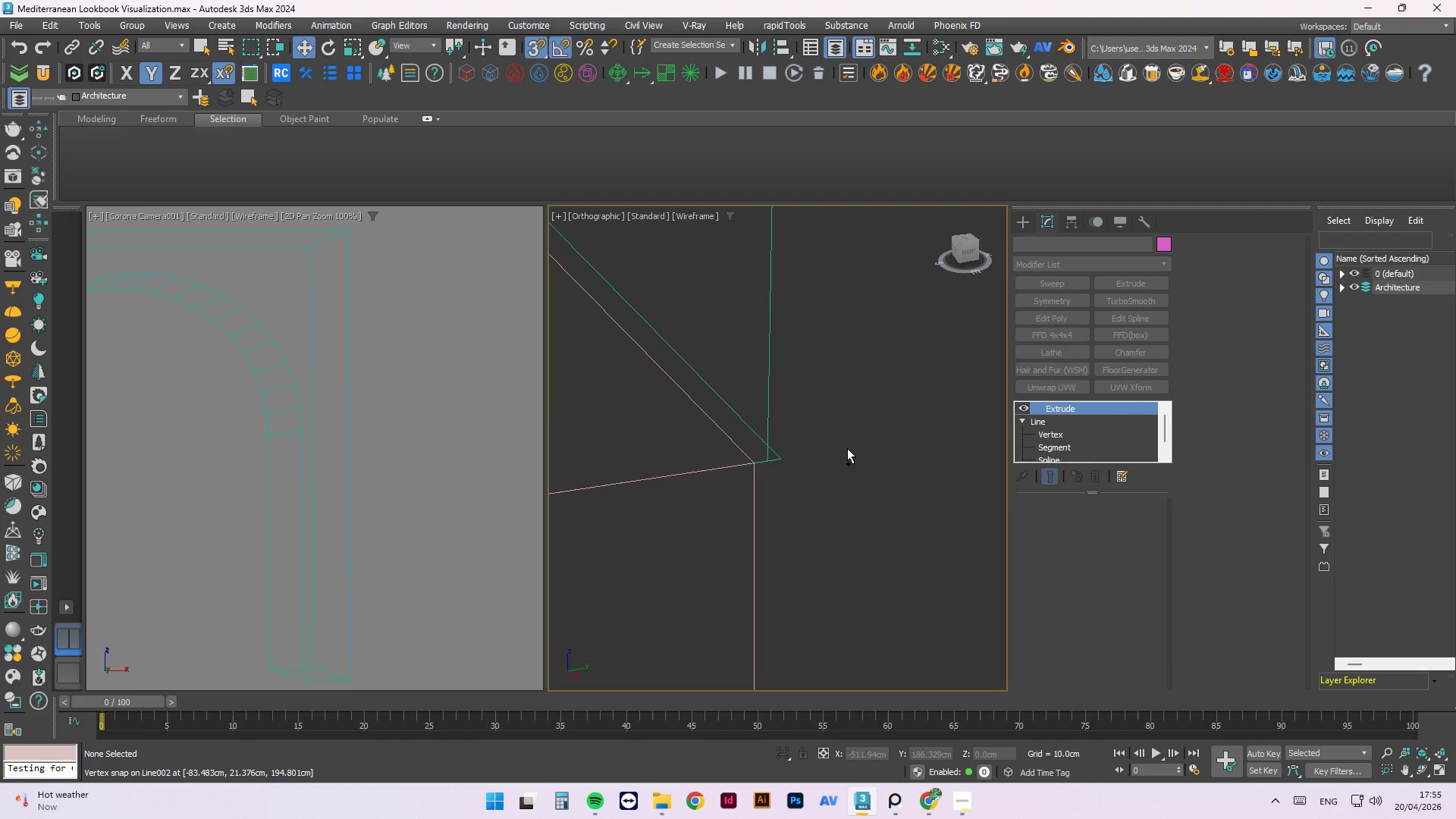 
key(Control+Z)
 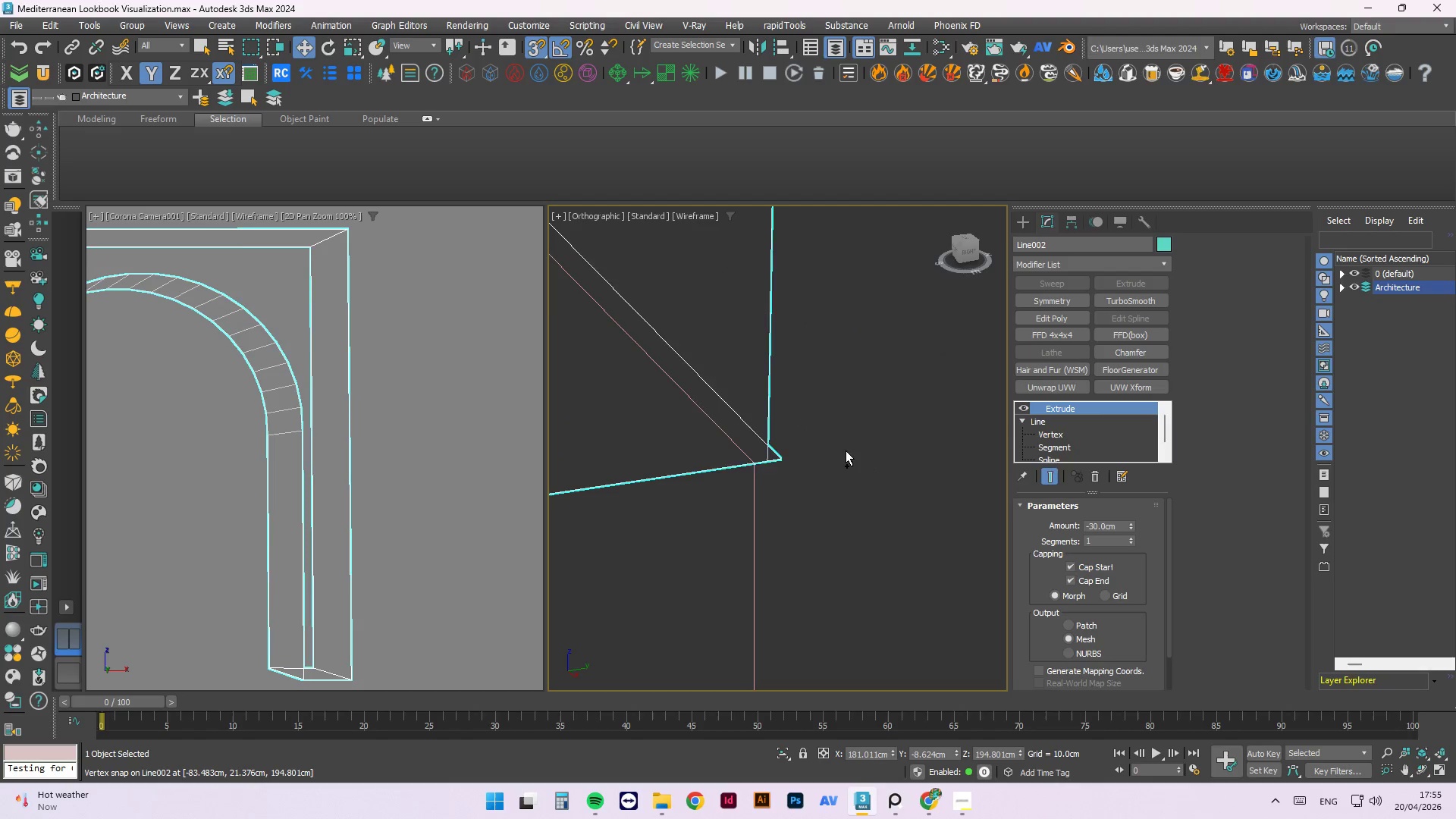 
key(Control+Z)
 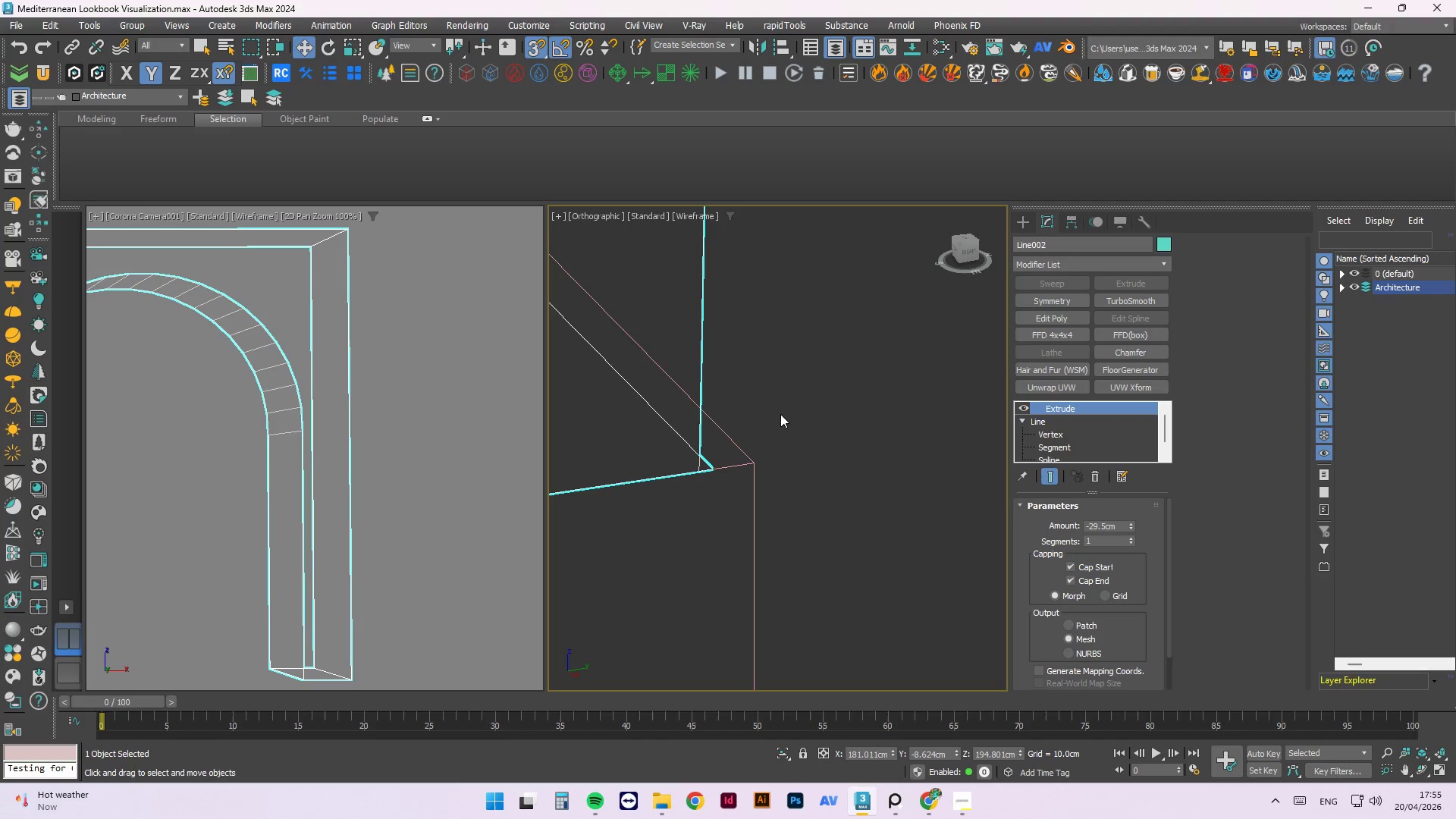 
key(Control+Z)
 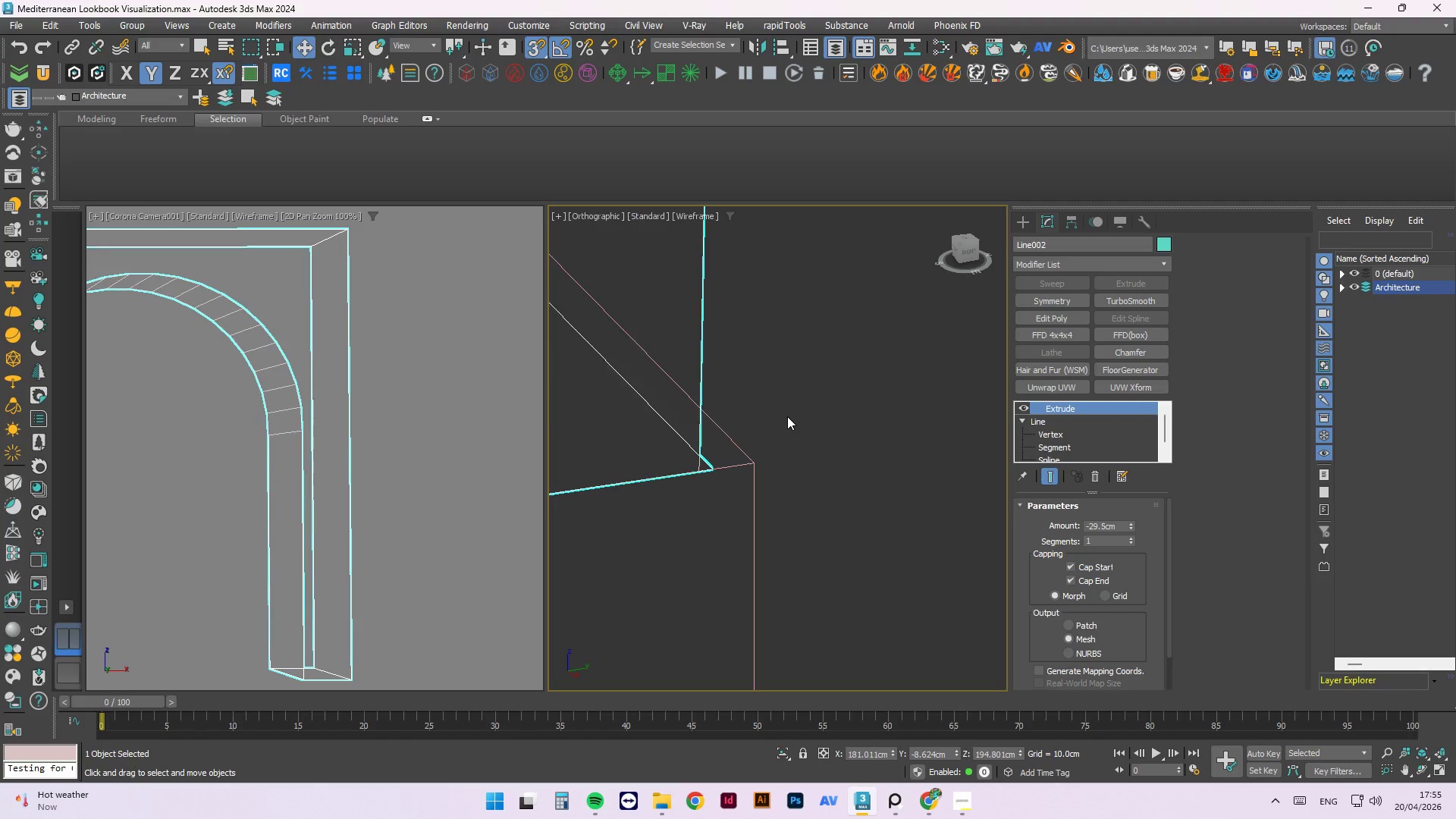 
key(Control+Z)
 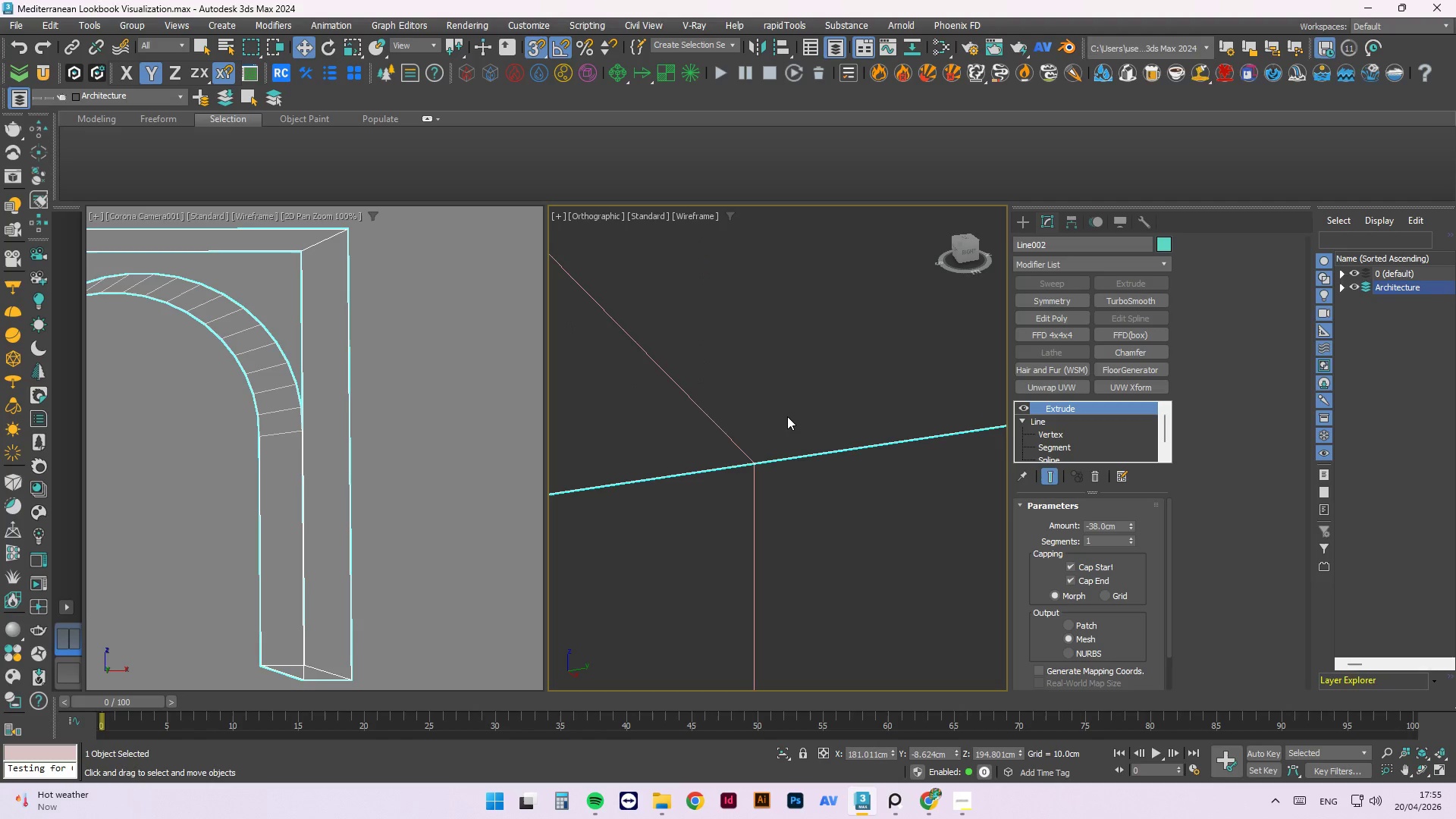 
key(Control+Z)
 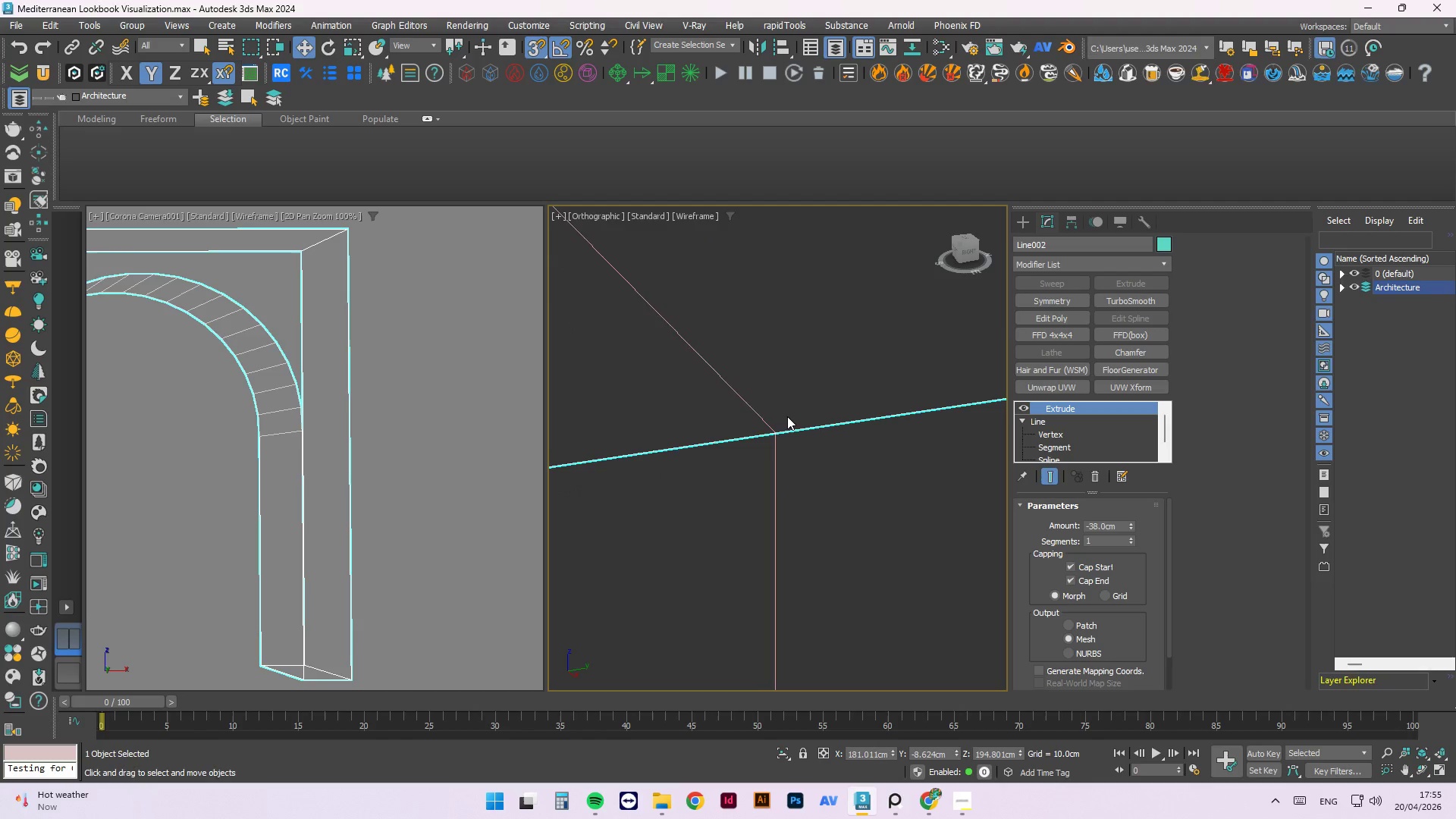 
scroll: coordinate [780, 427], scroll_direction: down, amount: 11.0
 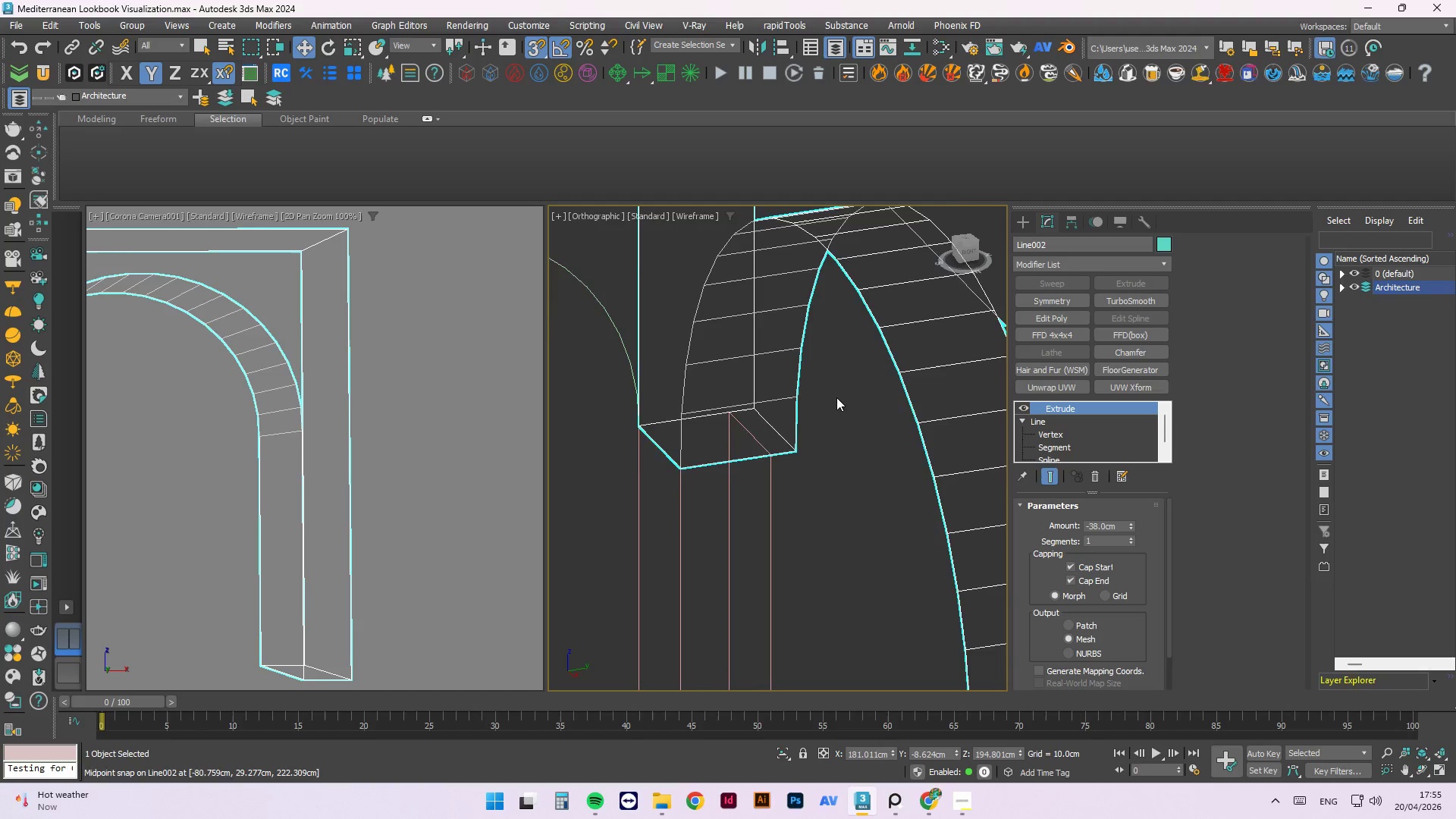 
scroll: coordinate [761, 438], scroll_direction: up, amount: 10.0
 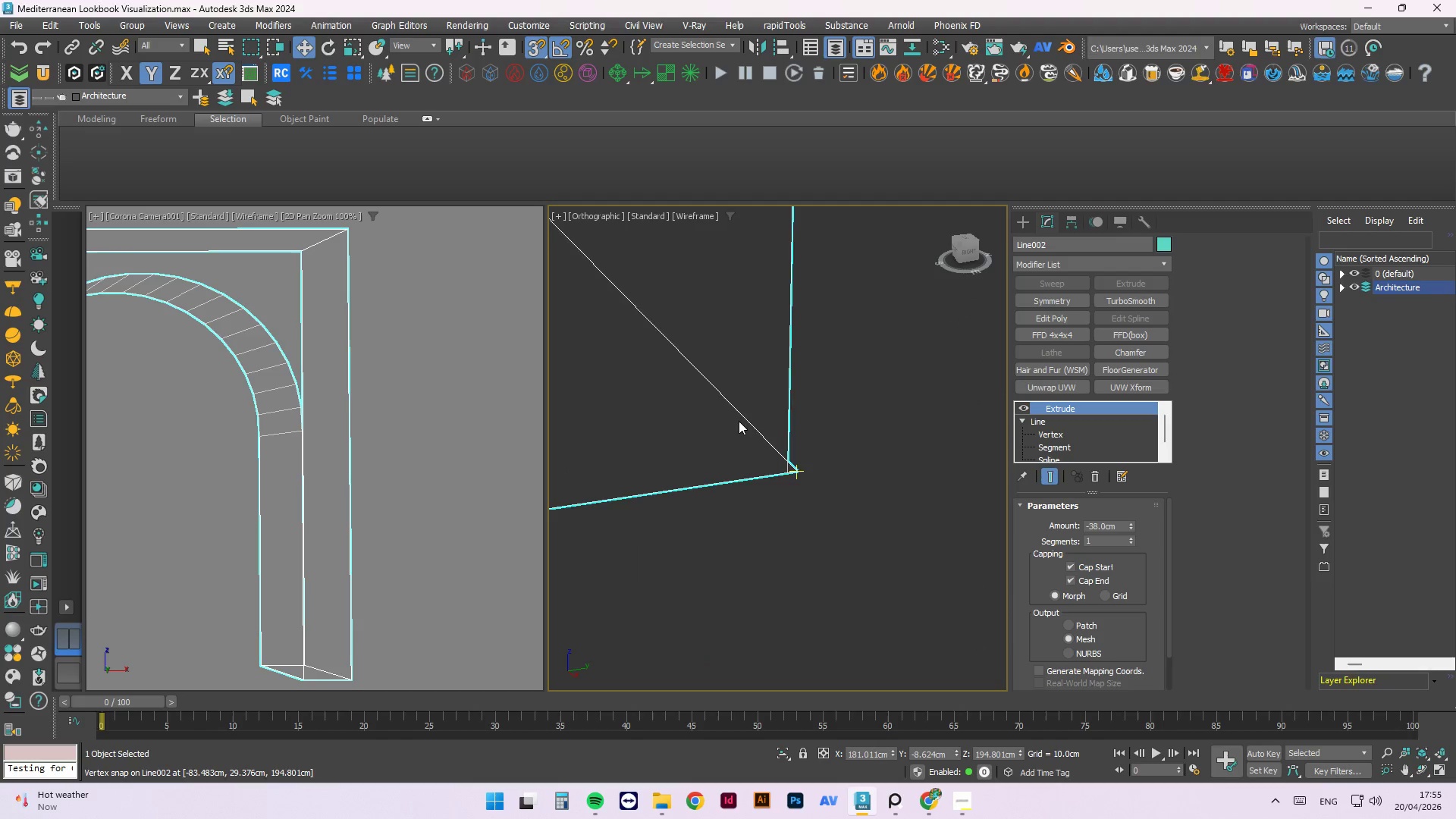 
scroll: coordinate [626, 348], scroll_direction: down, amount: 1.0
 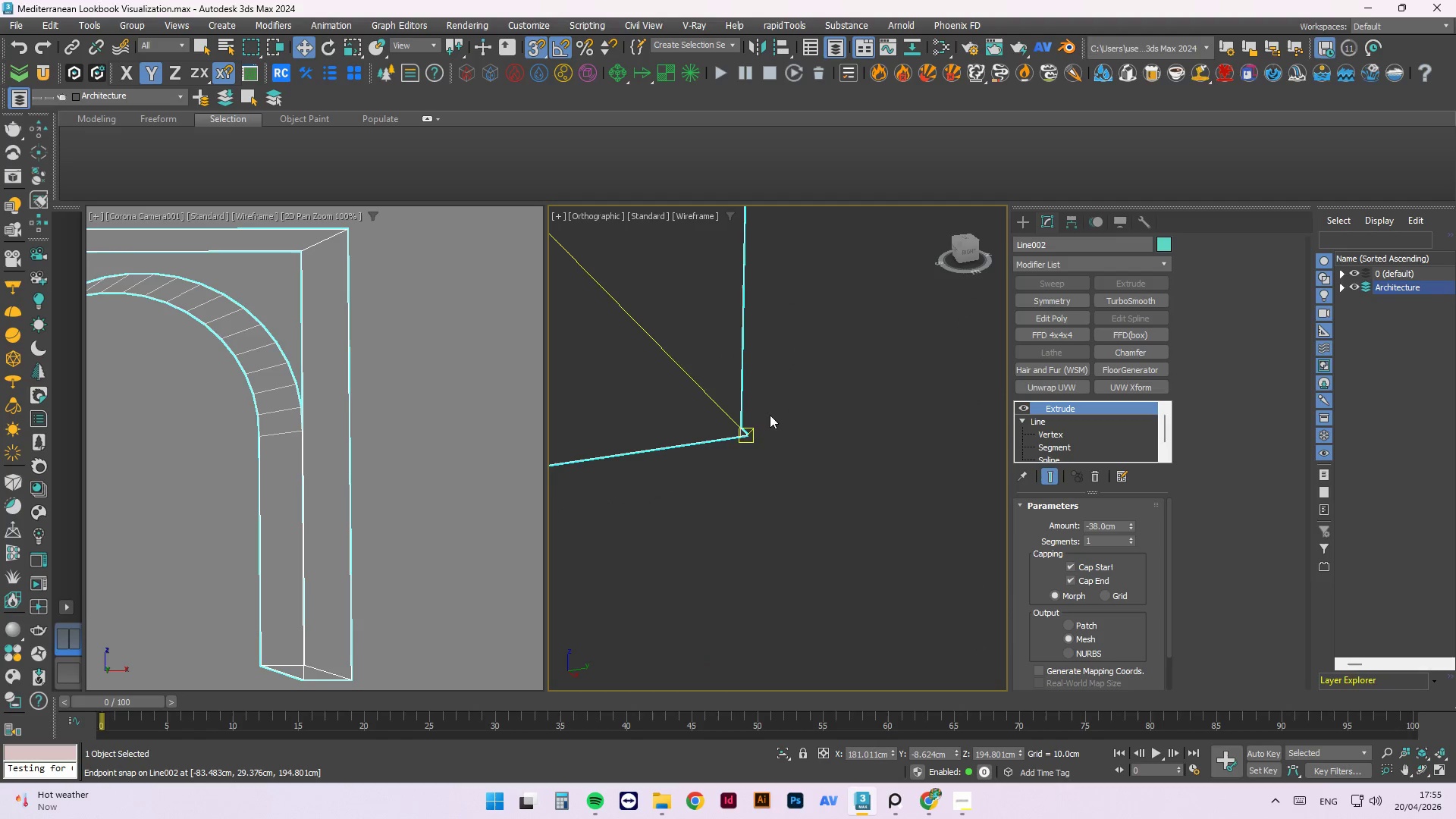 
key(Control+Z)
 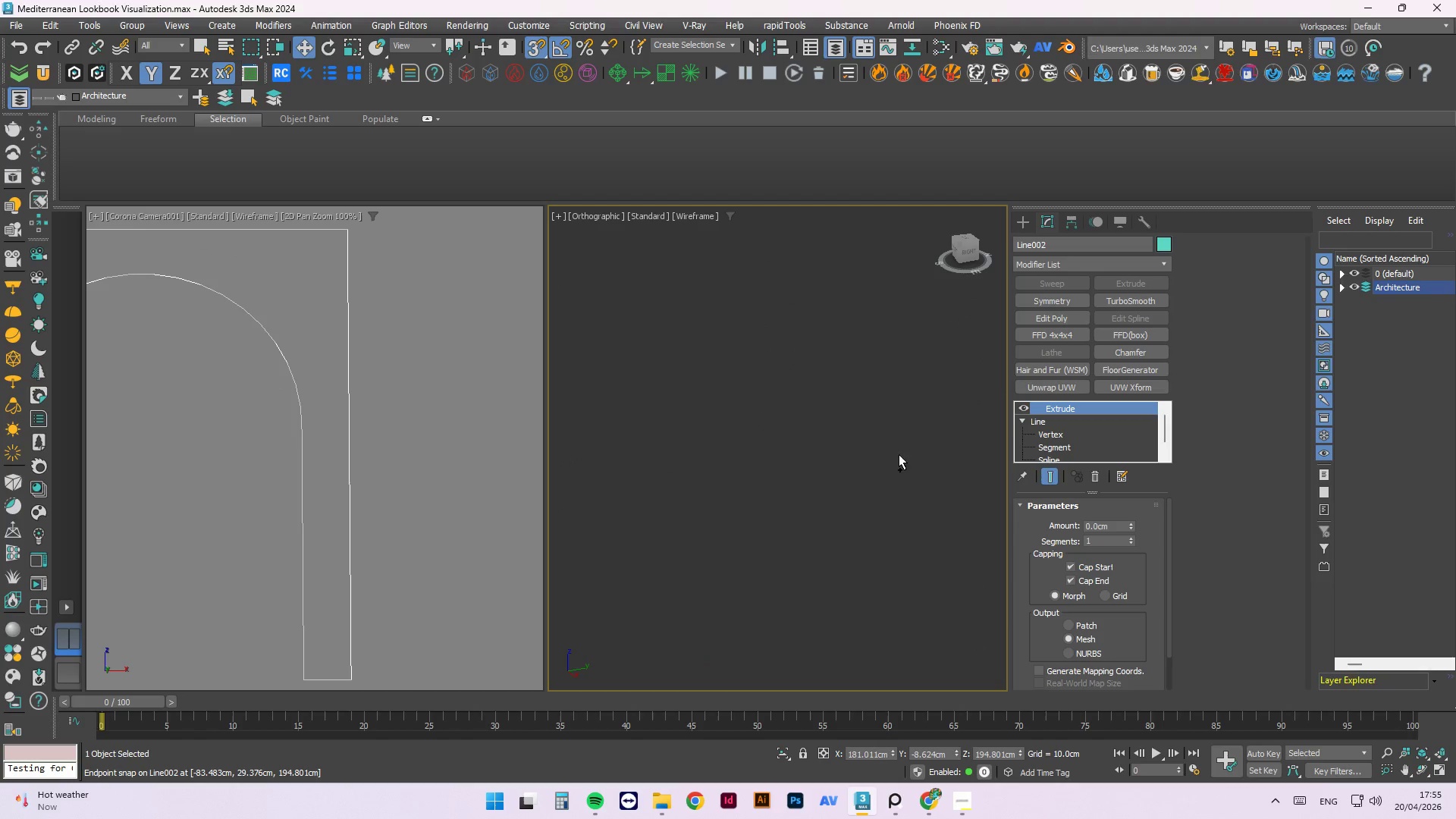 
scroll: coordinate [789, 463], scroll_direction: down, amount: 11.0
 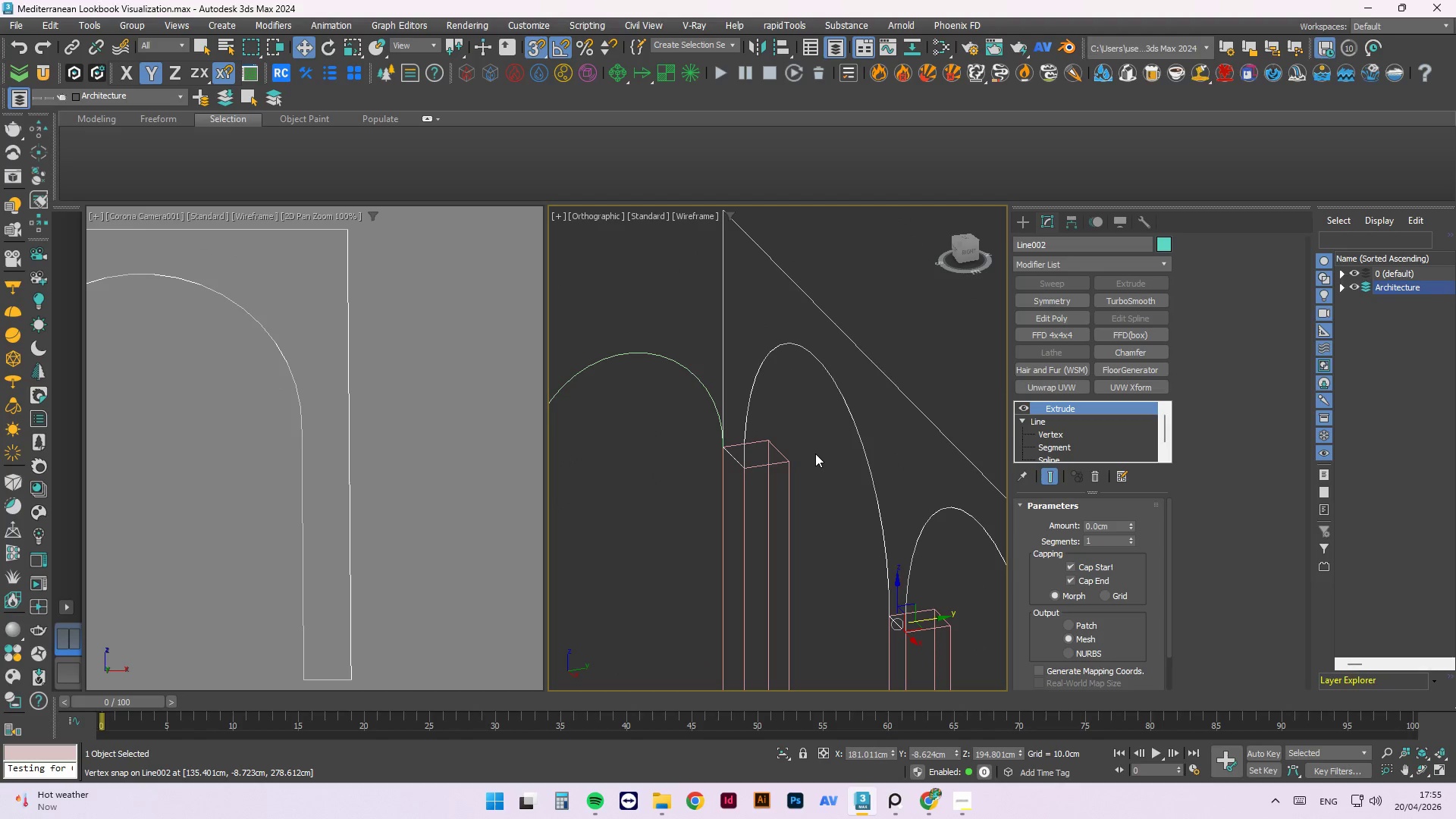 
key(Control+Y)
 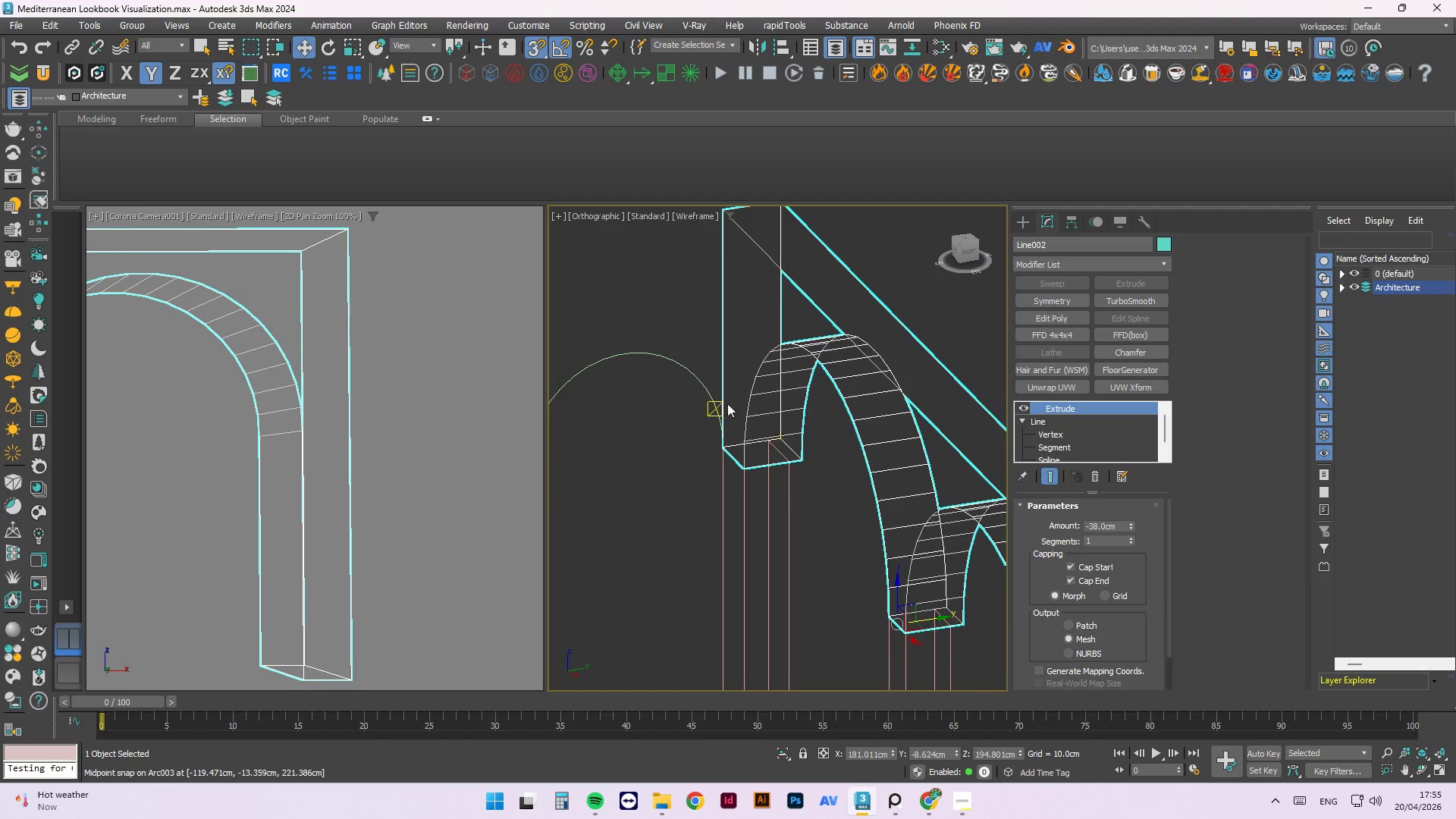 
hold_key(key=AltLeft, duration=0.52)
 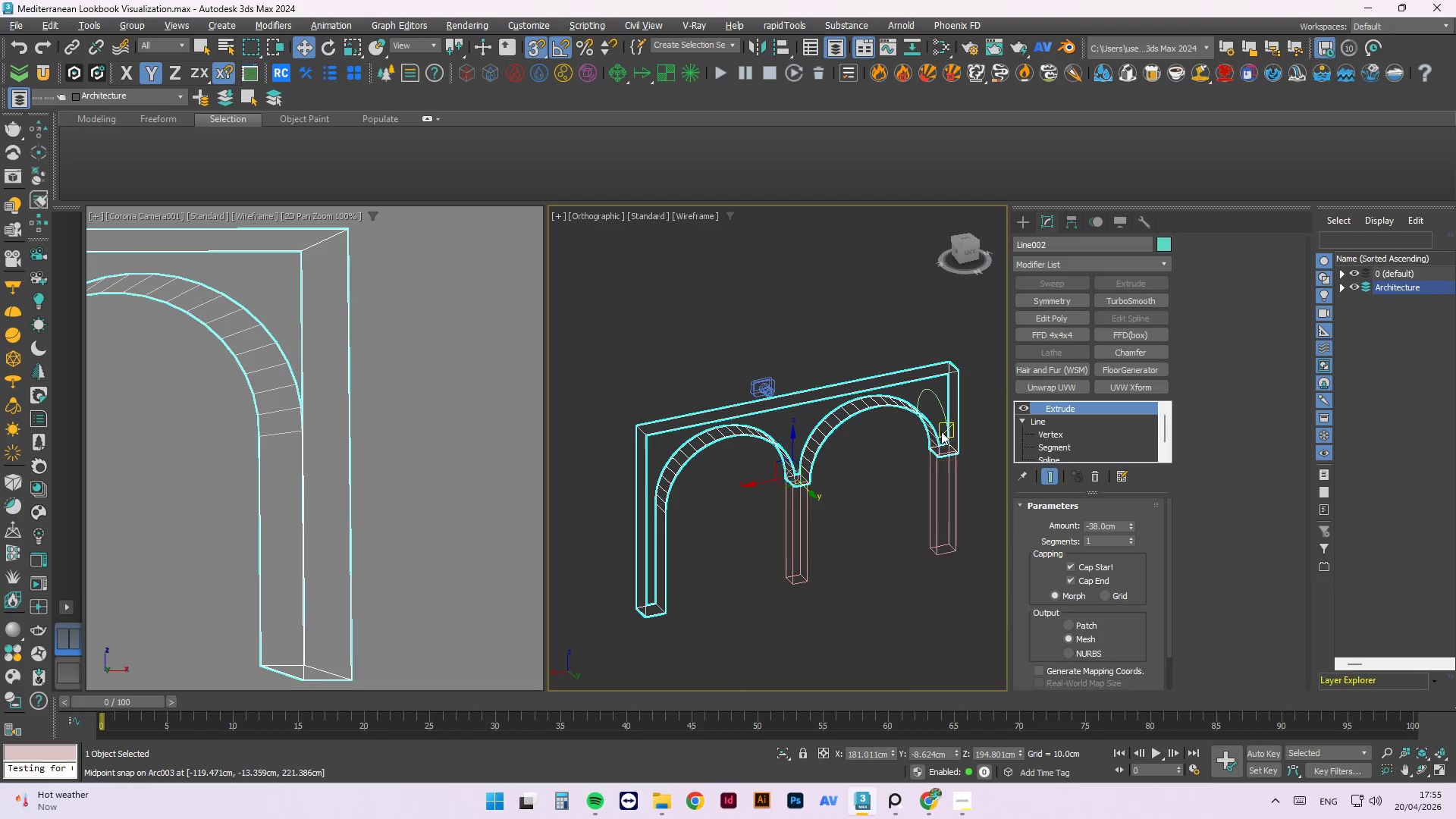 
scroll: coordinate [726, 403], scroll_direction: down, amount: 3.0
 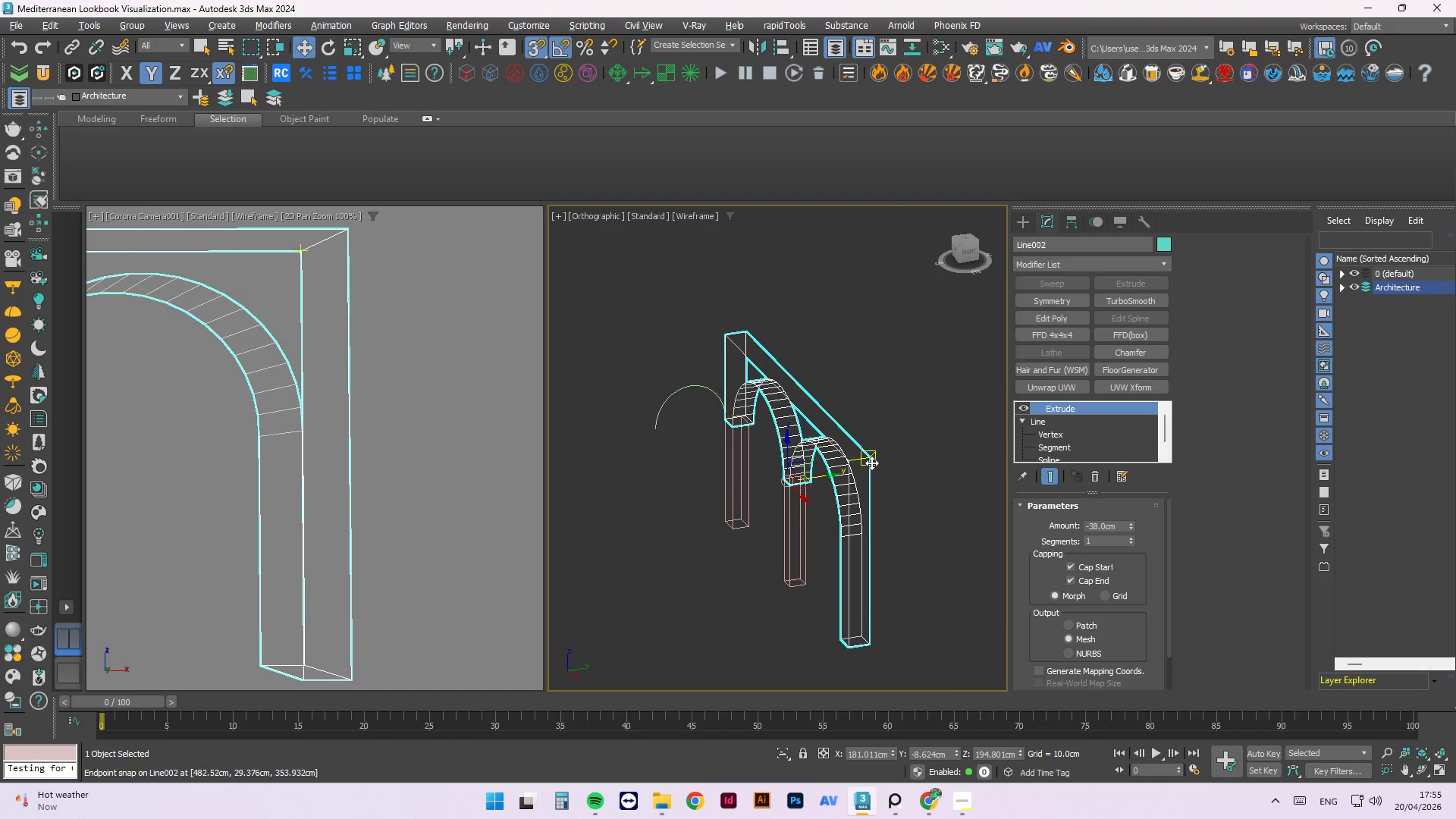 
scroll: coordinate [889, 546], scroll_direction: up, amount: 20.0
 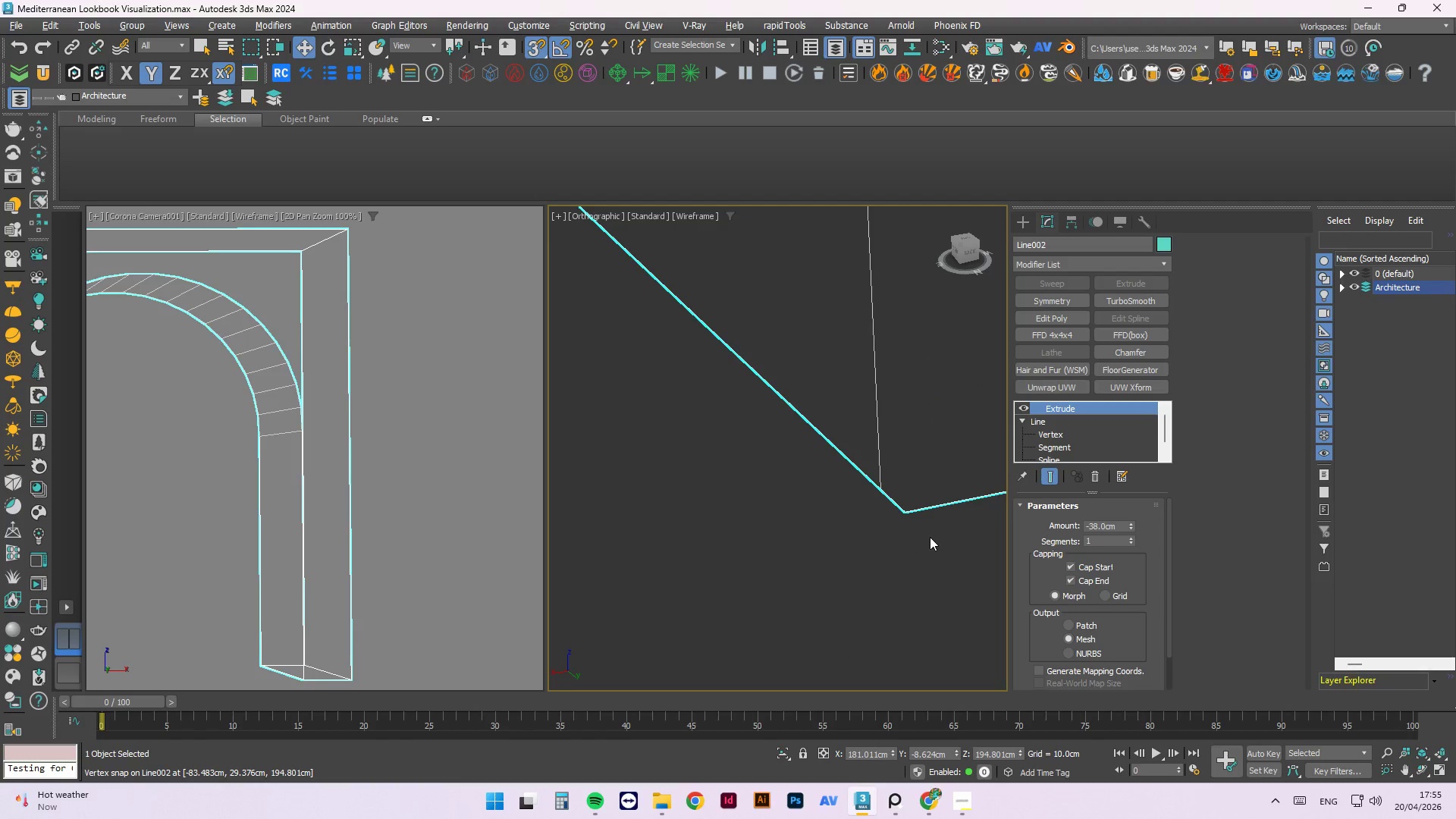 
key(Control+Z)
 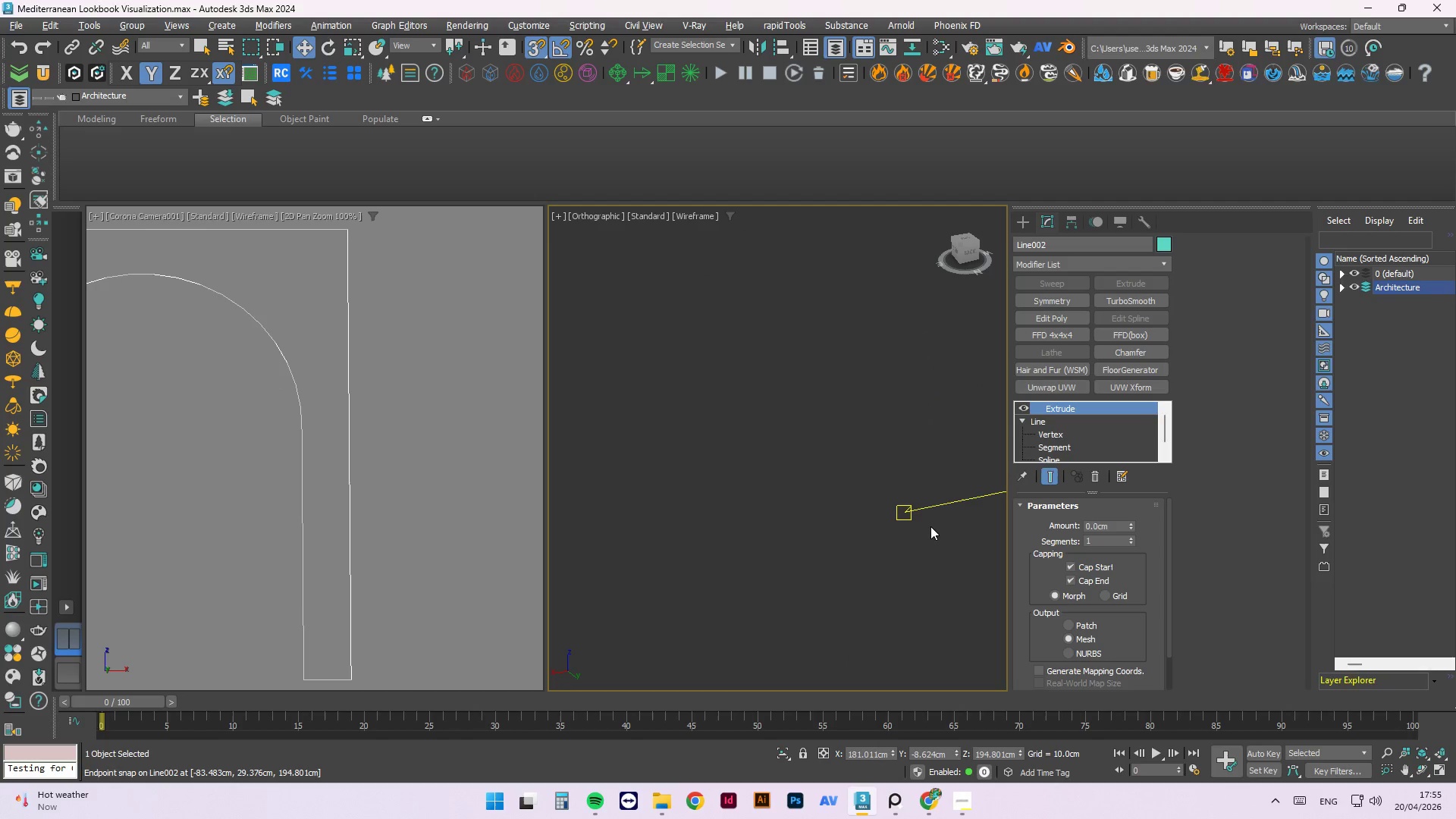 
key(Control+Z)
 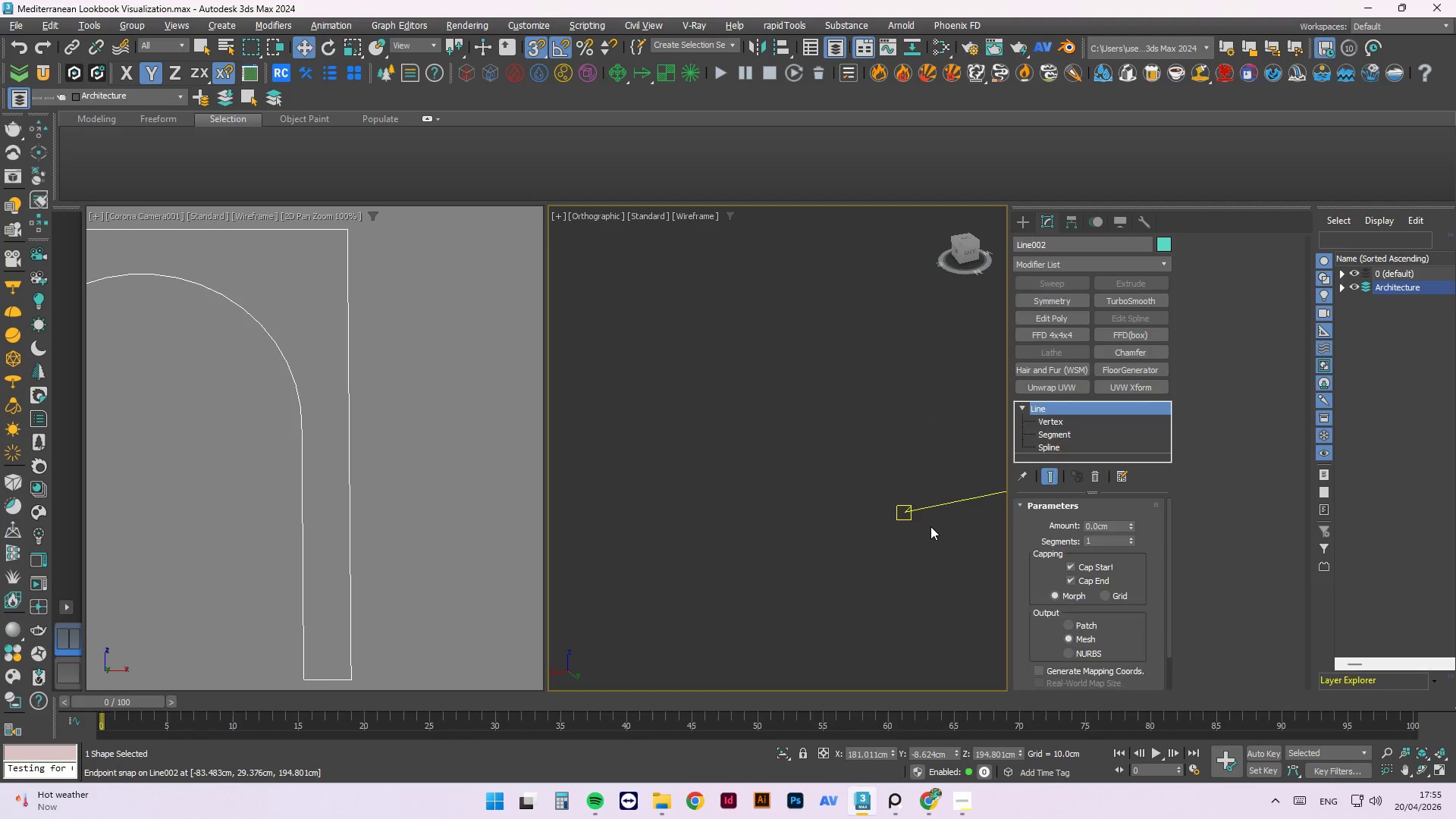 
key(Control+Z)
 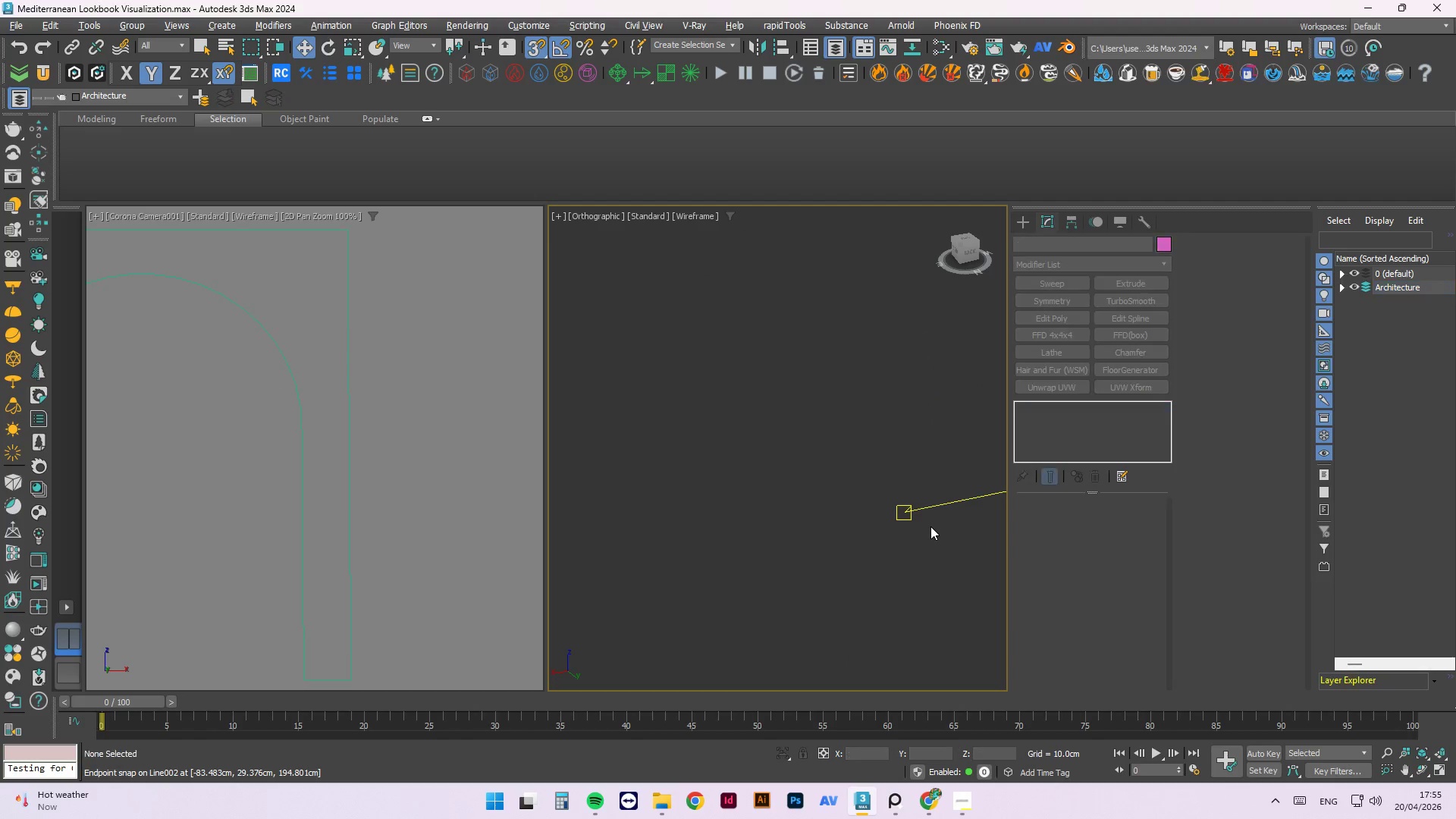 
key(Control+Z)
 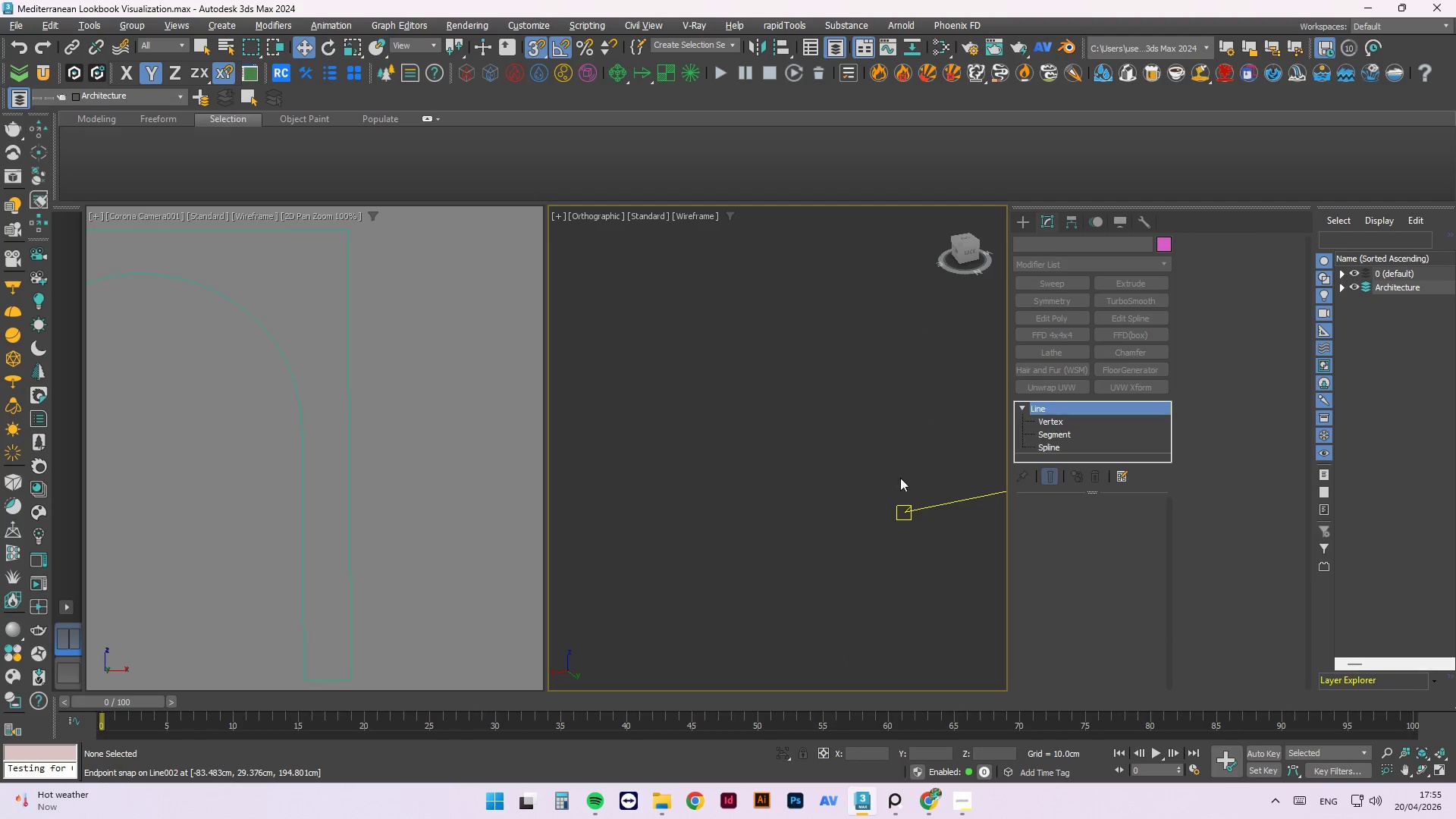 
hold_key(key=AltLeft, duration=0.75)
 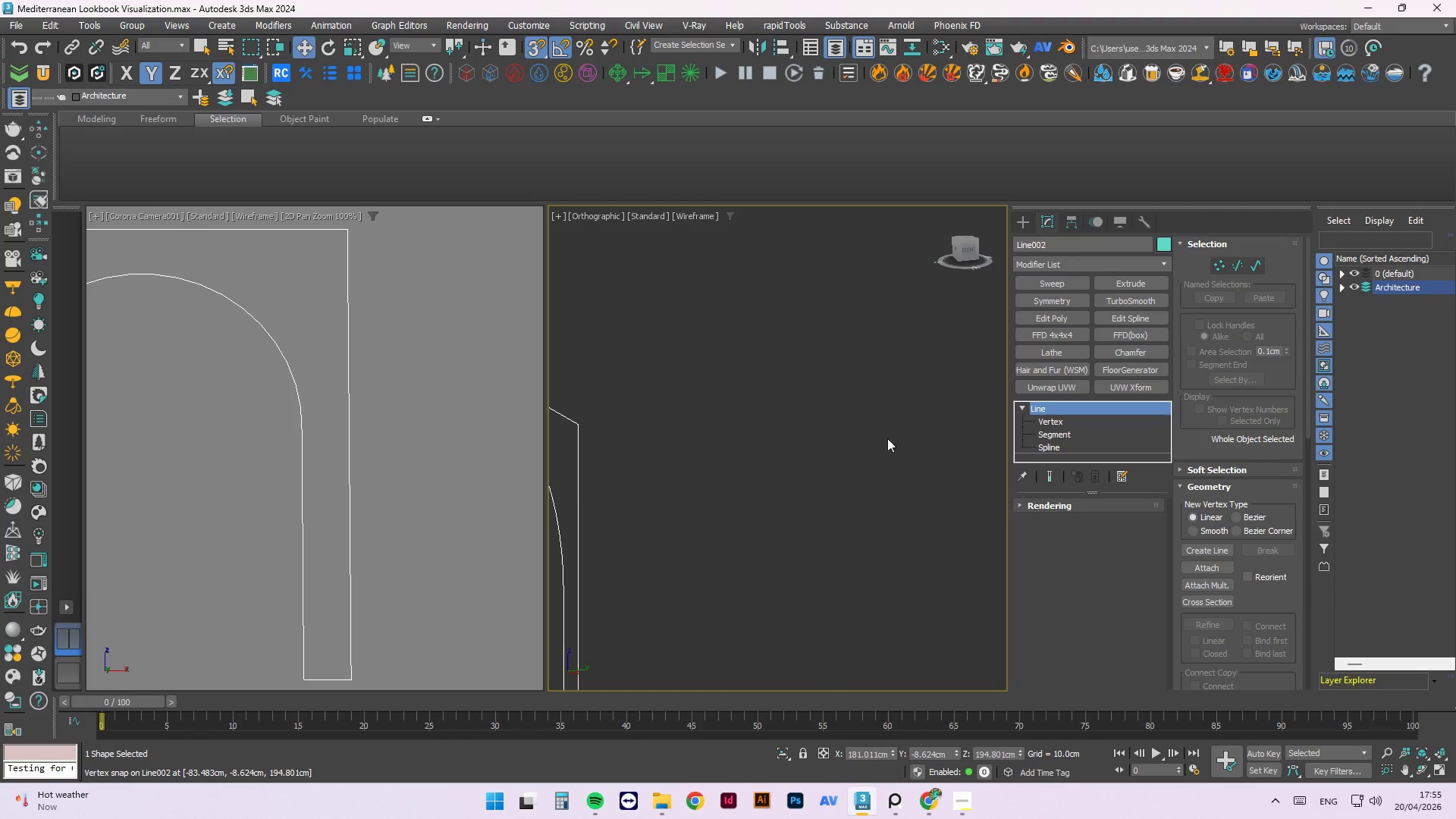 
scroll: coordinate [742, 500], scroll_direction: down, amount: 18.0
 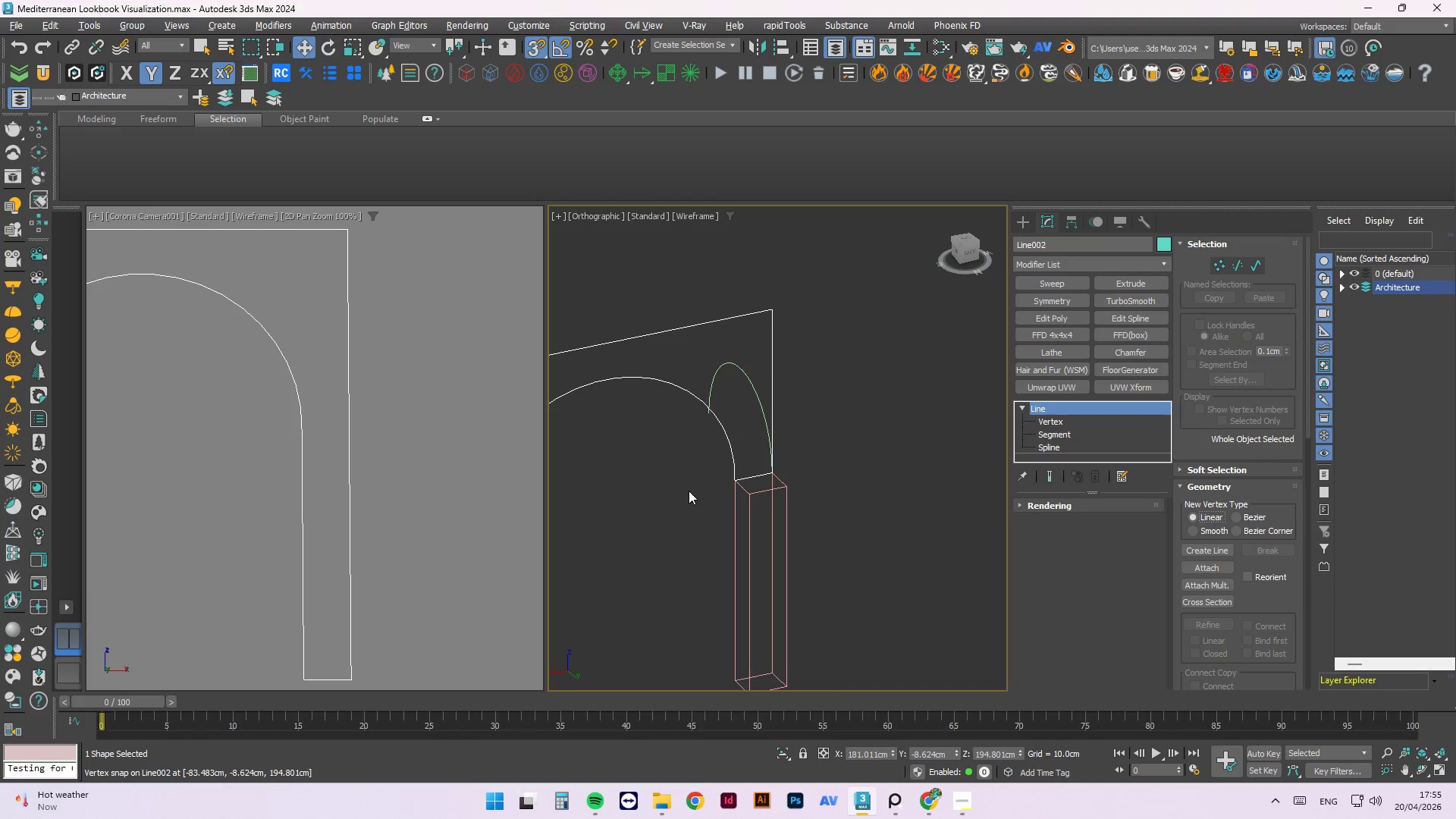 
scroll: coordinate [852, 540], scroll_direction: up, amount: 17.0
 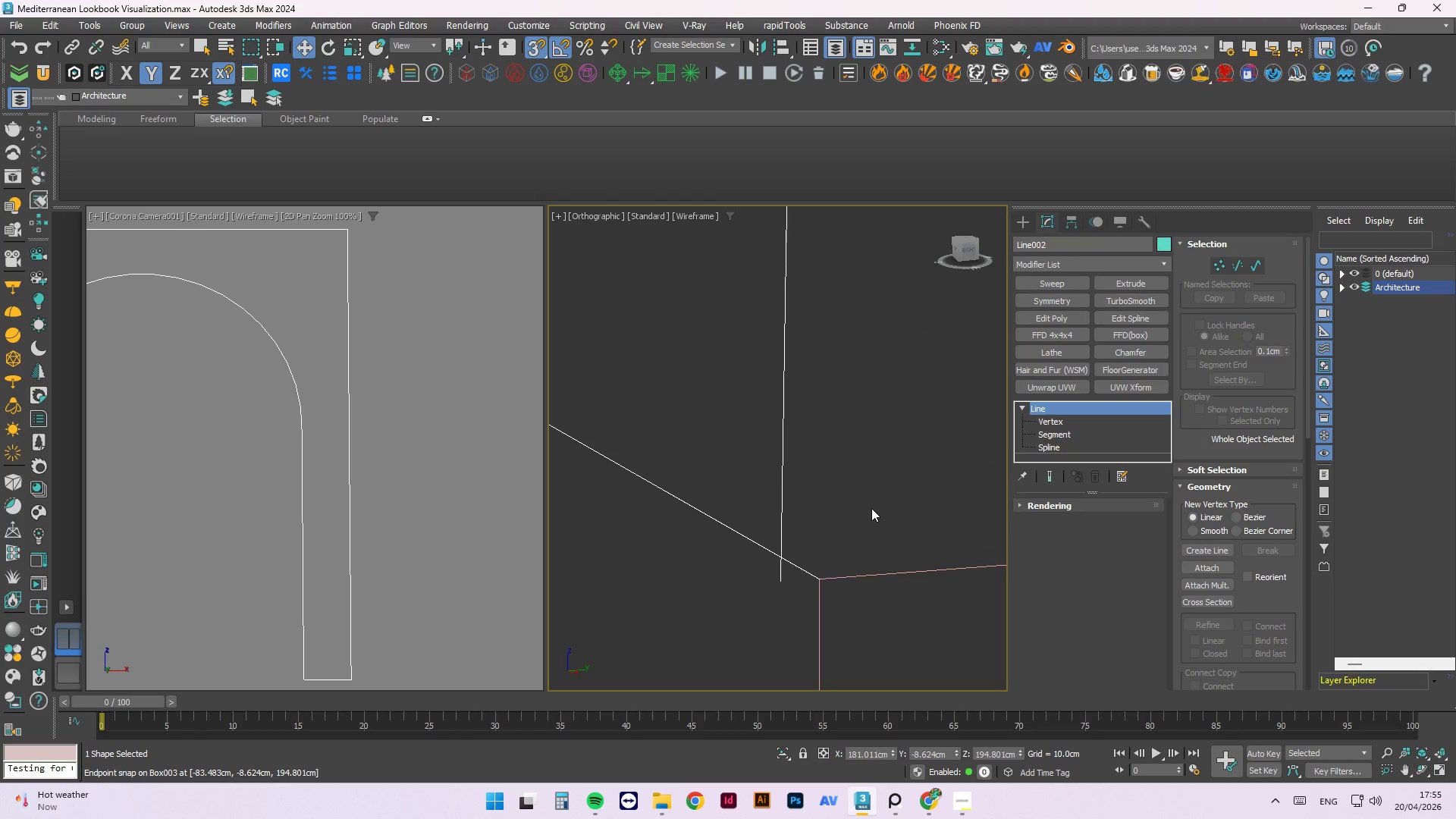 
scroll: coordinate [787, 536], scroll_direction: down, amount: 10.0
 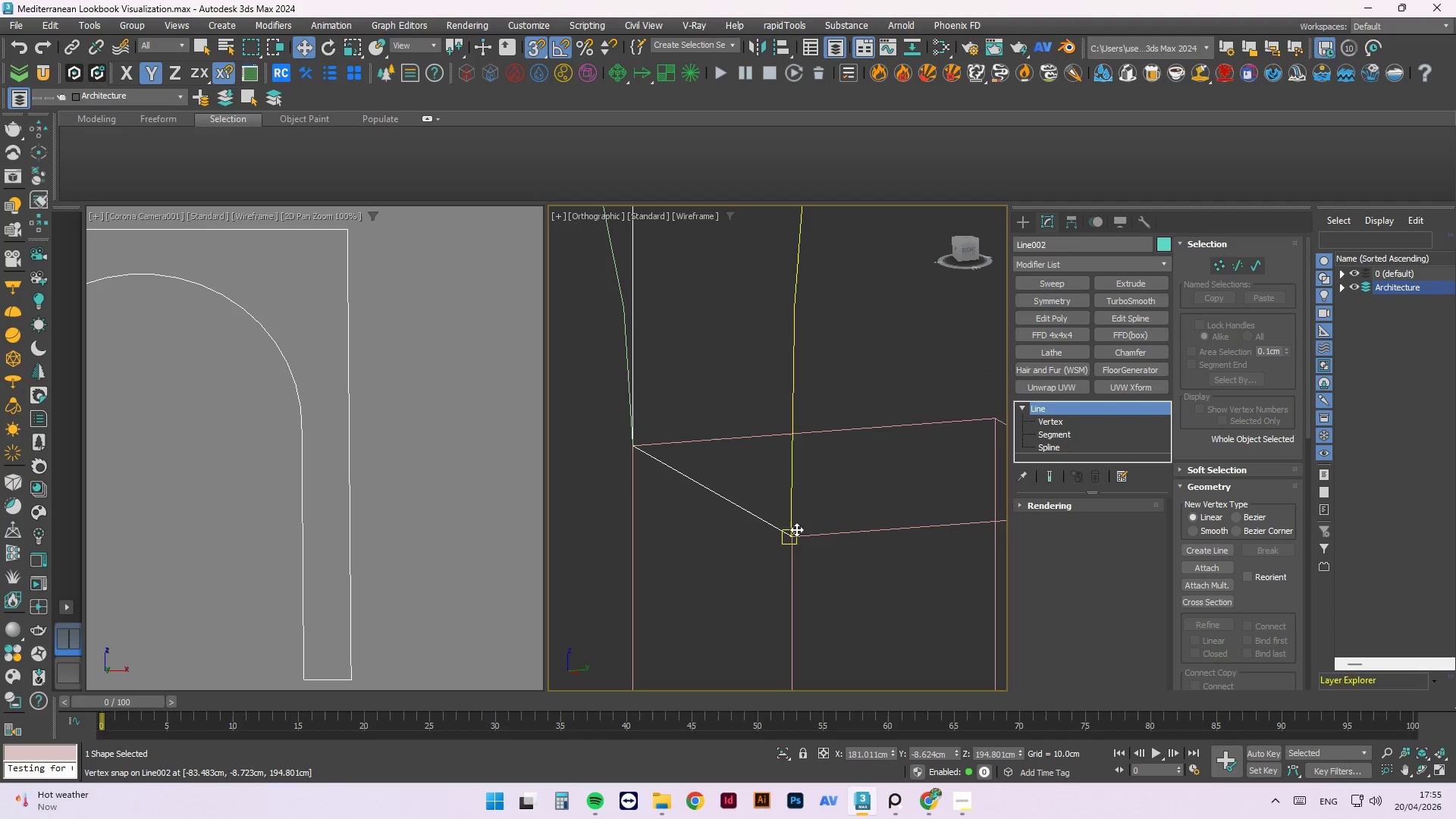 
key(Control+Z)
 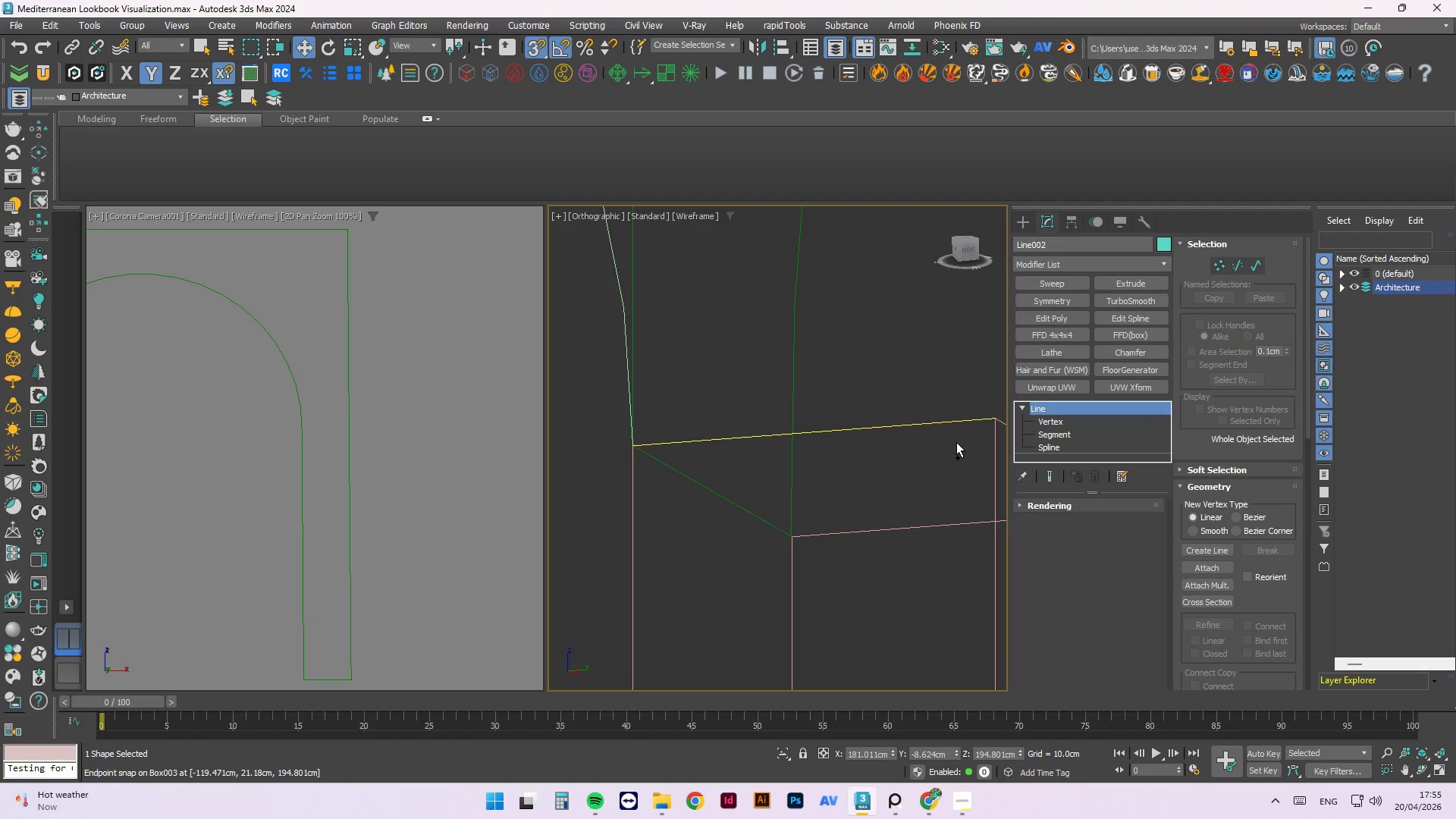 
key(Control+Z)
 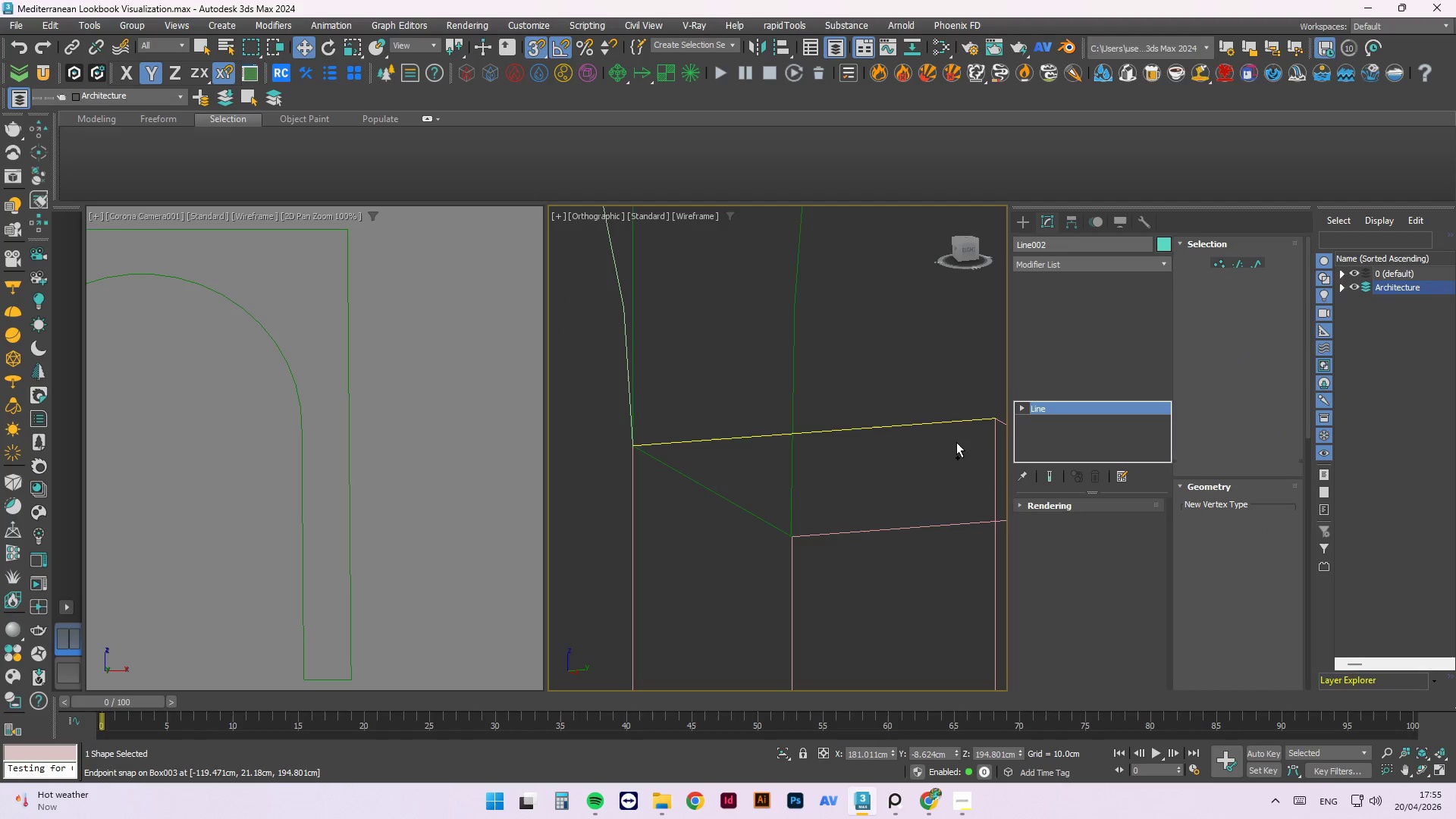 
key(Control+Z)
 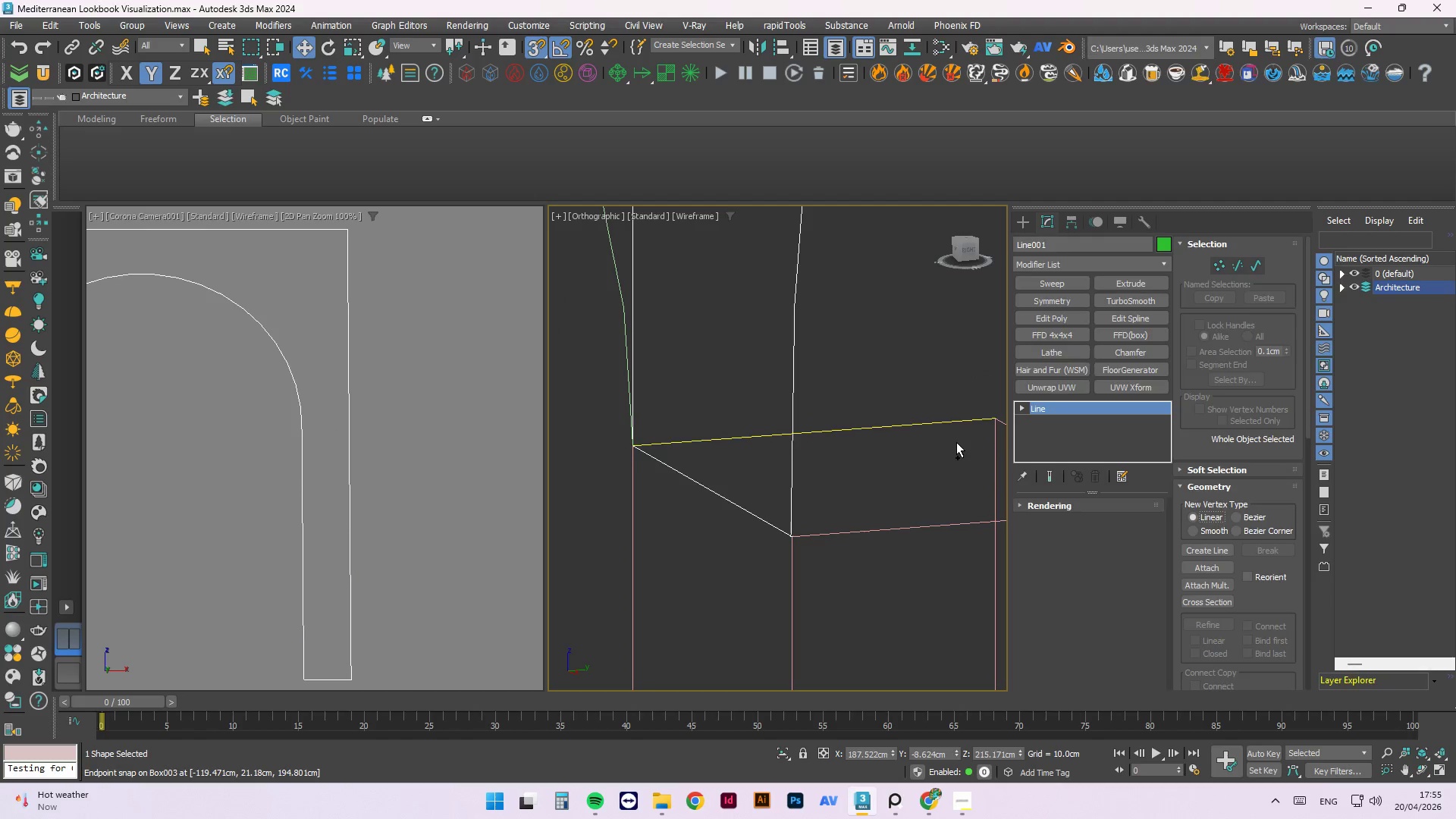 
key(Control+Z)
 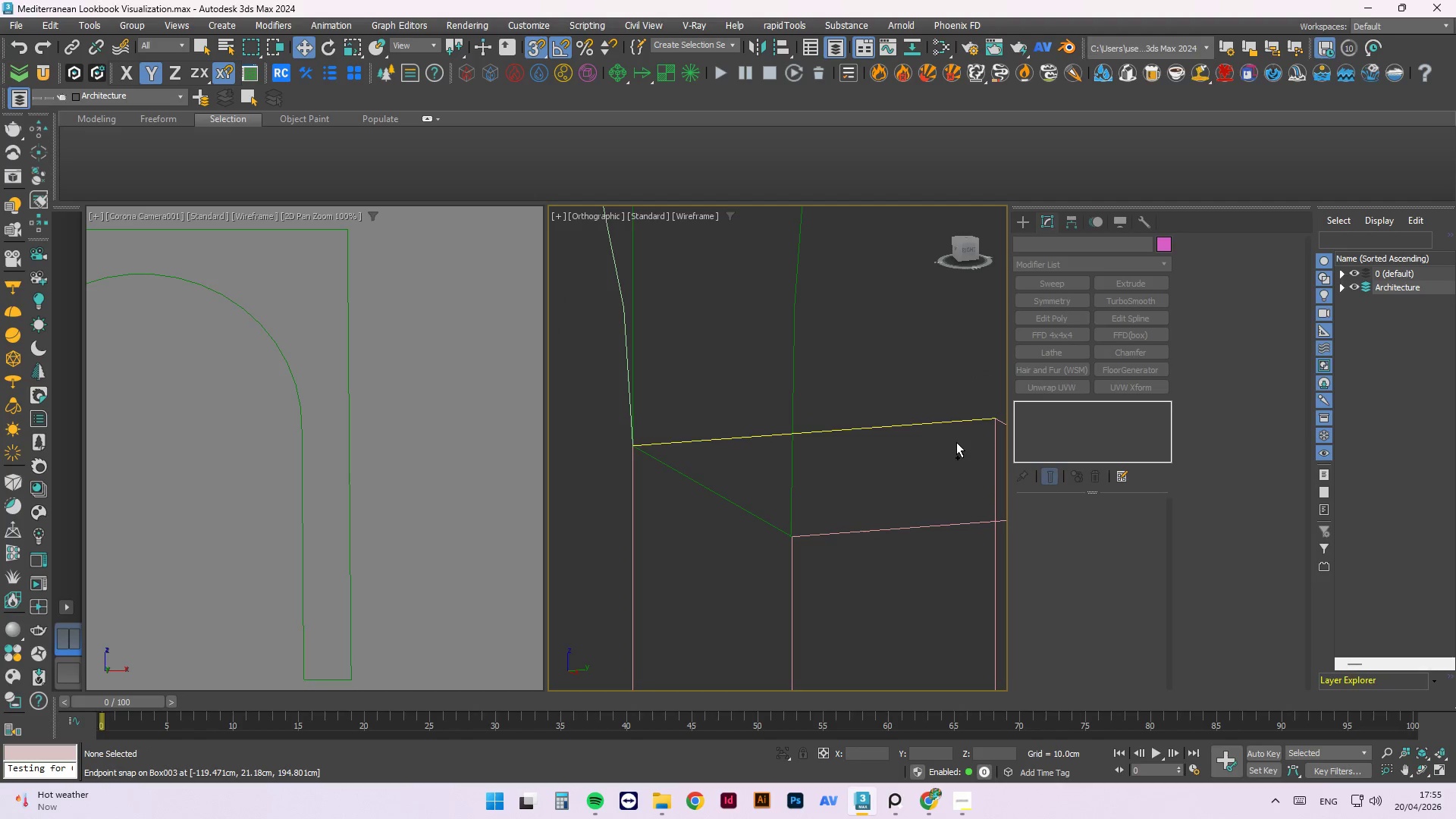 
key(Control+Z)
 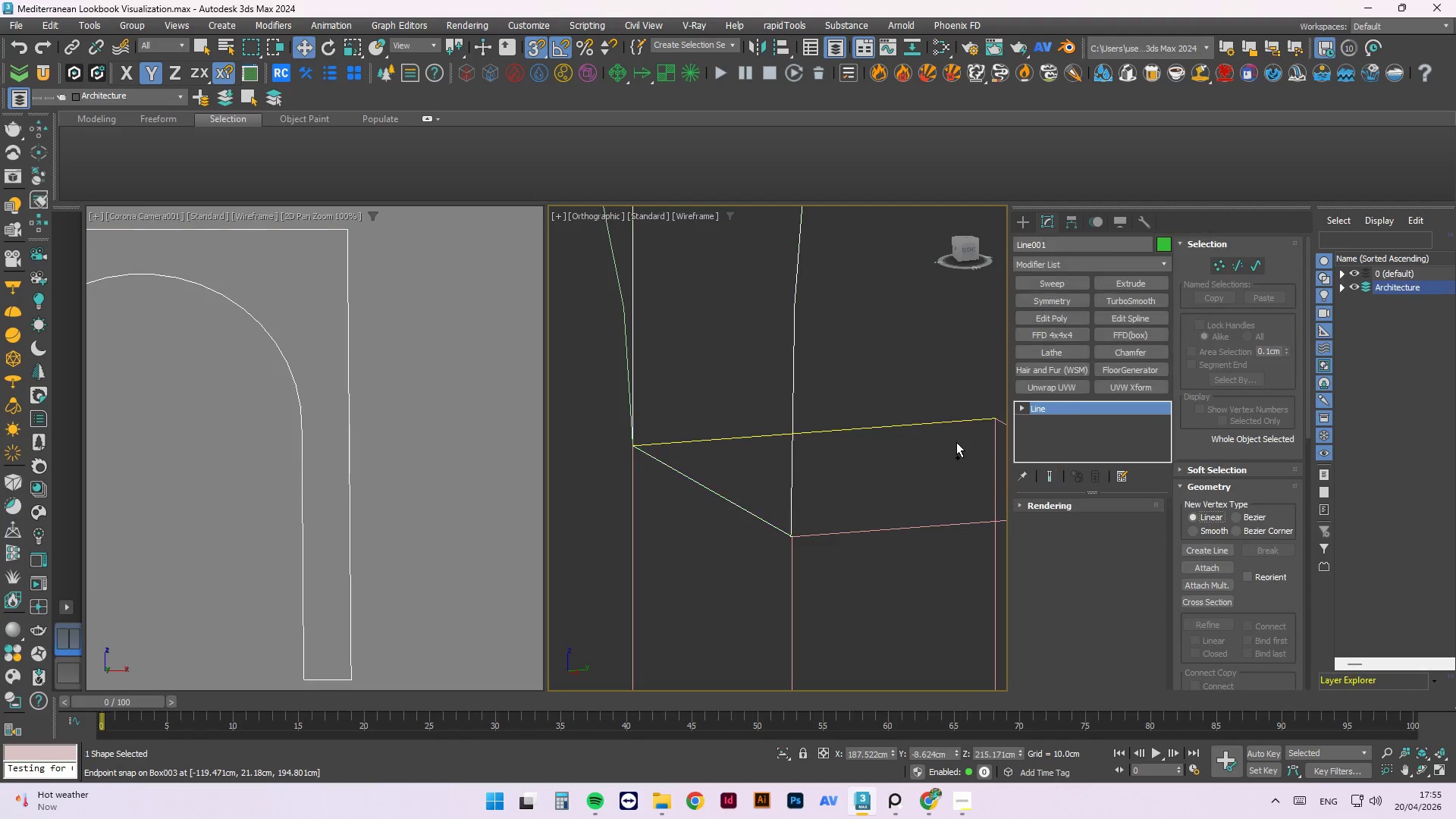 
key(Control+Z)
 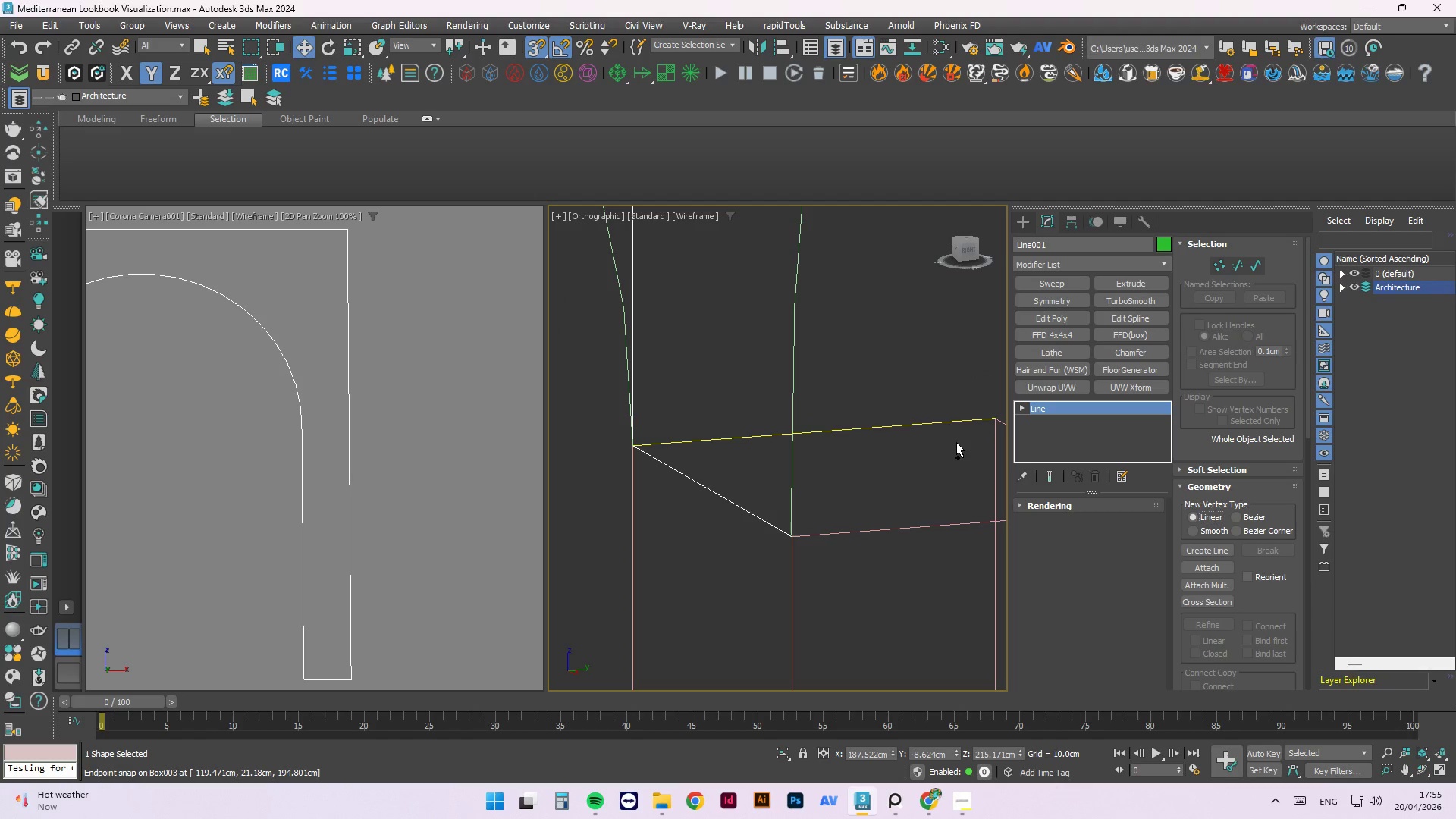 
key(Control+Z)
 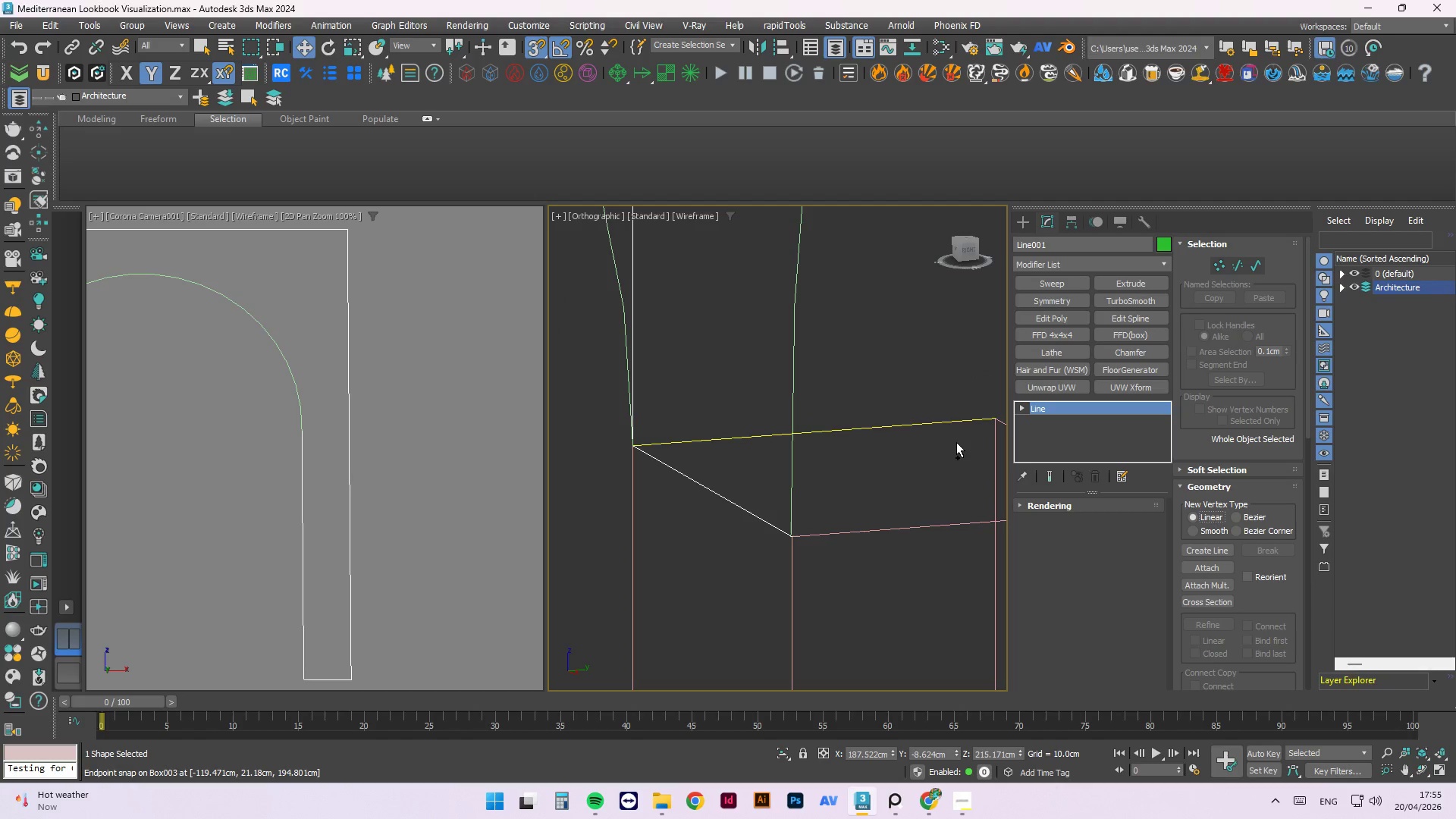 
key(Control+Z)
 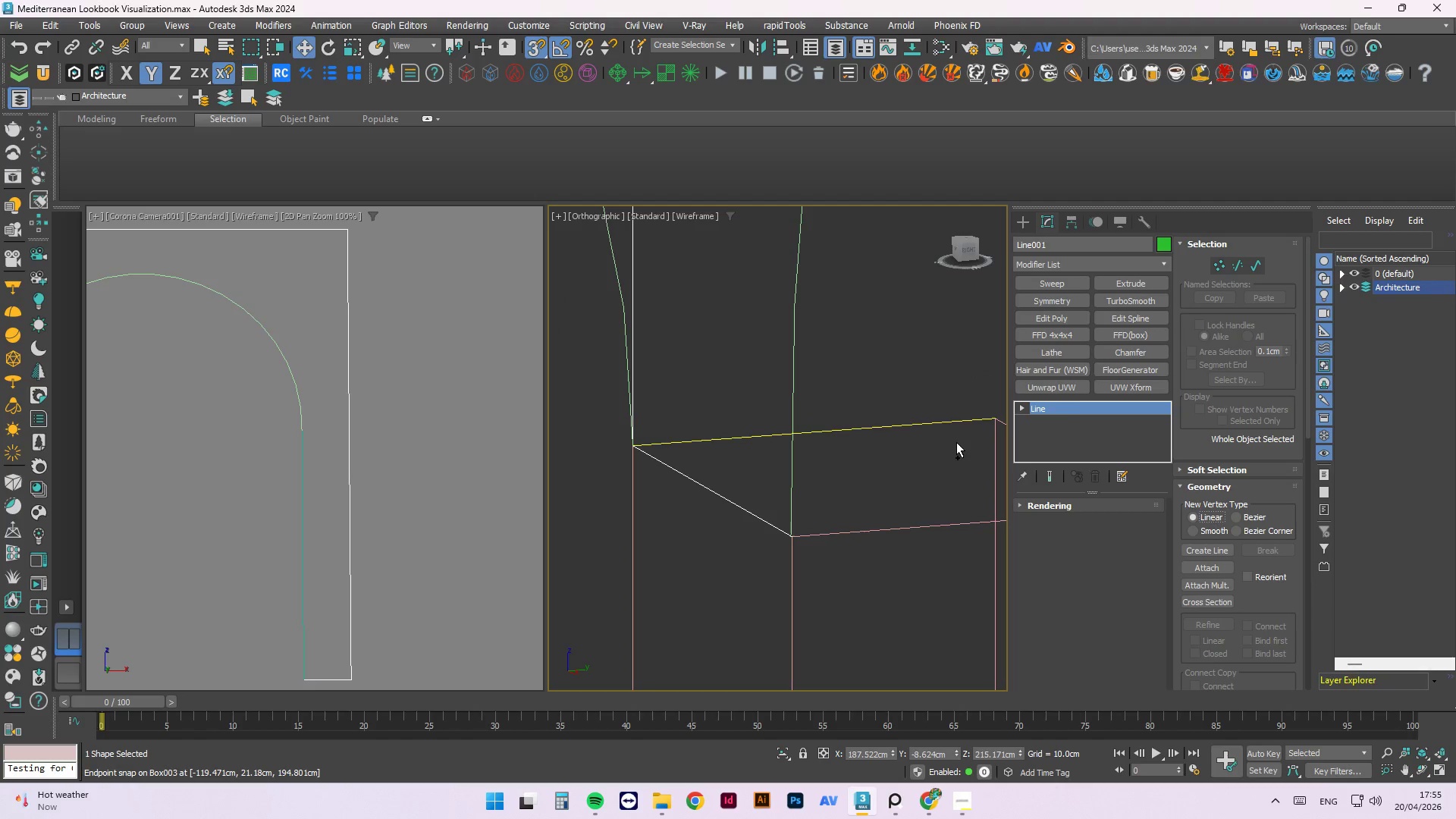 
key(Control+Z)
 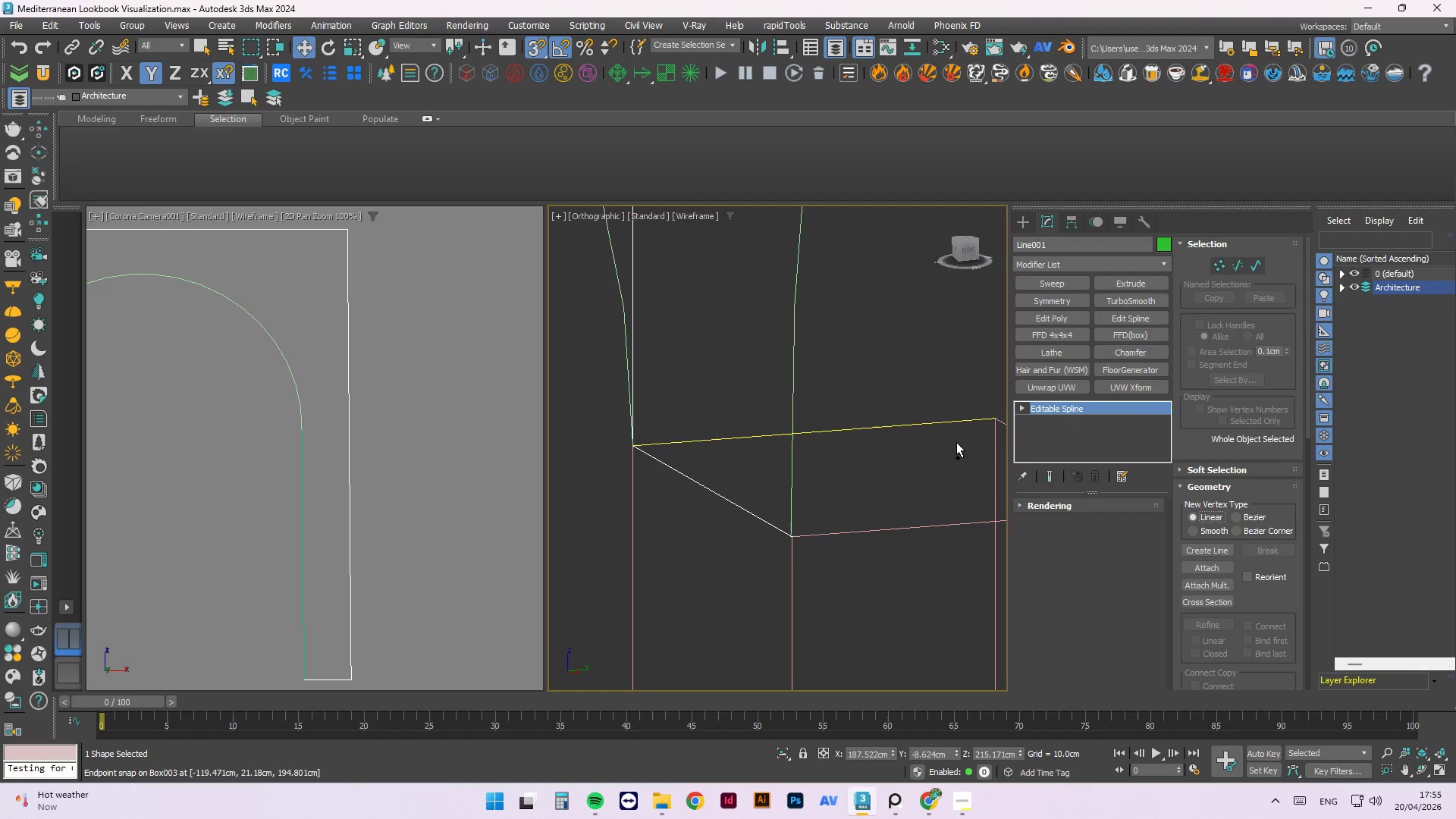 
key(Control+Z)
 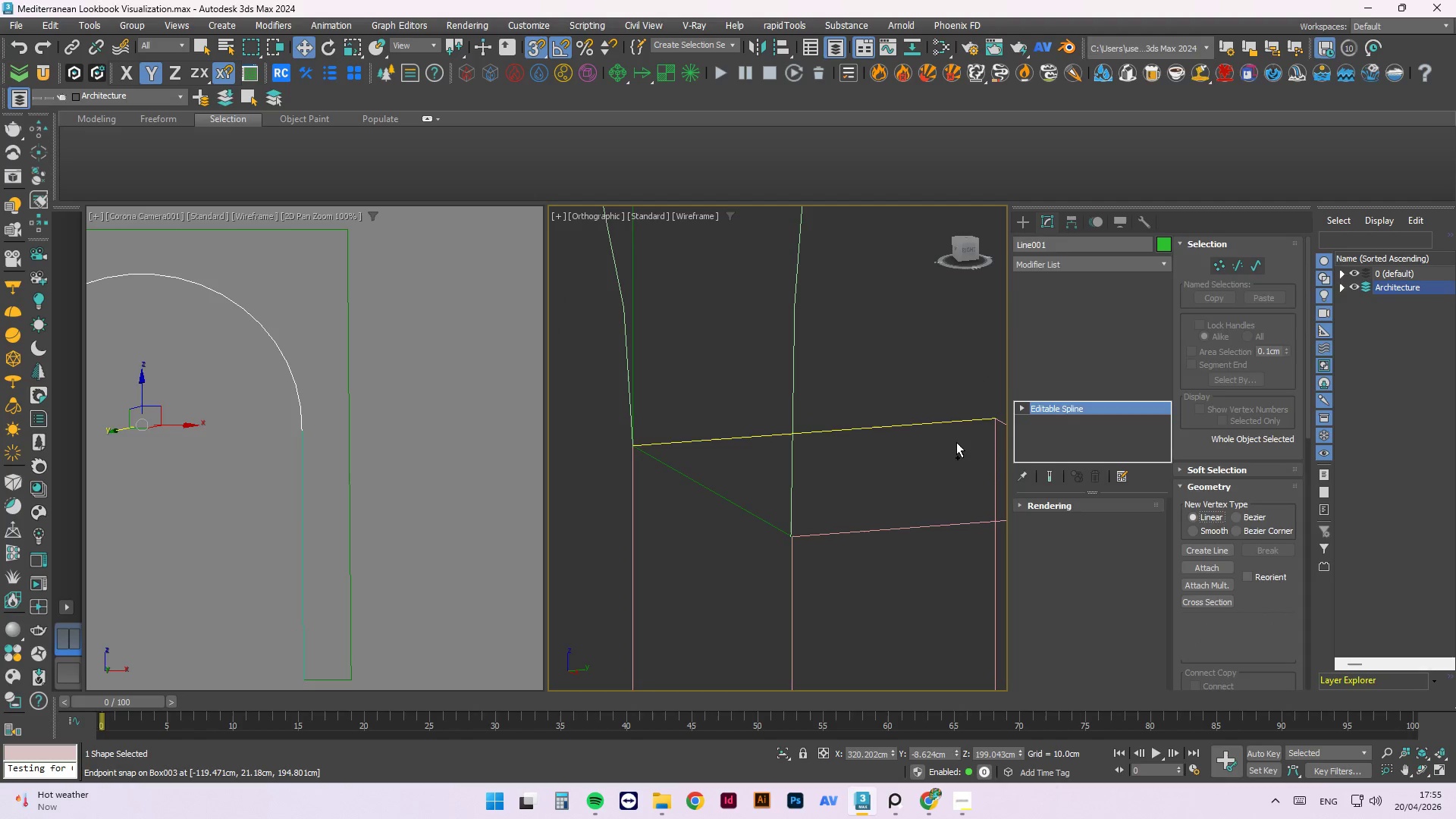 
key(Control+Z)
 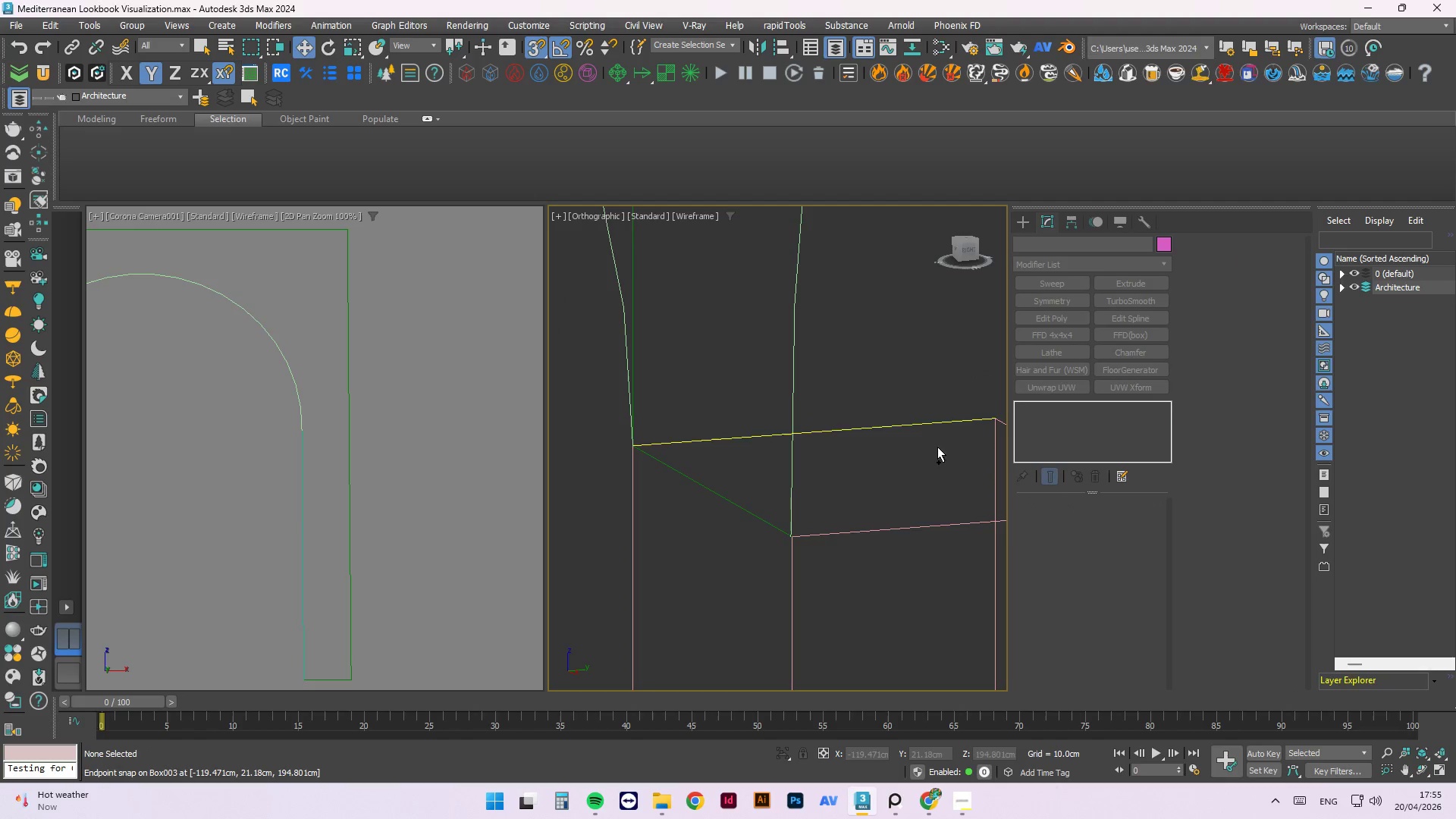 
key(Control+Z)
 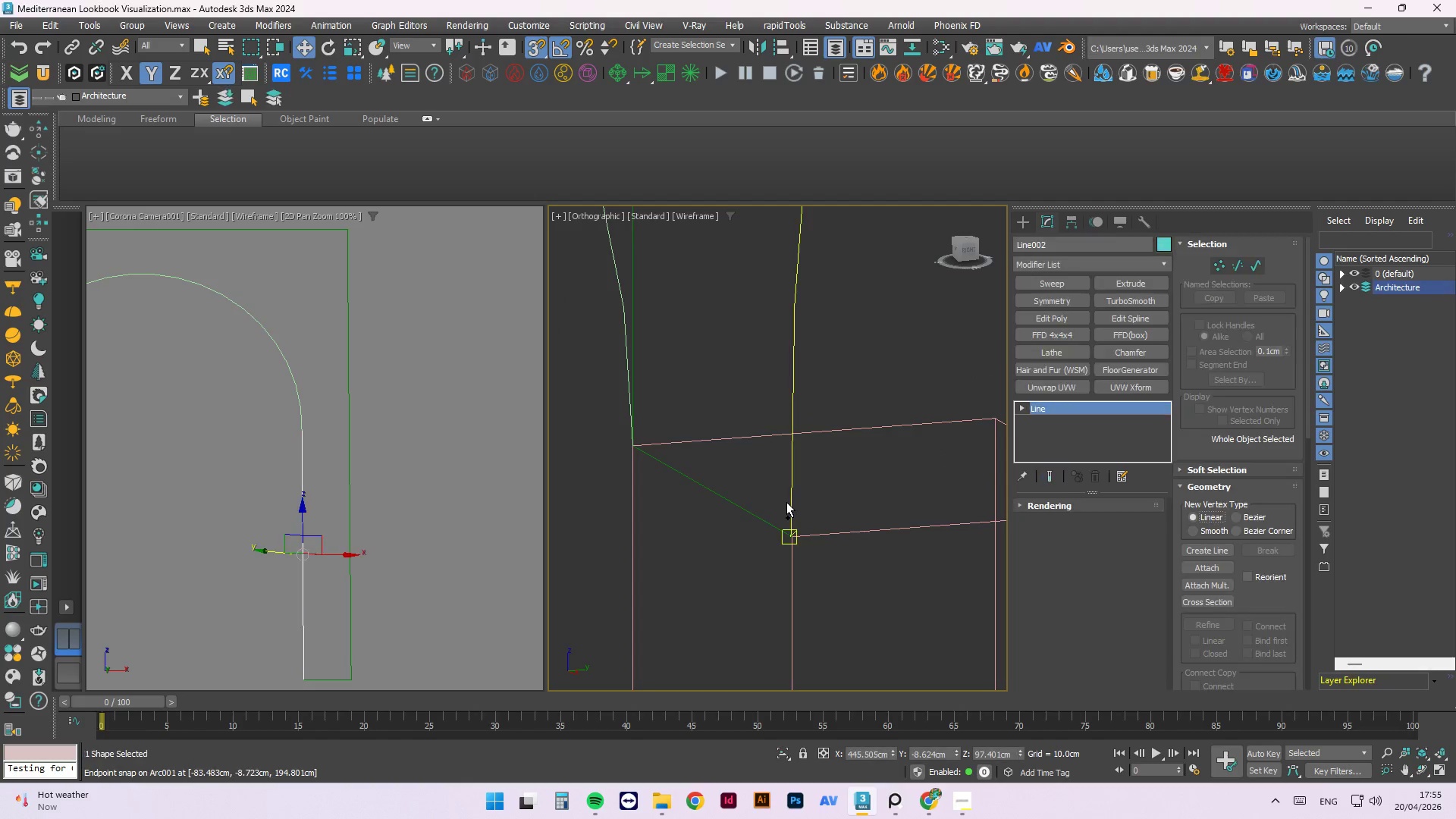 
key(Control+Z)
 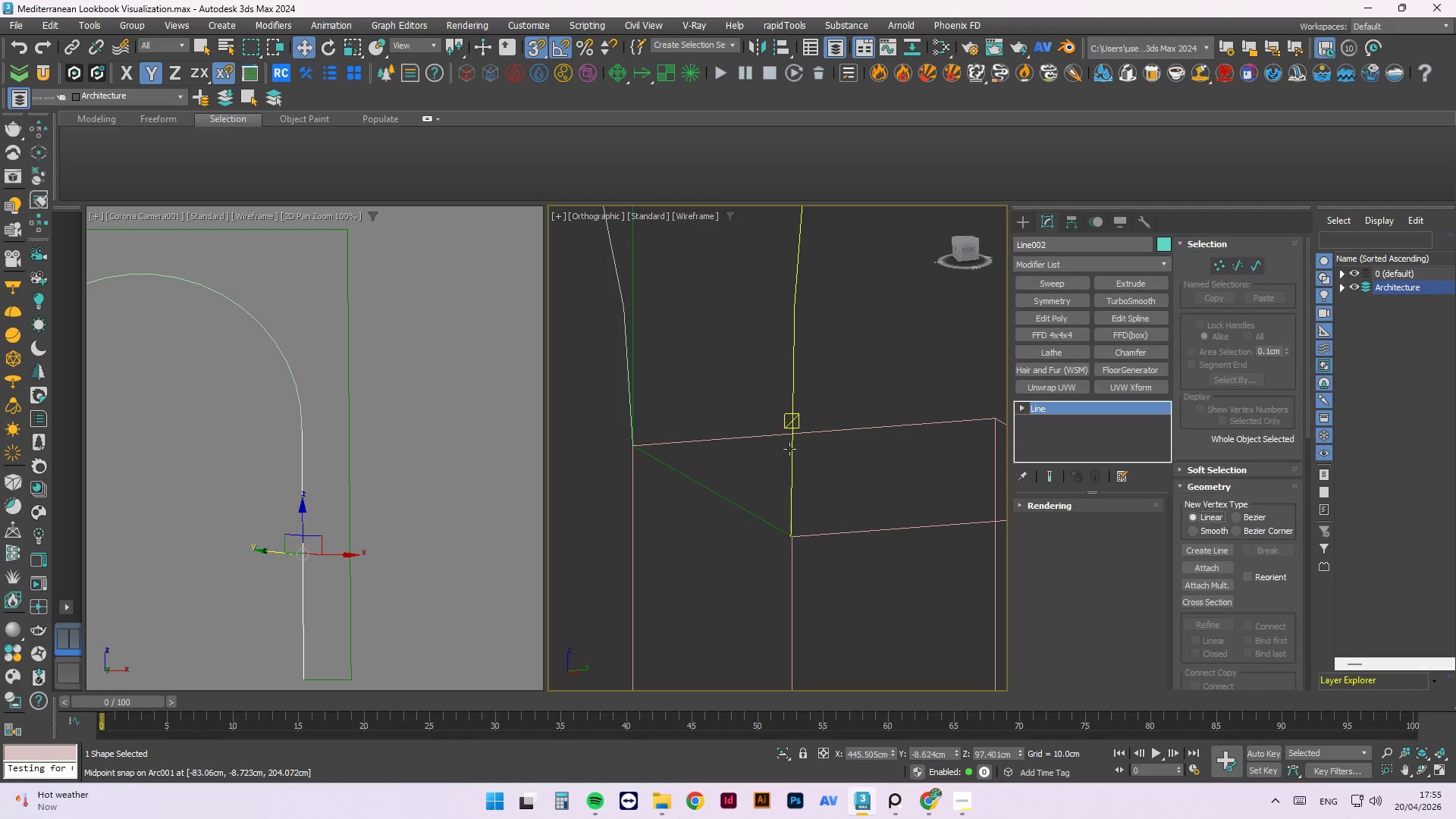 
key(Control+Z)
 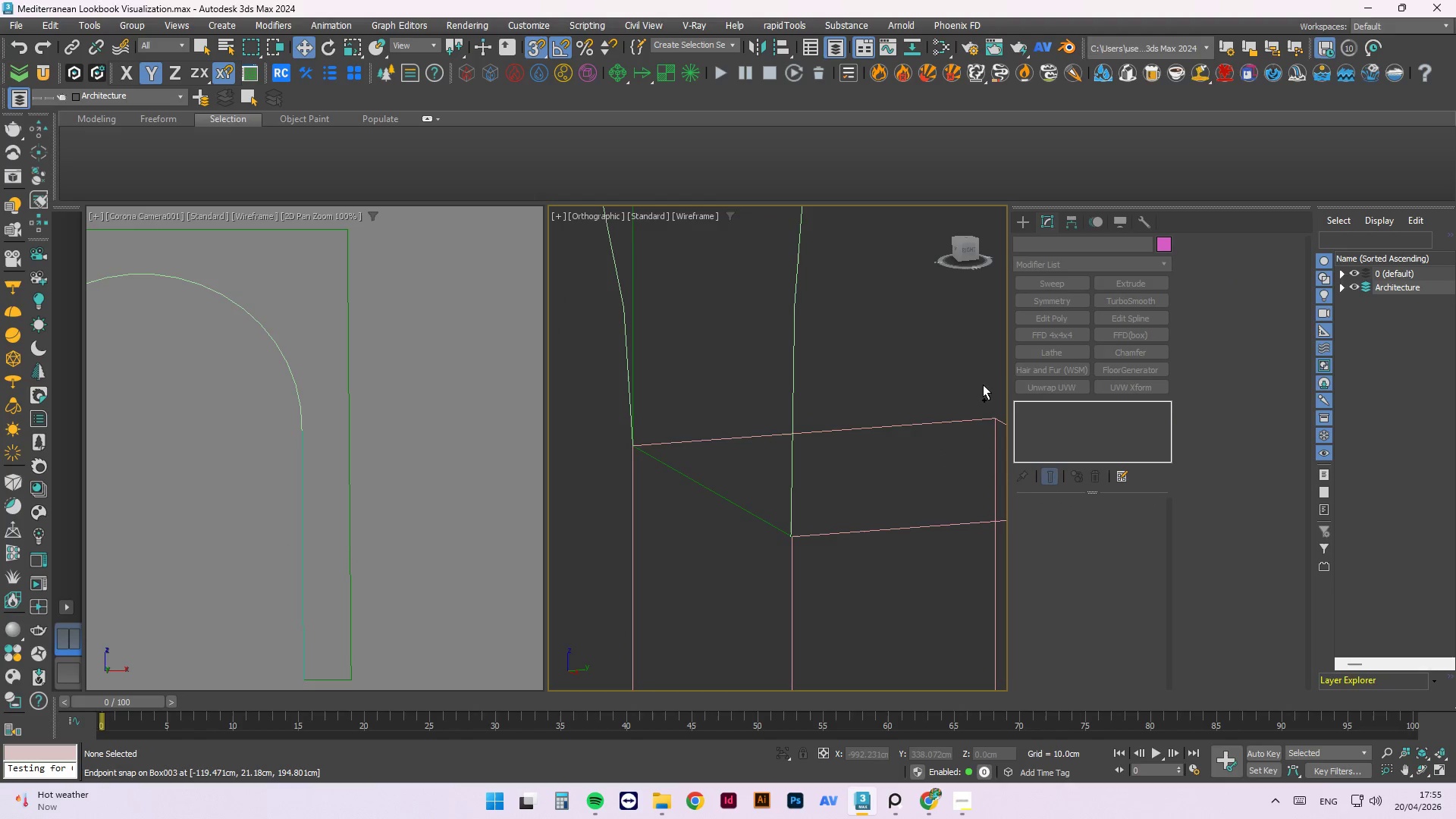 
key(Control+Z)
 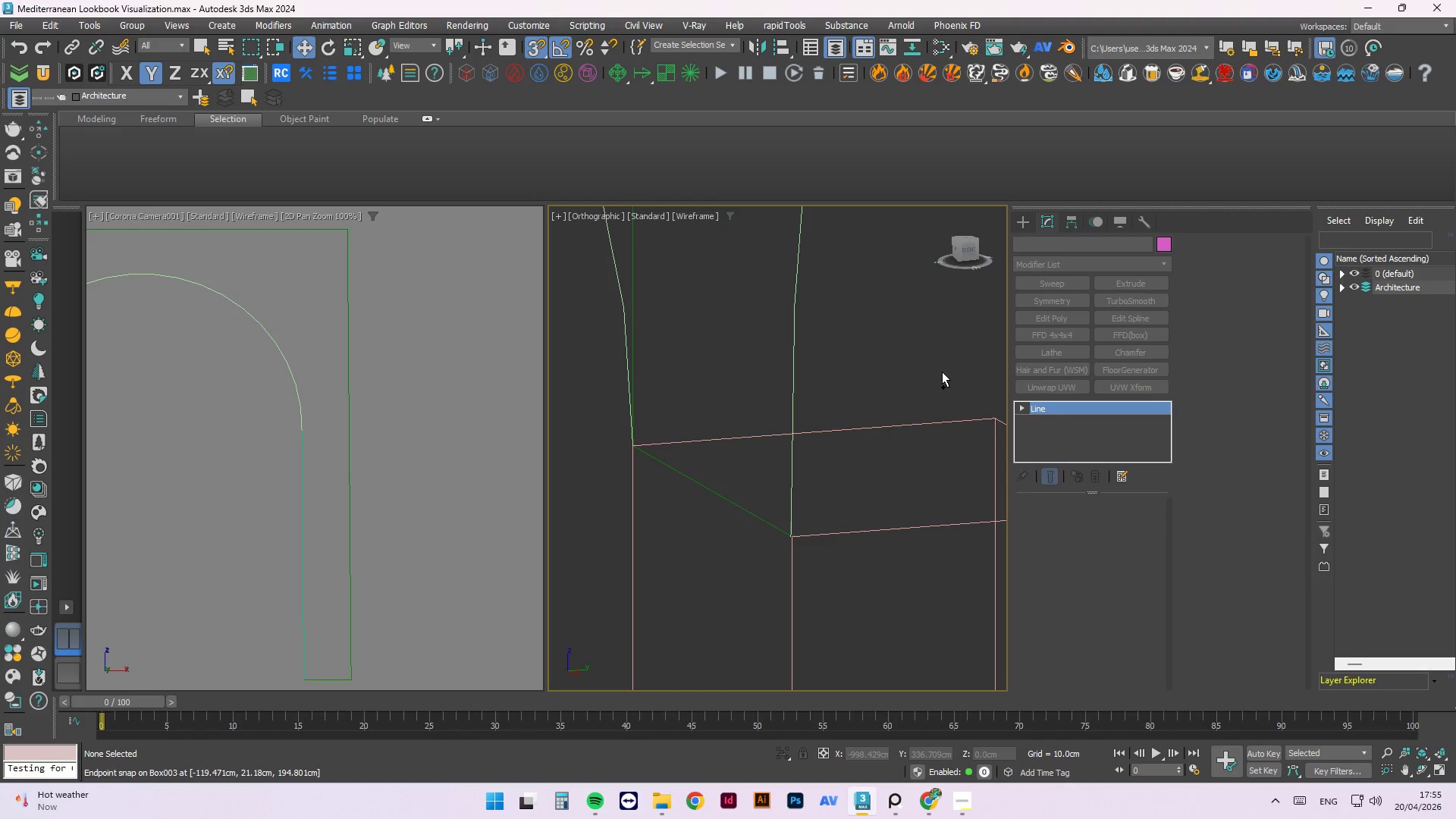 
key(Control+Z)
 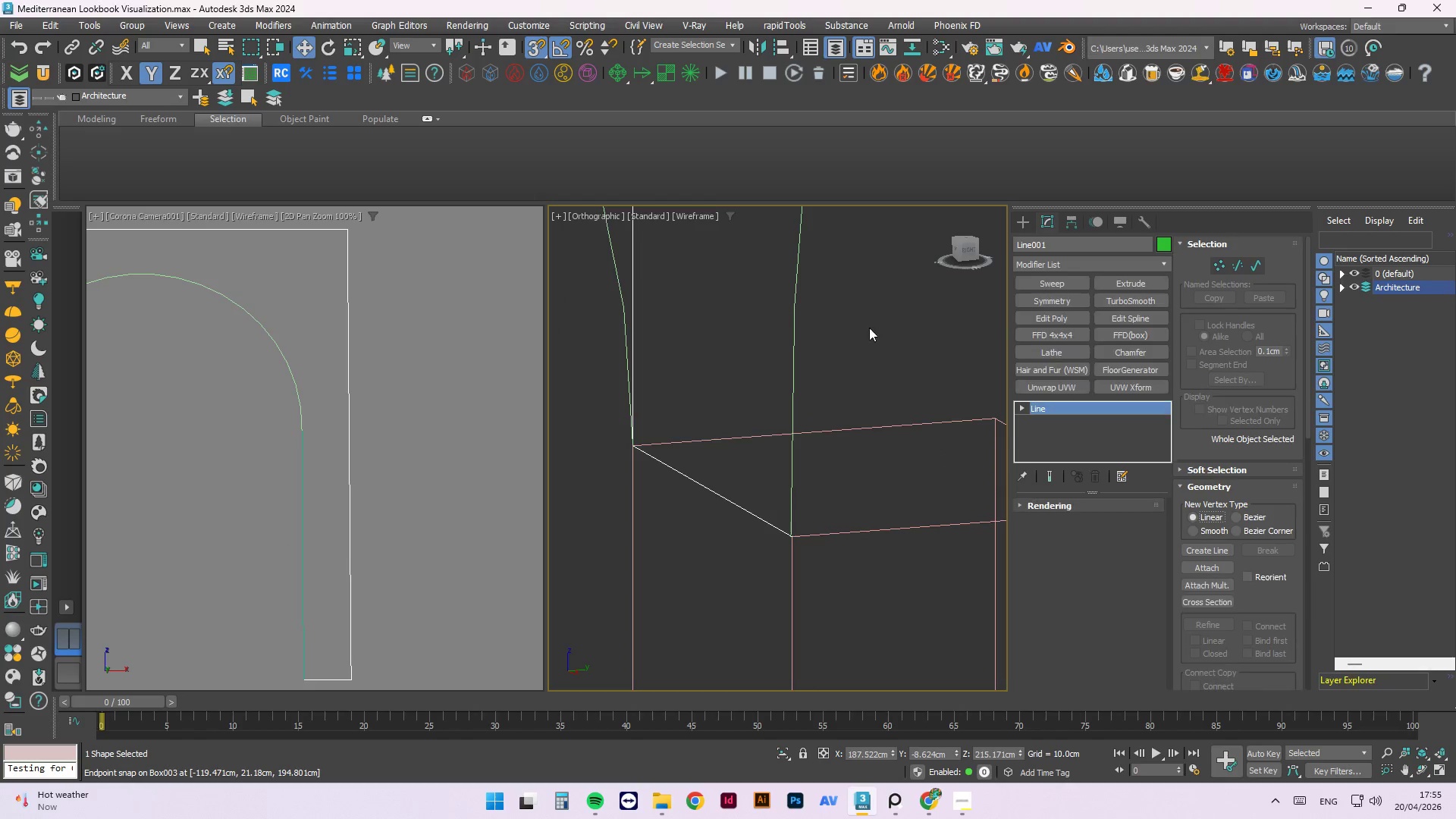 
scroll: coordinate [761, 316], scroll_direction: down, amount: 4.0
 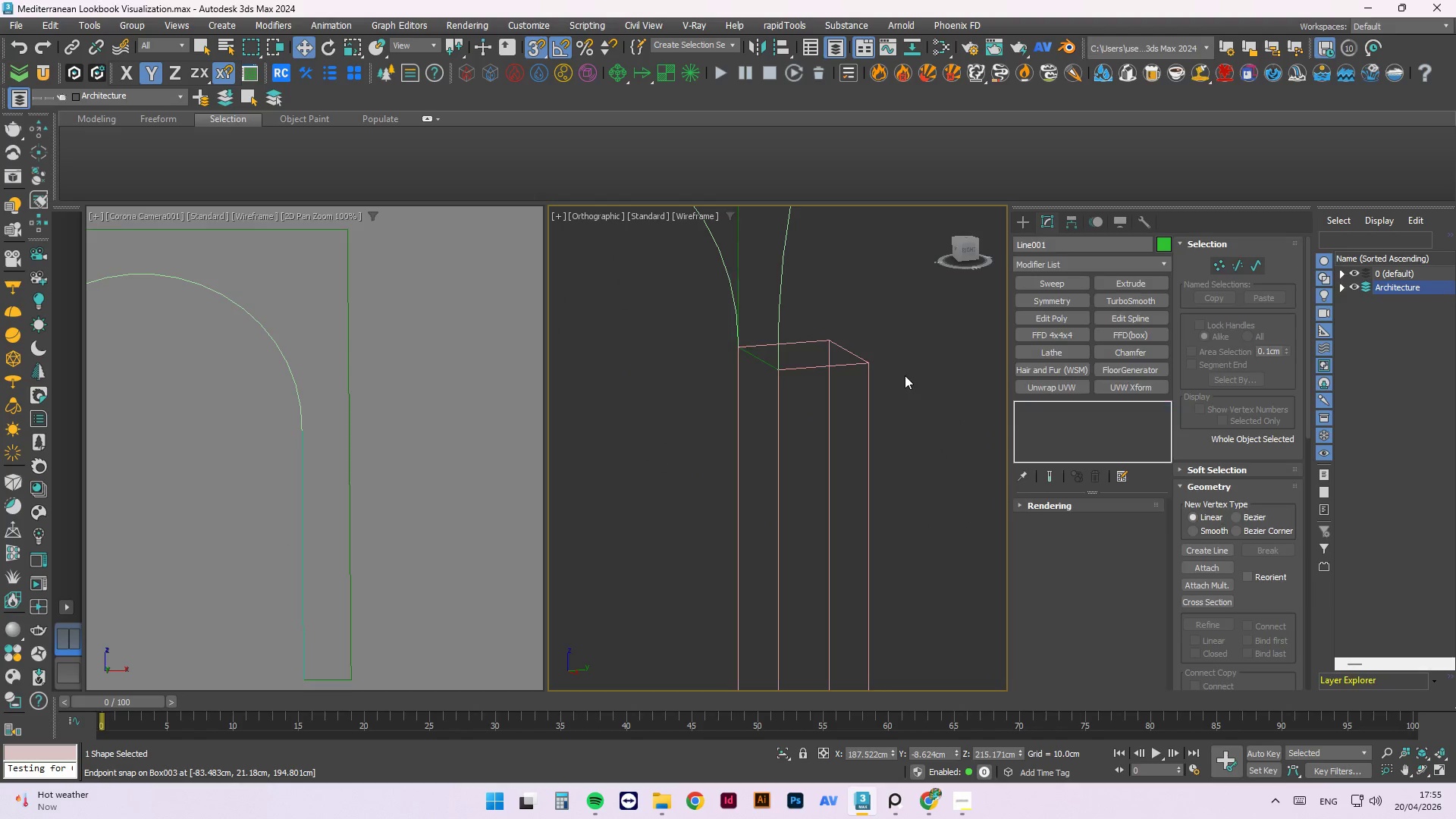 
scroll: coordinate [851, 462], scroll_direction: up, amount: 11.0
 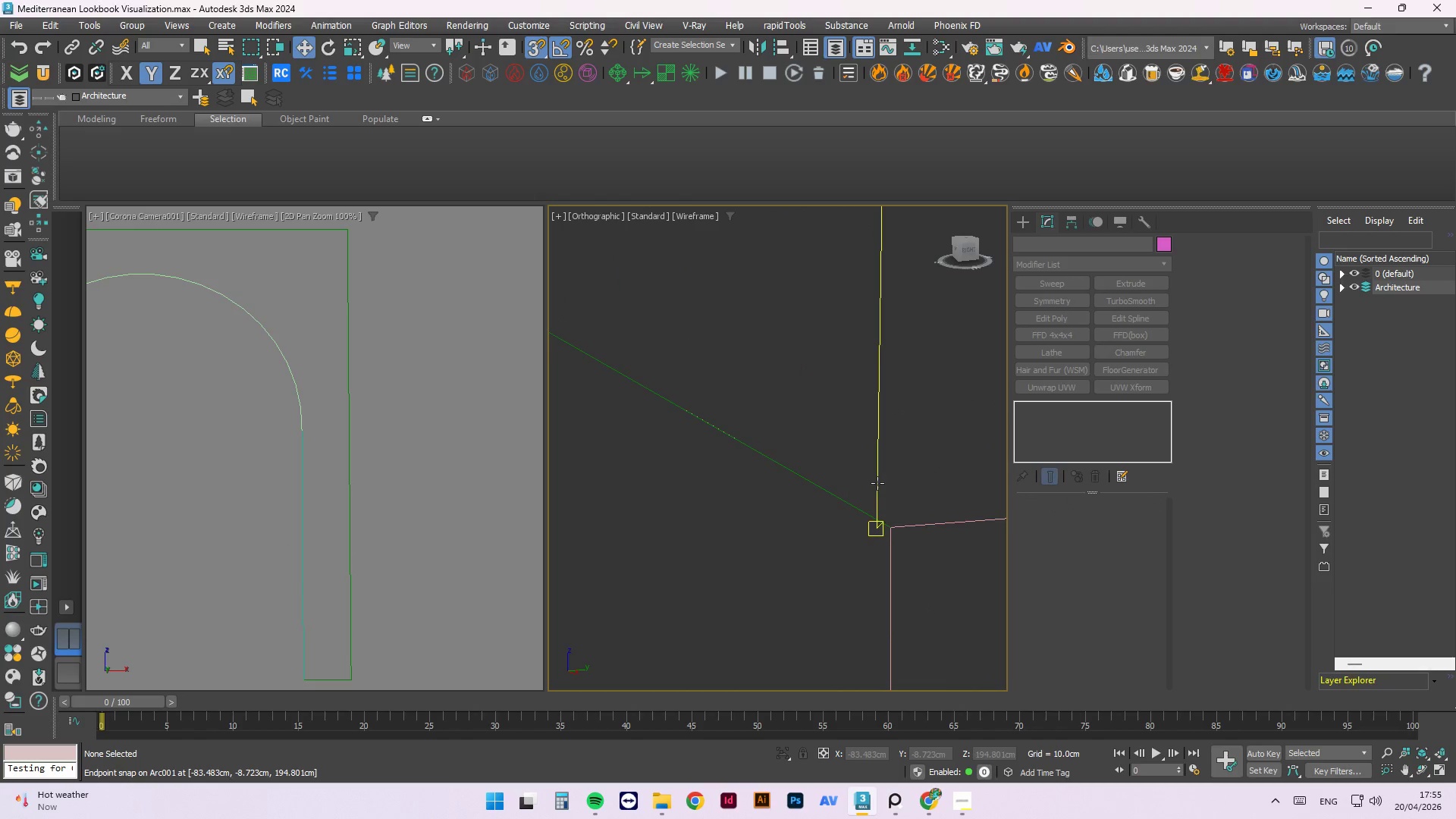 
left_click([876, 483])
 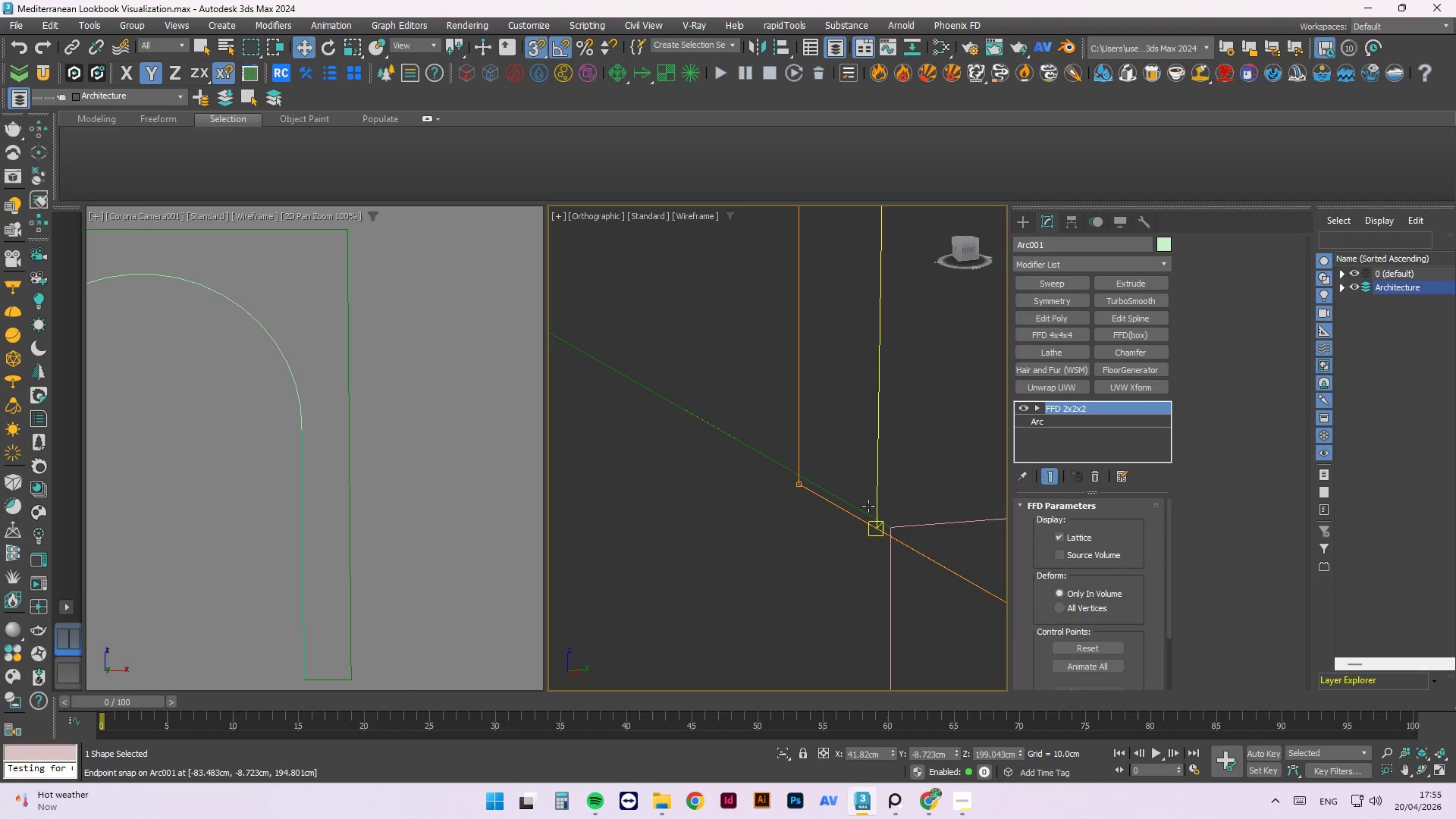 
scroll: coordinate [743, 479], scroll_direction: down, amount: 15.0
 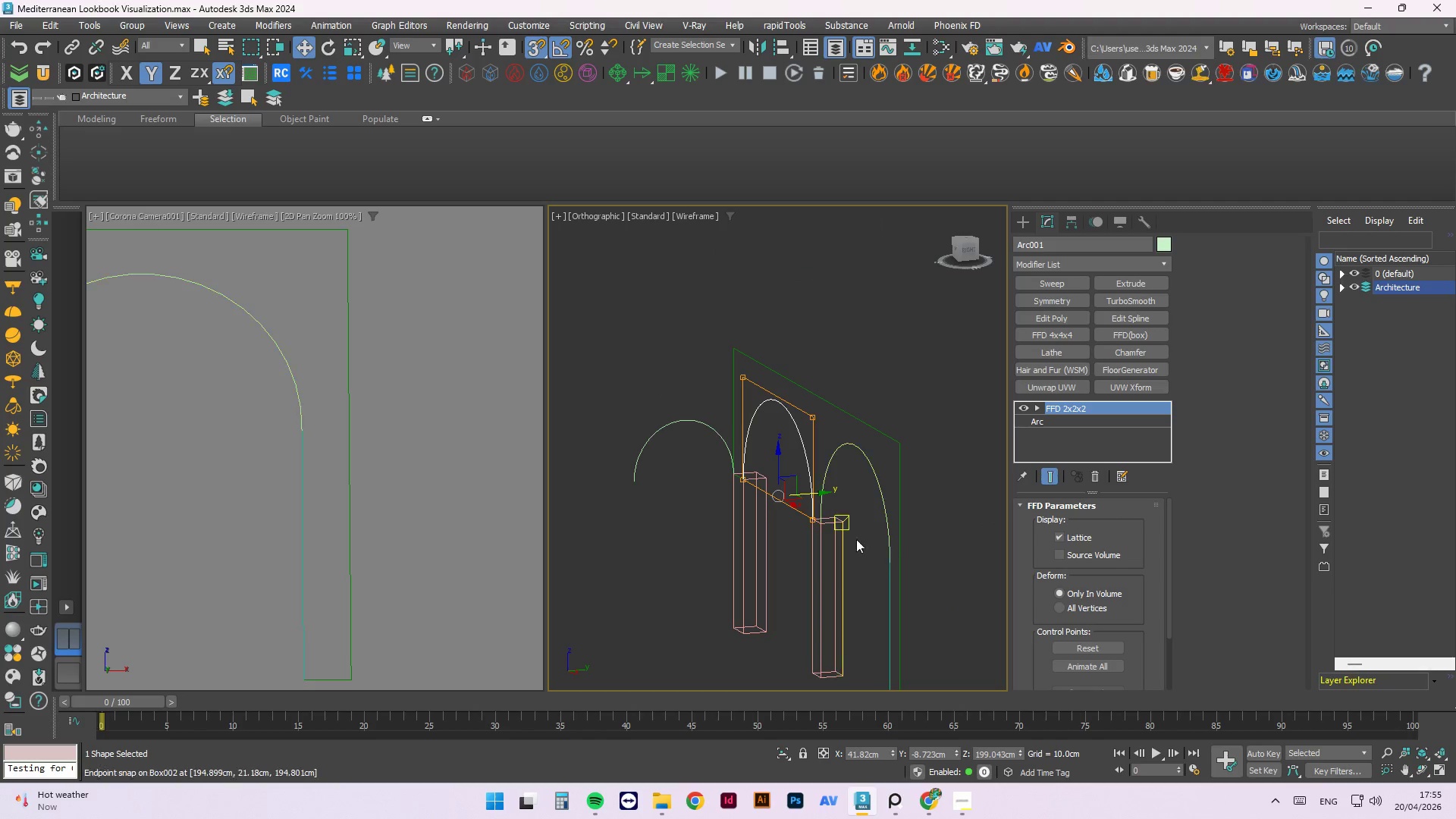 
left_click([883, 362])
 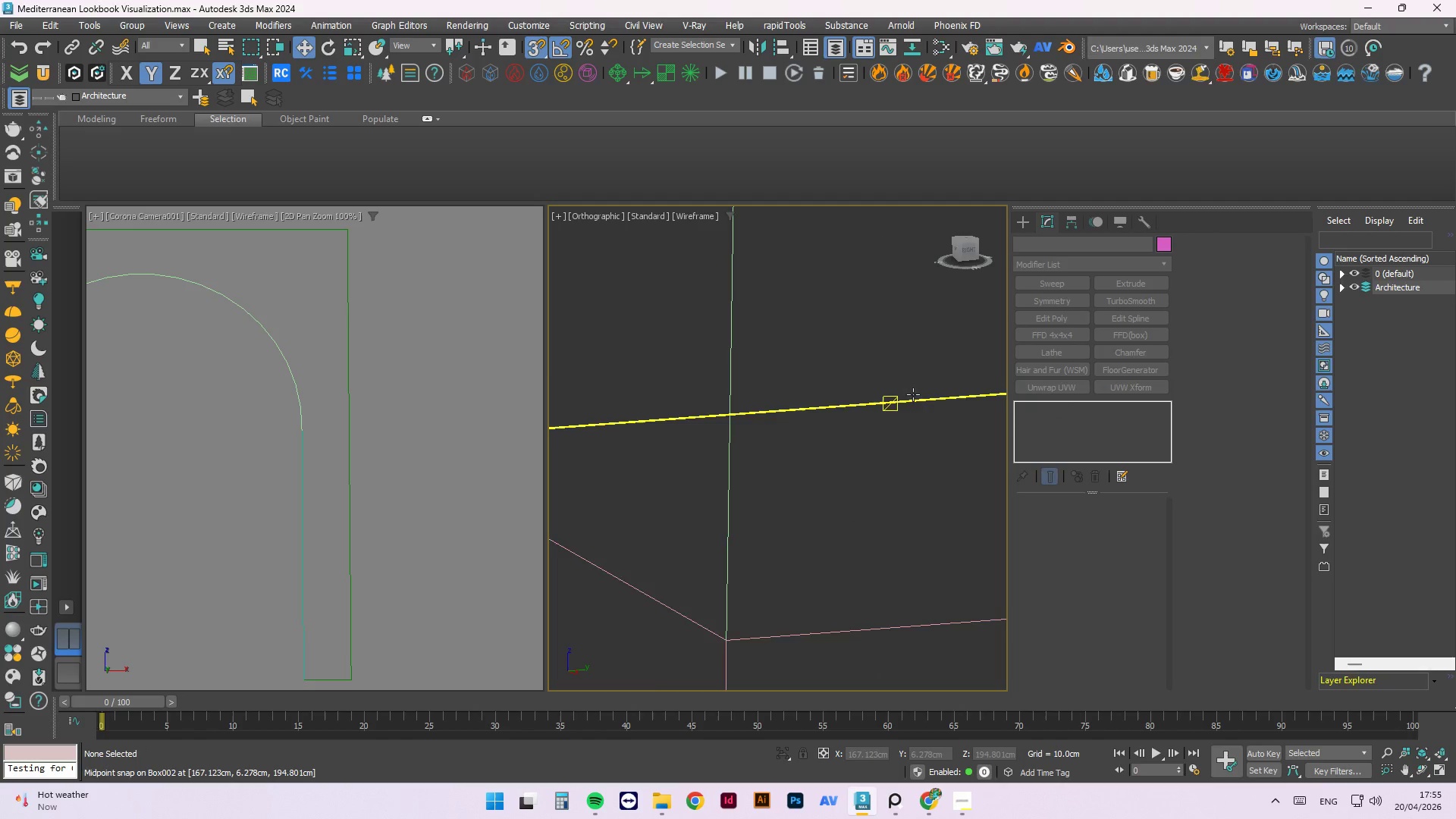 
scroll: coordinate [765, 492], scroll_direction: up, amount: 11.0
 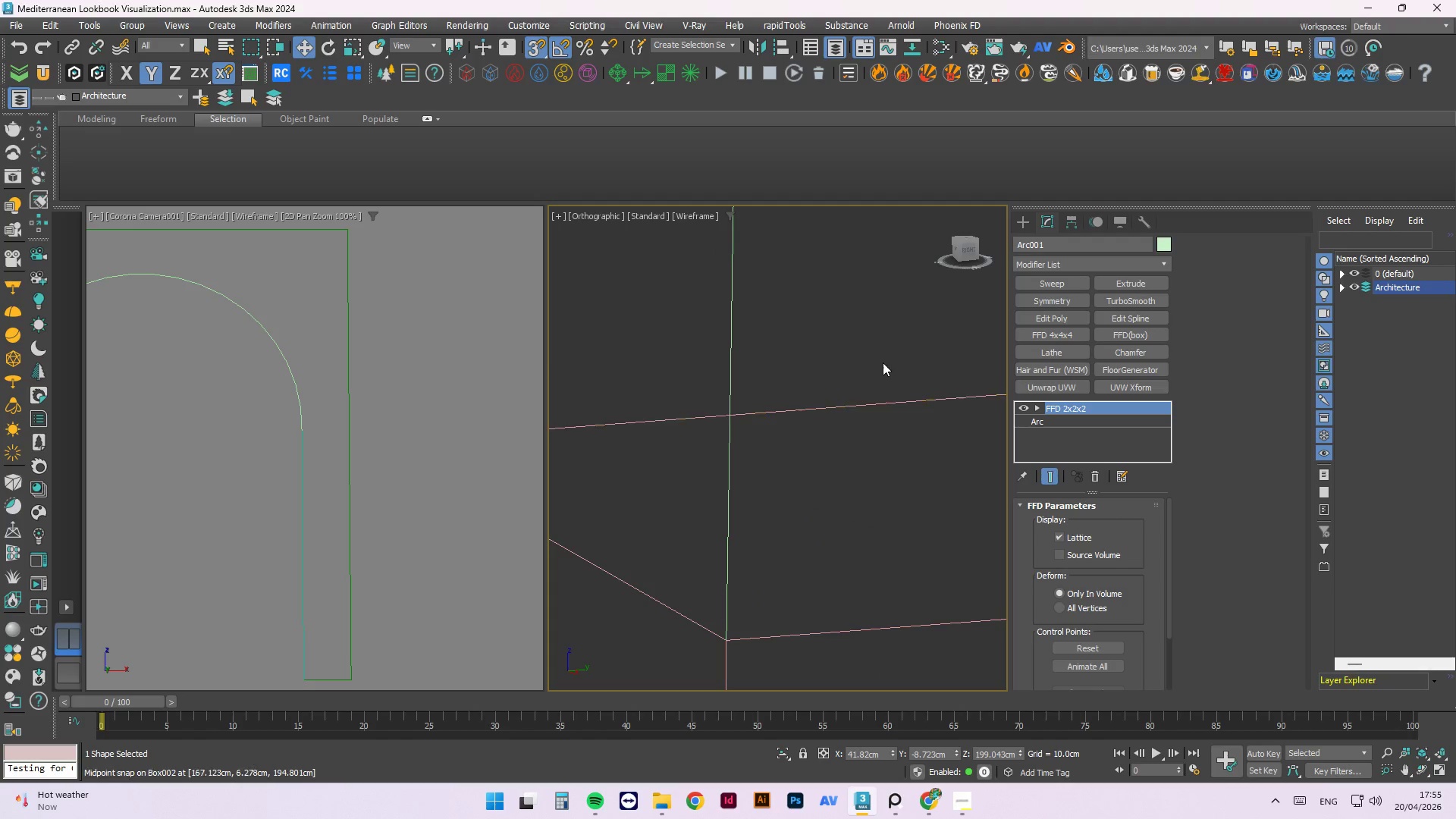 
scroll: coordinate [712, 390], scroll_direction: down, amount: 10.0
 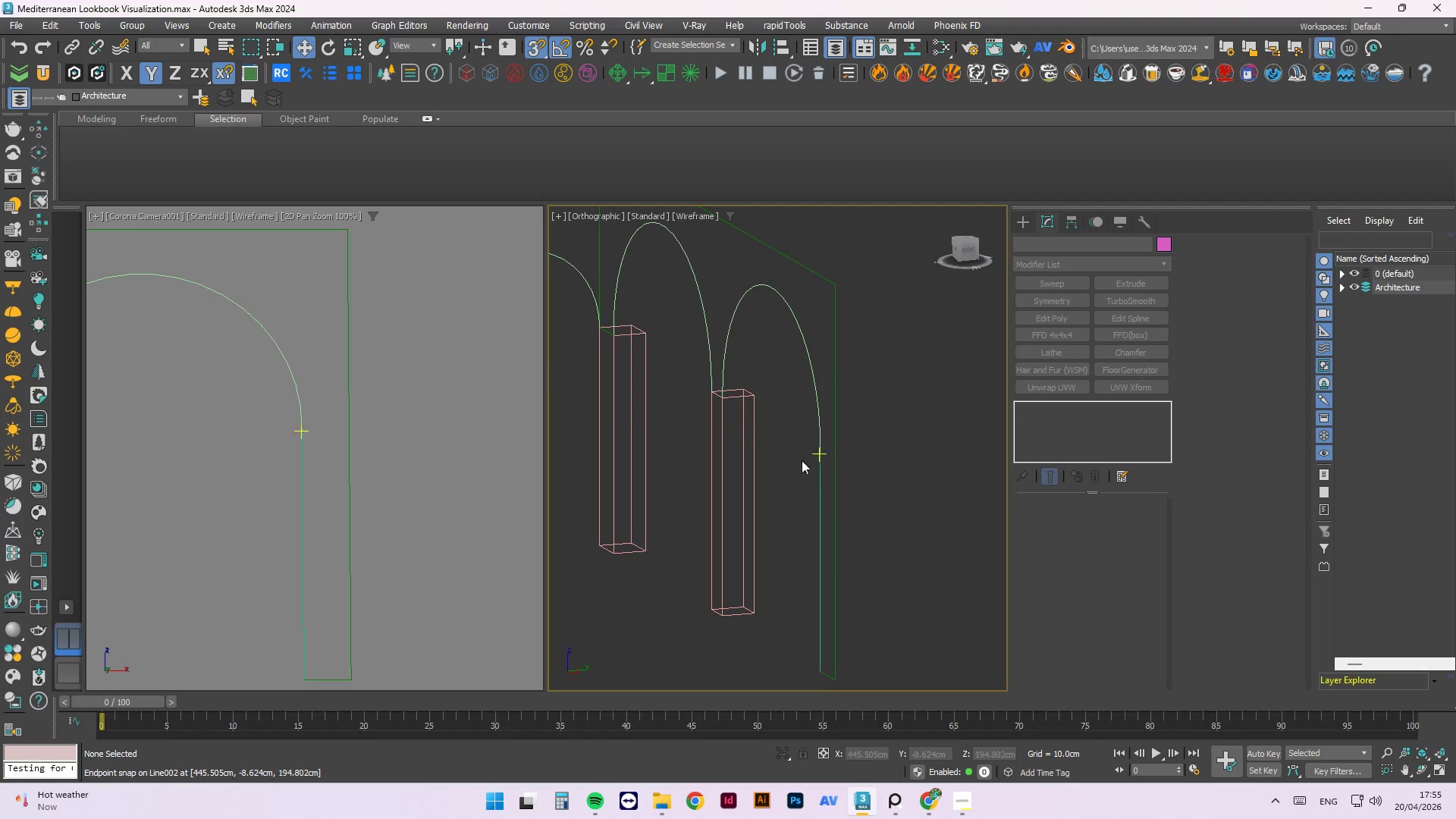 
scroll: coordinate [838, 440], scroll_direction: up, amount: 7.0
 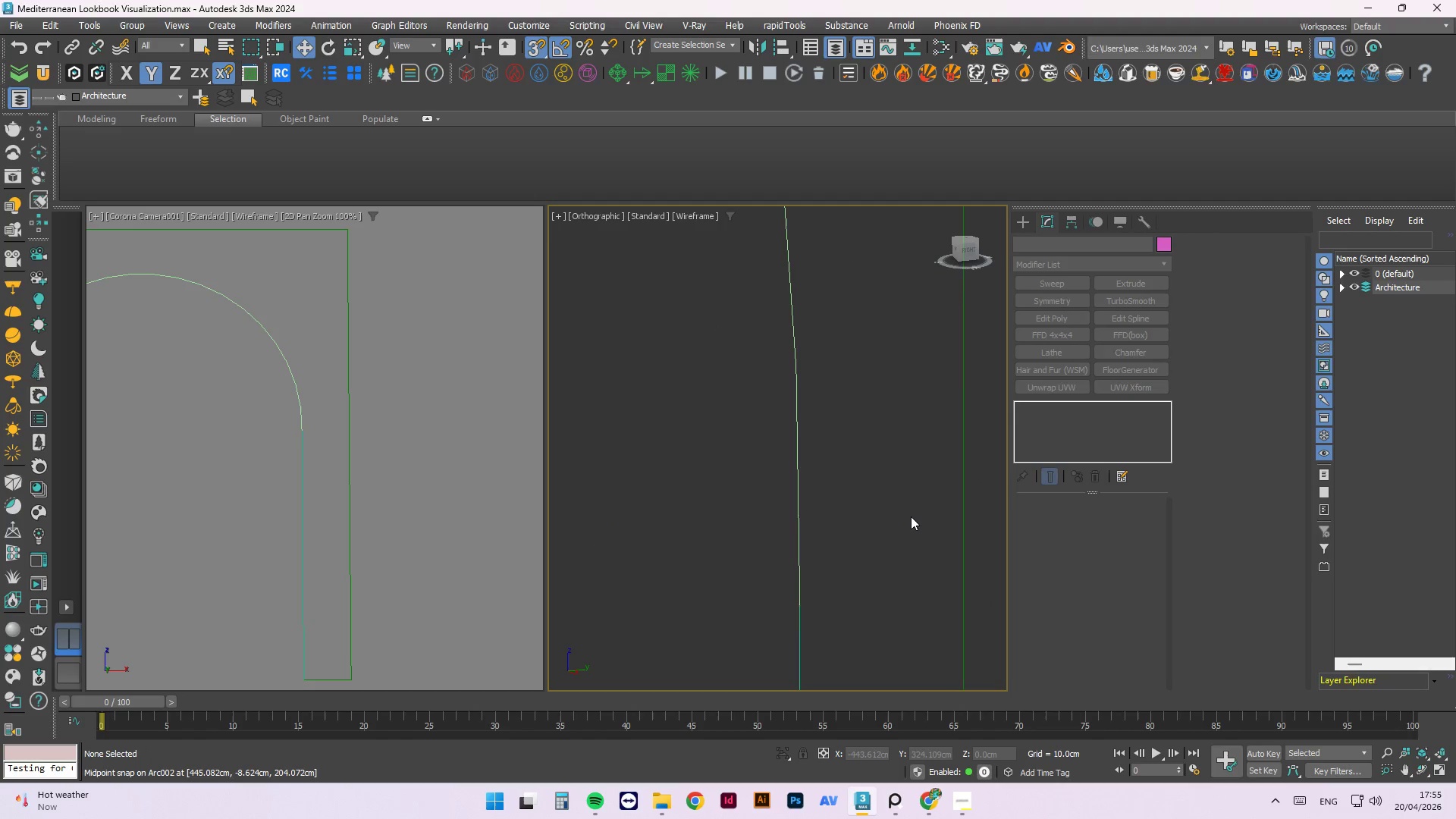 
scroll: coordinate [937, 557], scroll_direction: down, amount: 5.0
 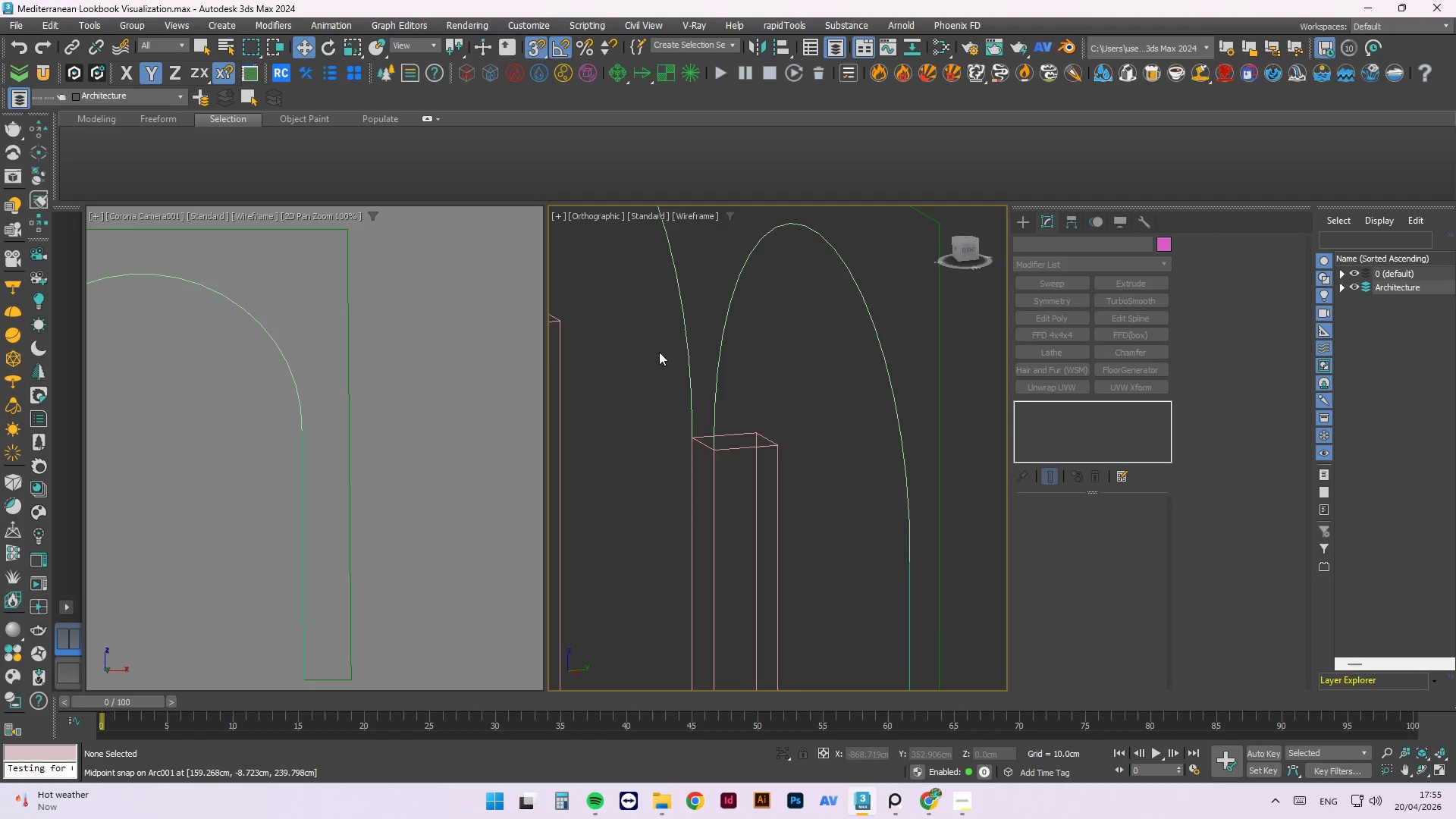 
scroll: coordinate [673, 381], scroll_direction: up, amount: 3.0
 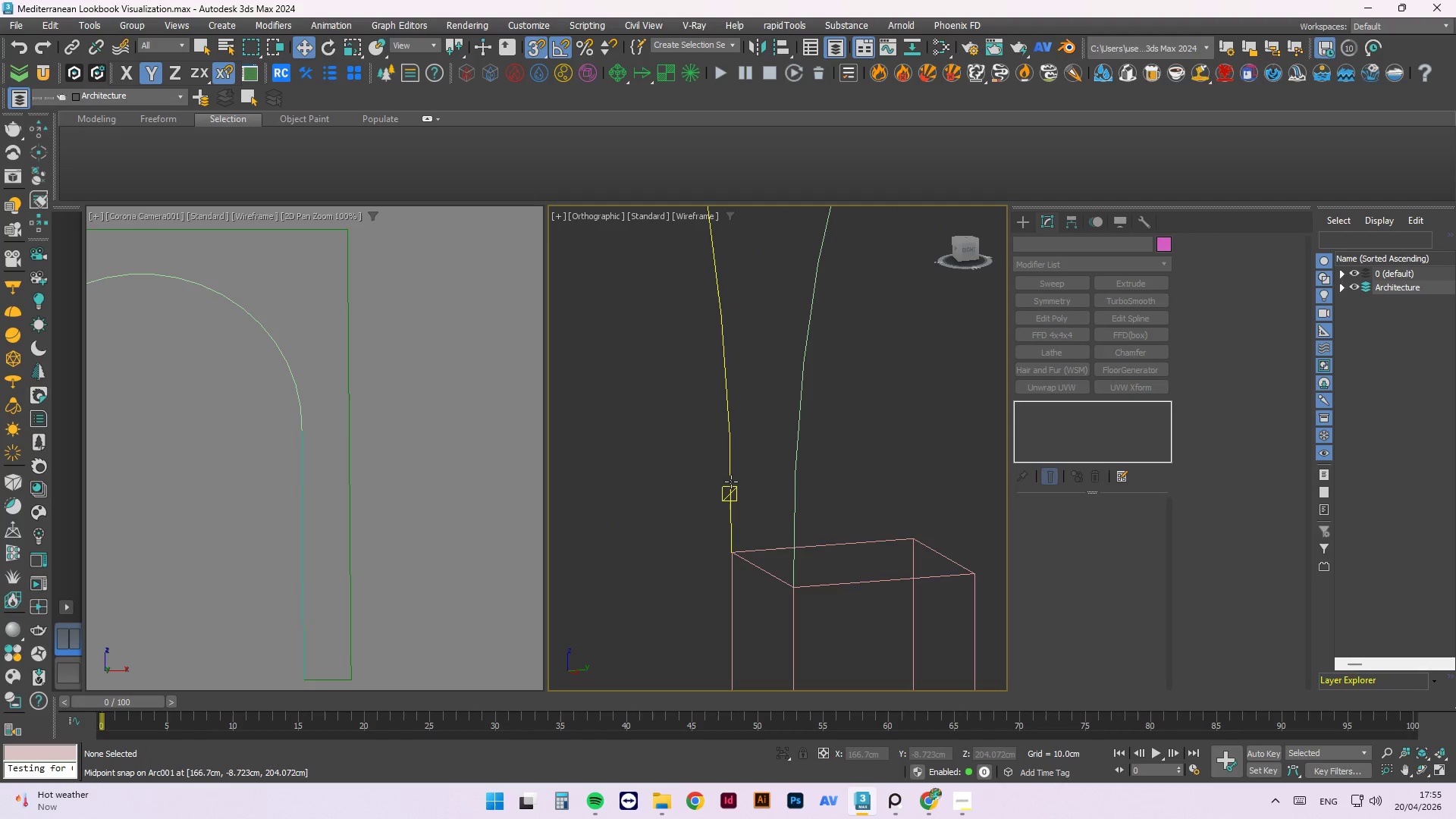 
left_click([730, 479])
 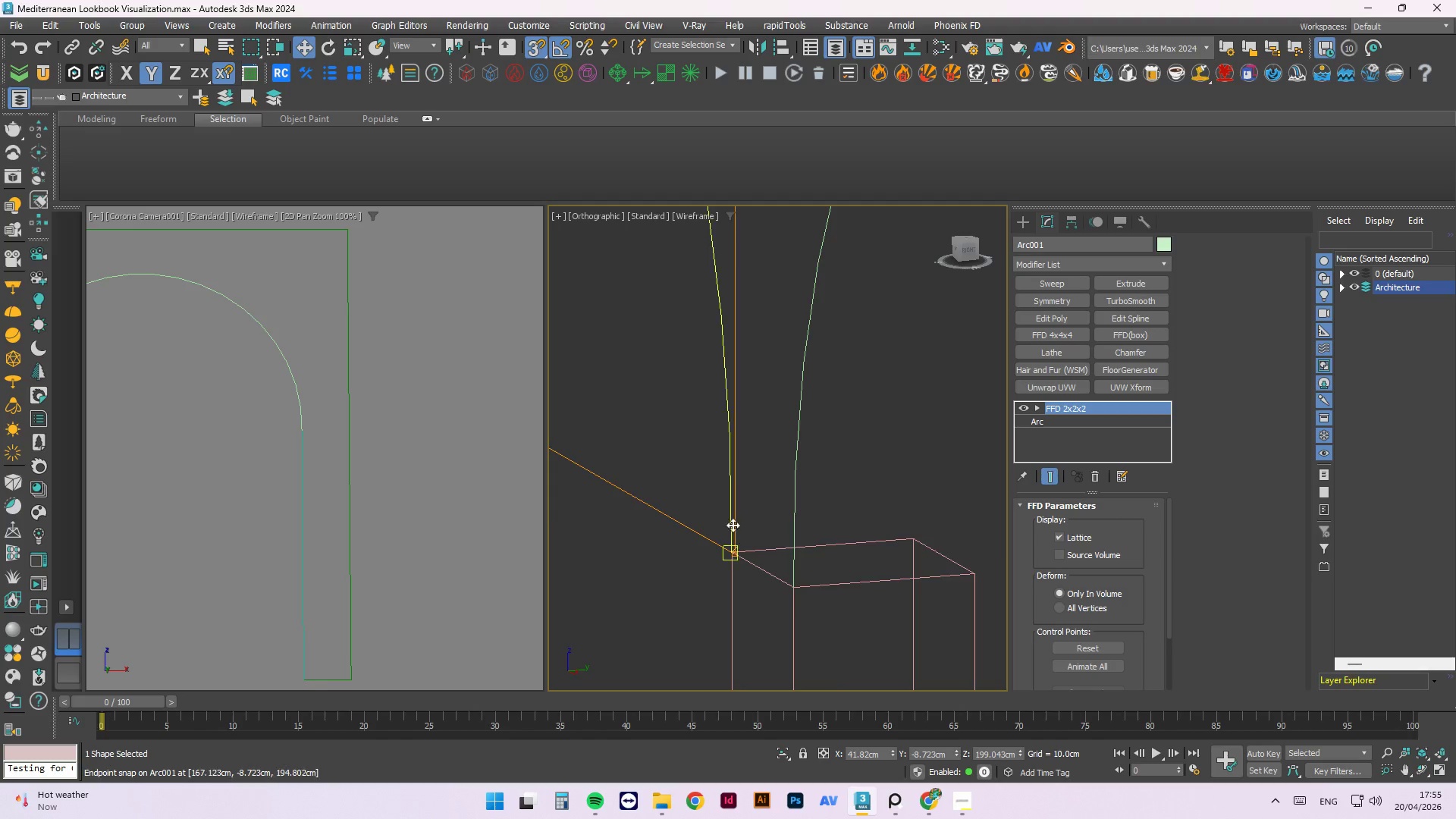 
scroll: coordinate [724, 654], scroll_direction: up, amount: 8.0
 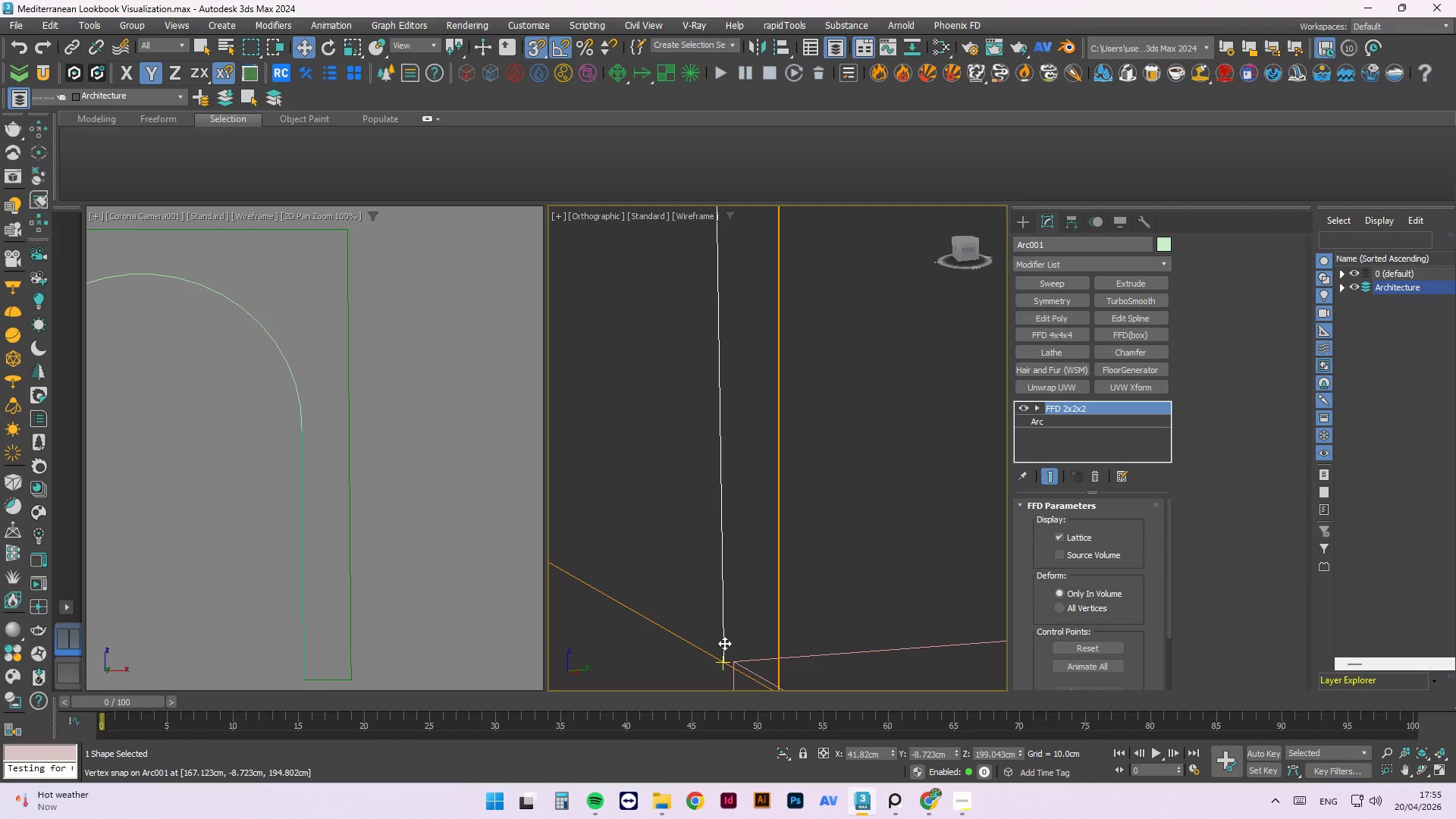 
left_click_drag(start_coordinate=[724, 643], to_coordinate=[731, 658])
 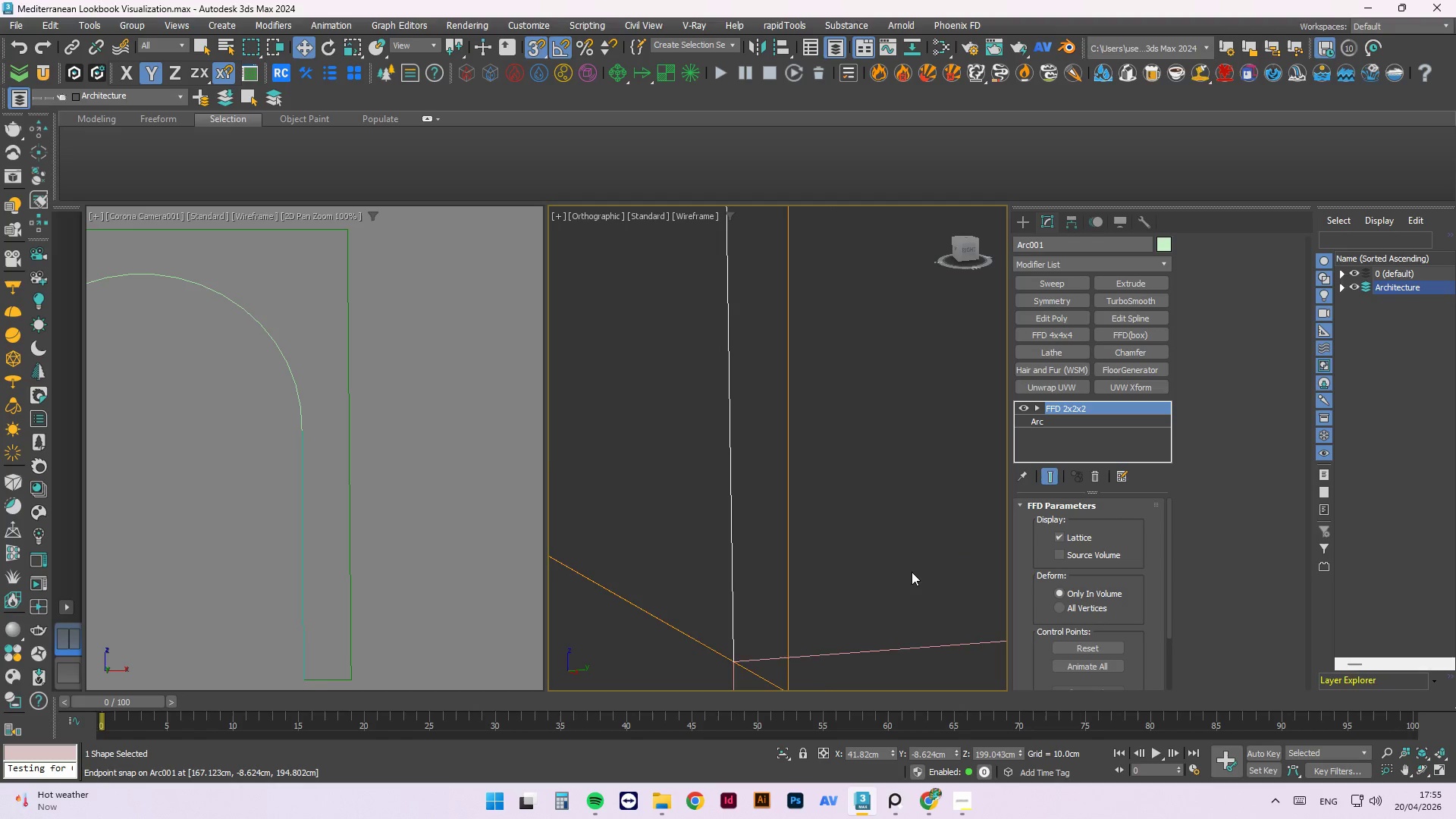 
left_click([949, 350])
 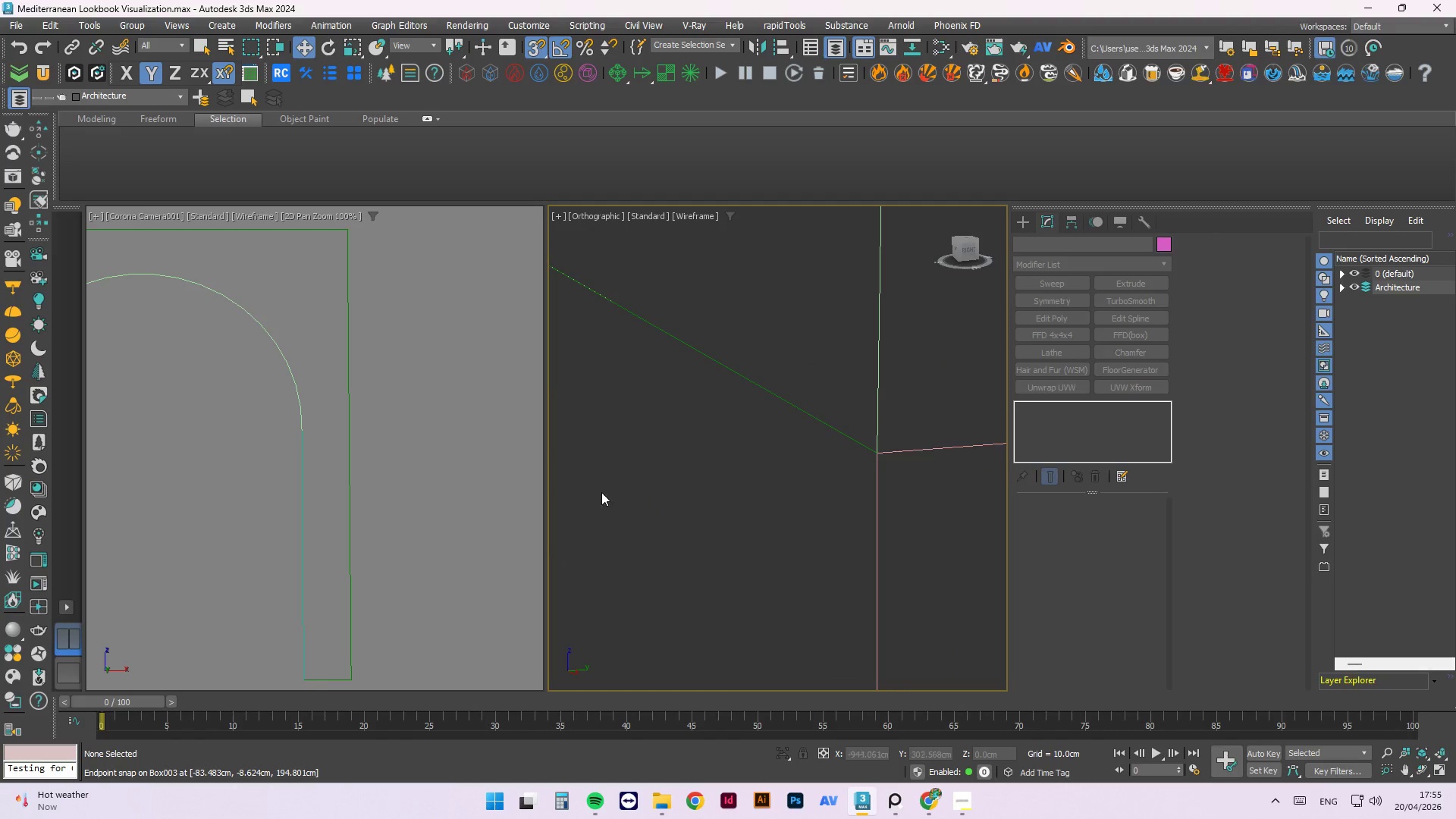 
scroll: coordinate [890, 375], scroll_direction: up, amount: 1.0
 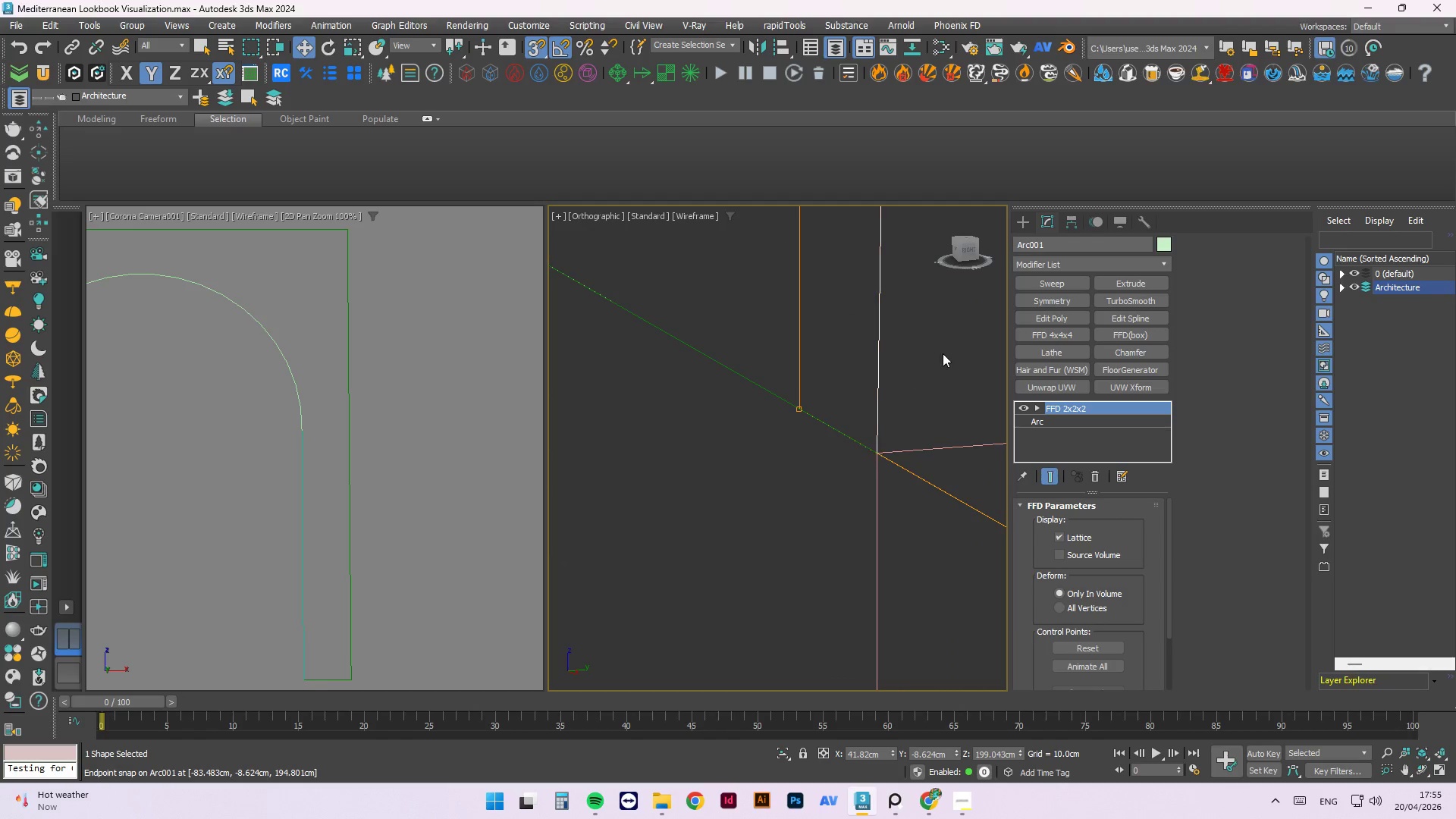 
scroll: coordinate [783, 484], scroll_direction: down, amount: 9.0
 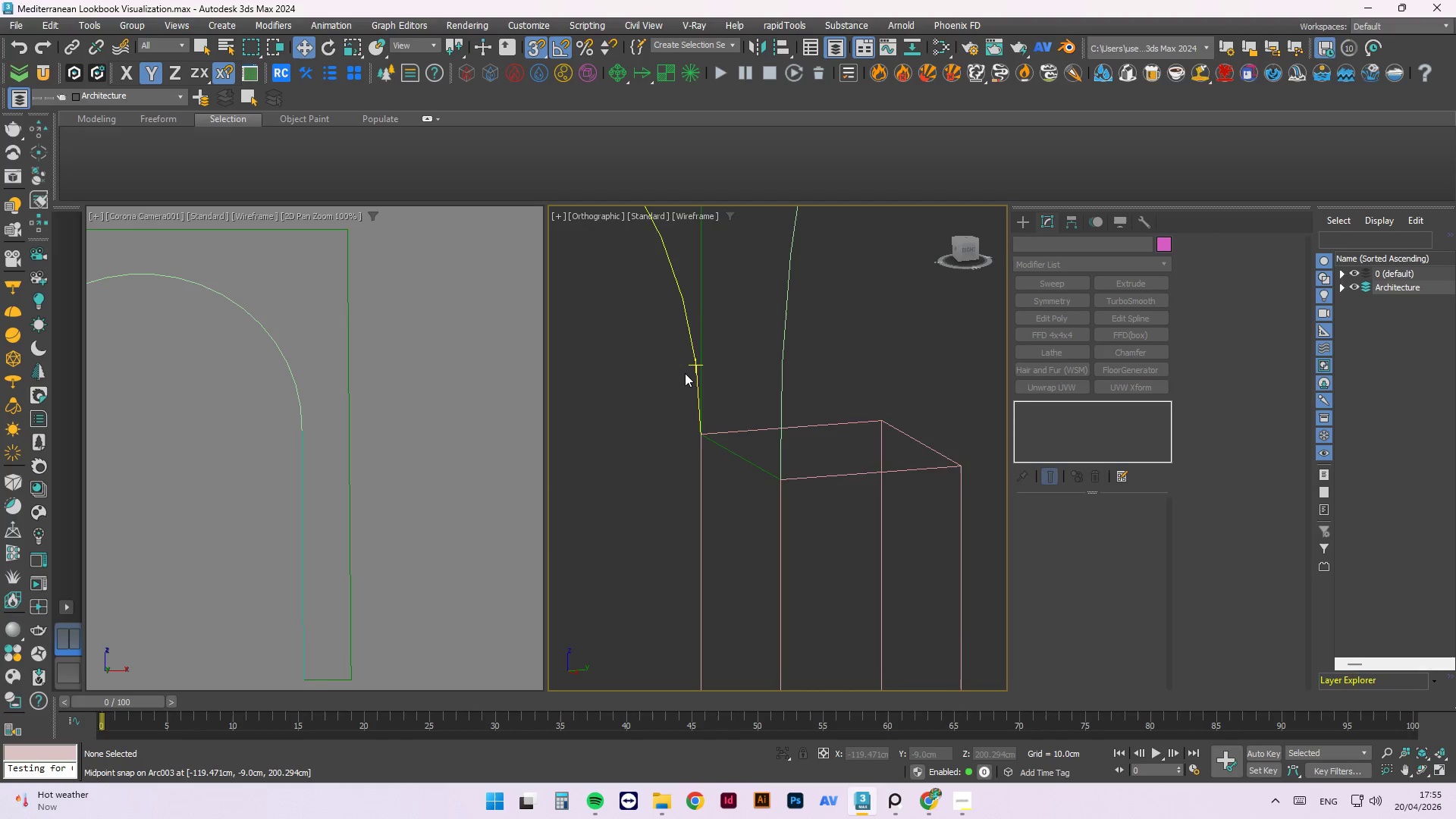 
scroll: coordinate [825, 583], scroll_direction: up, amount: 15.0
 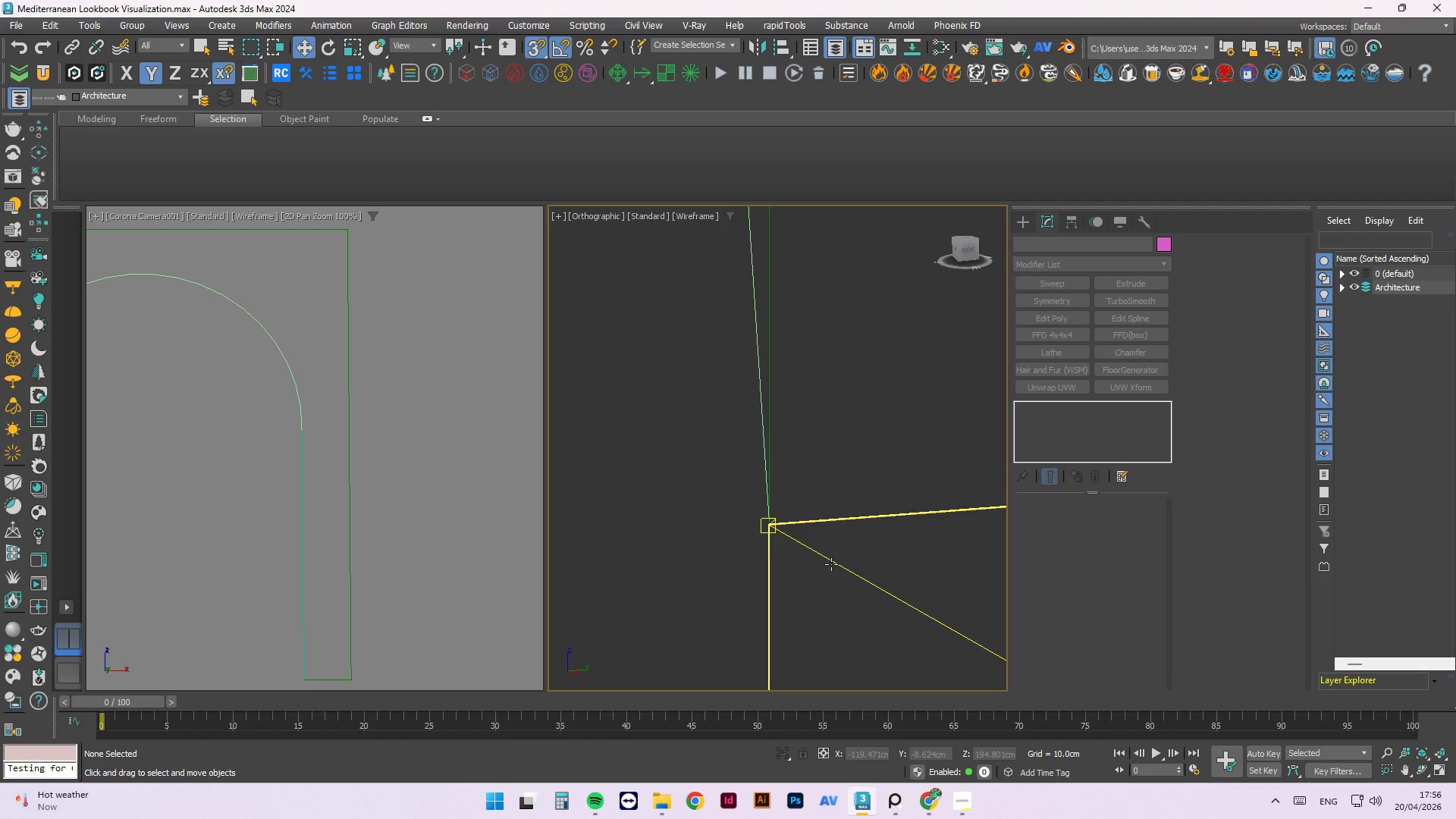 
wait(9.04)
 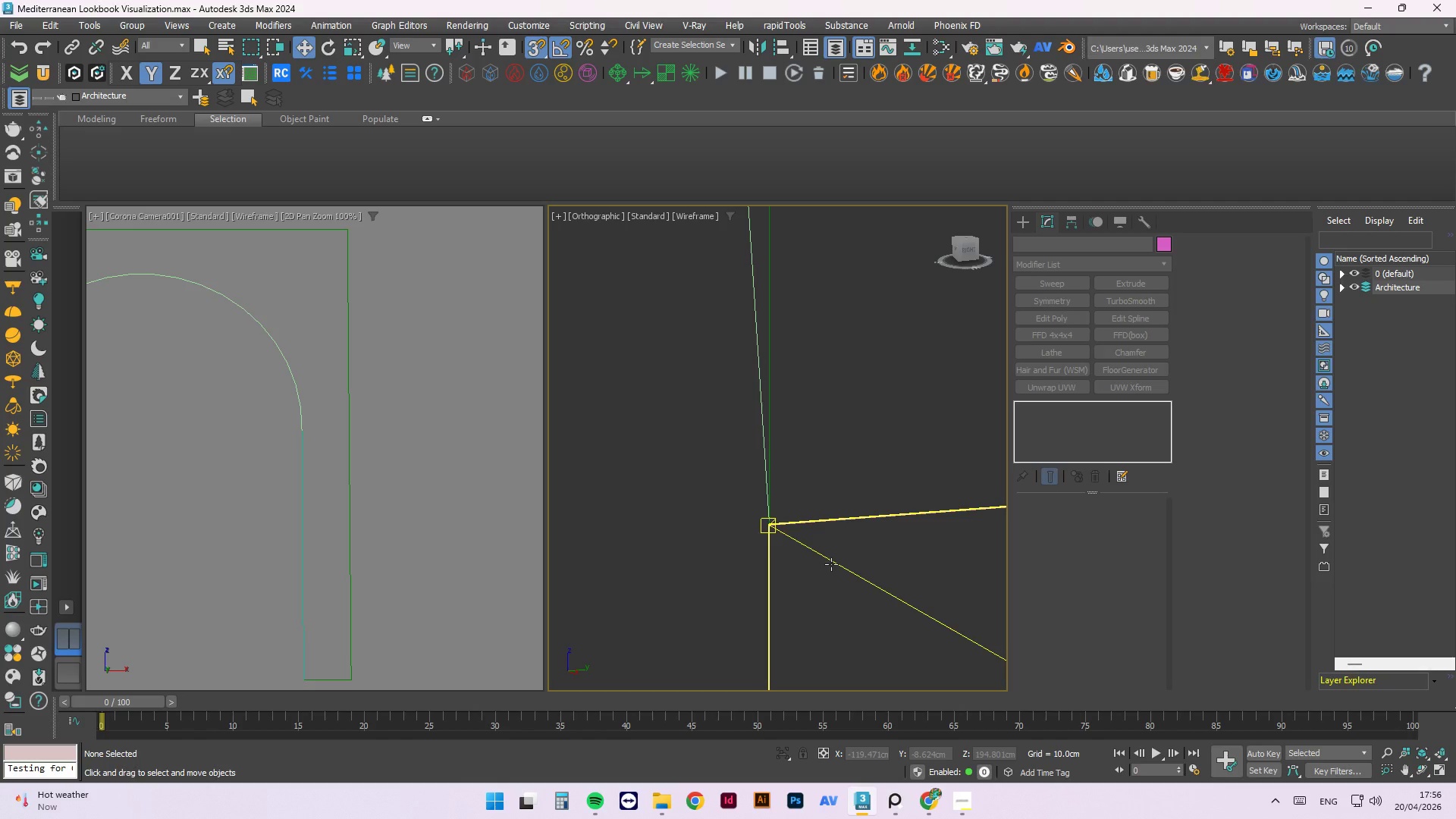 
scroll: coordinate [719, 352], scroll_direction: down, amount: 20.0
 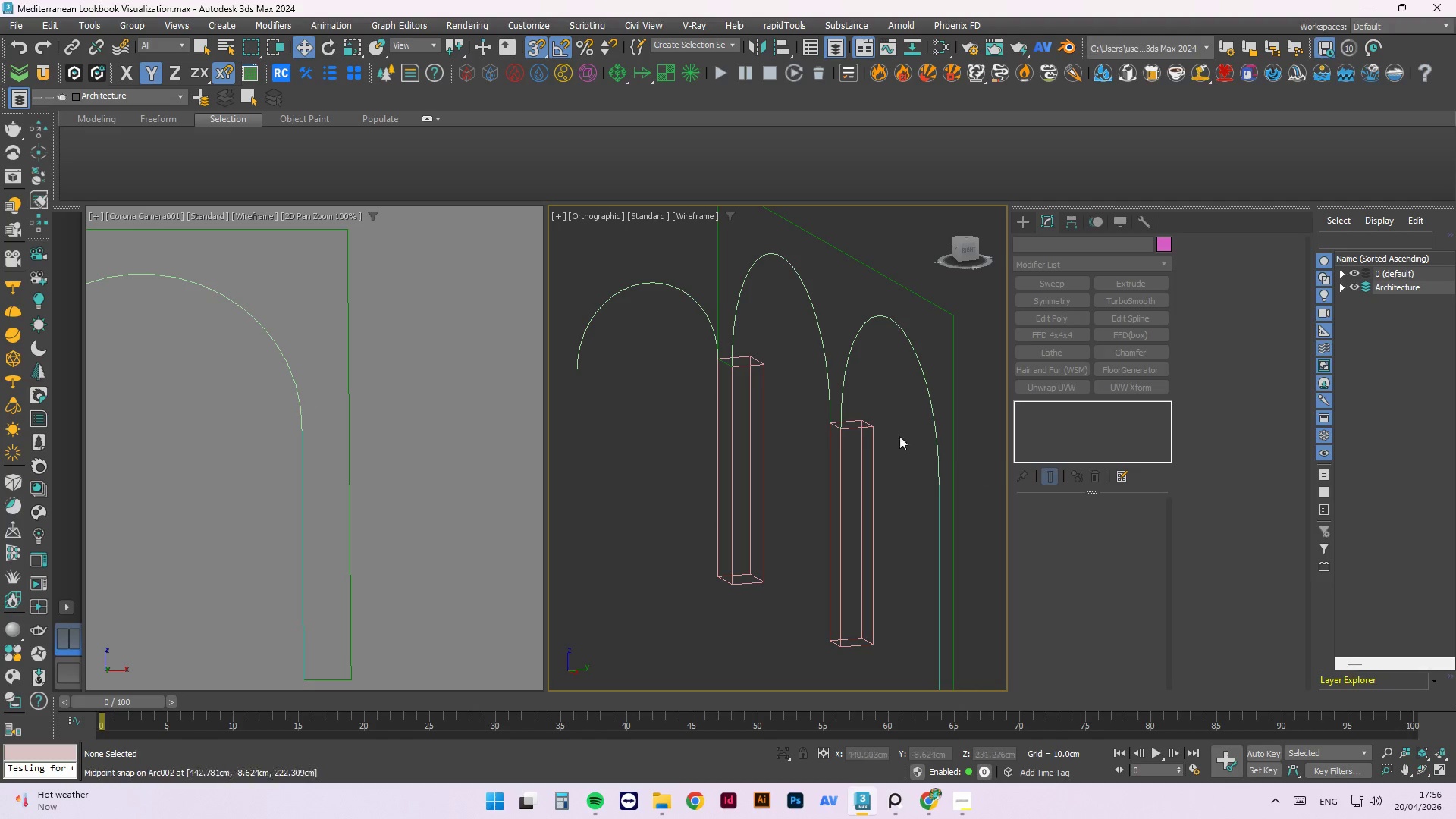 
scroll: coordinate [799, 488], scroll_direction: up, amount: 12.0
 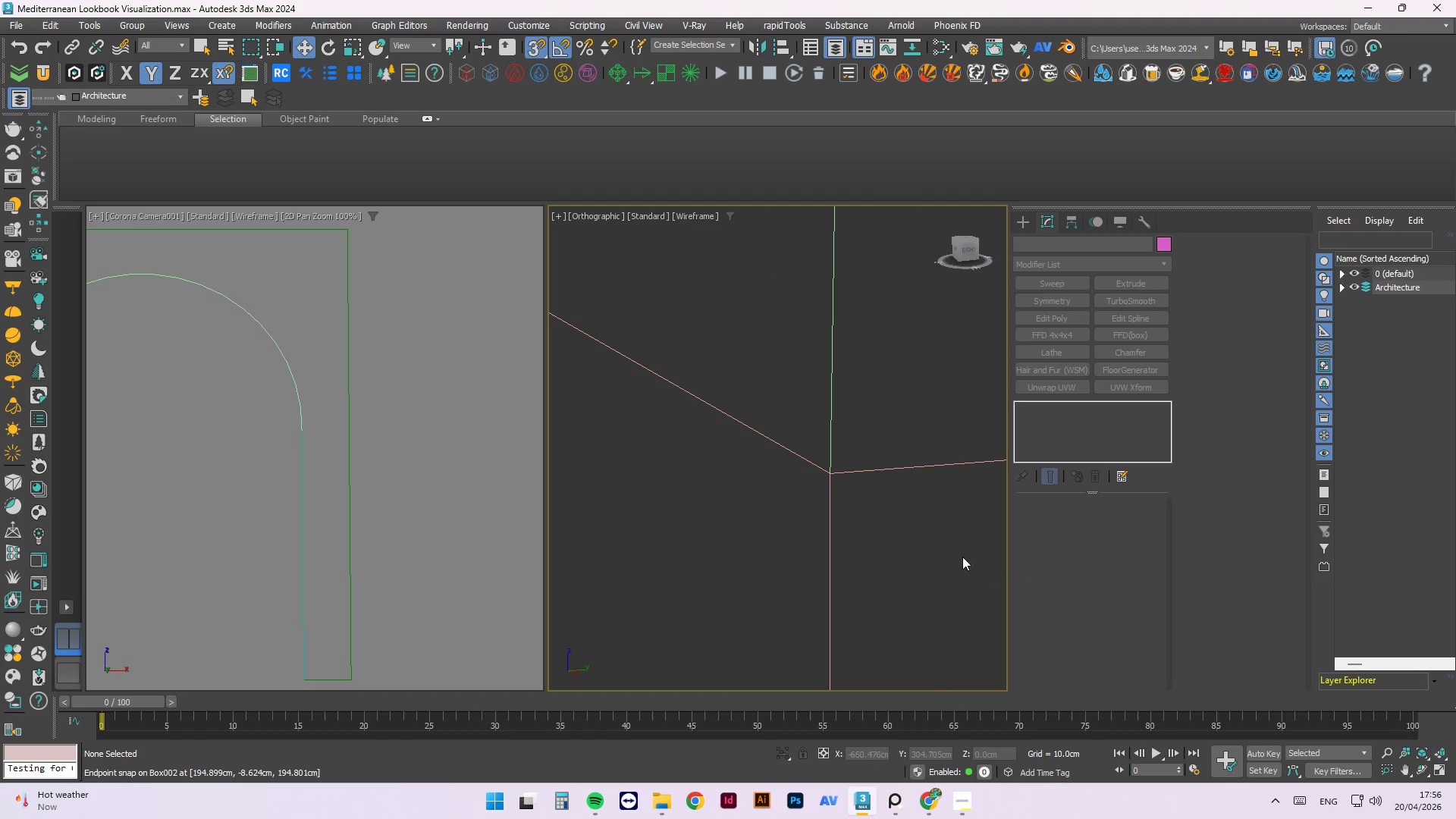 
scroll: coordinate [950, 561], scroll_direction: down, amount: 5.0
 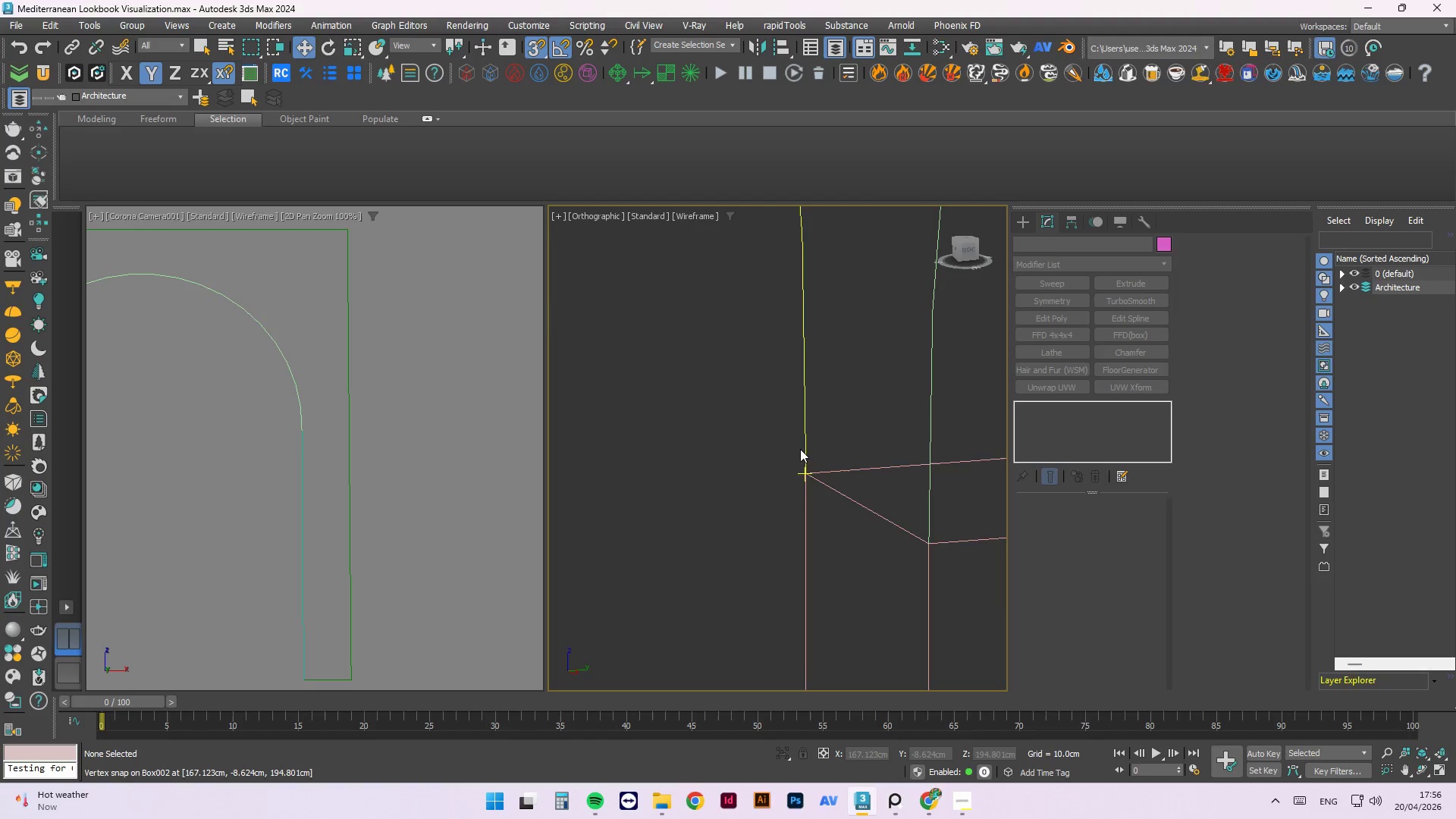 
scroll: coordinate [793, 485], scroll_direction: up, amount: 5.0
 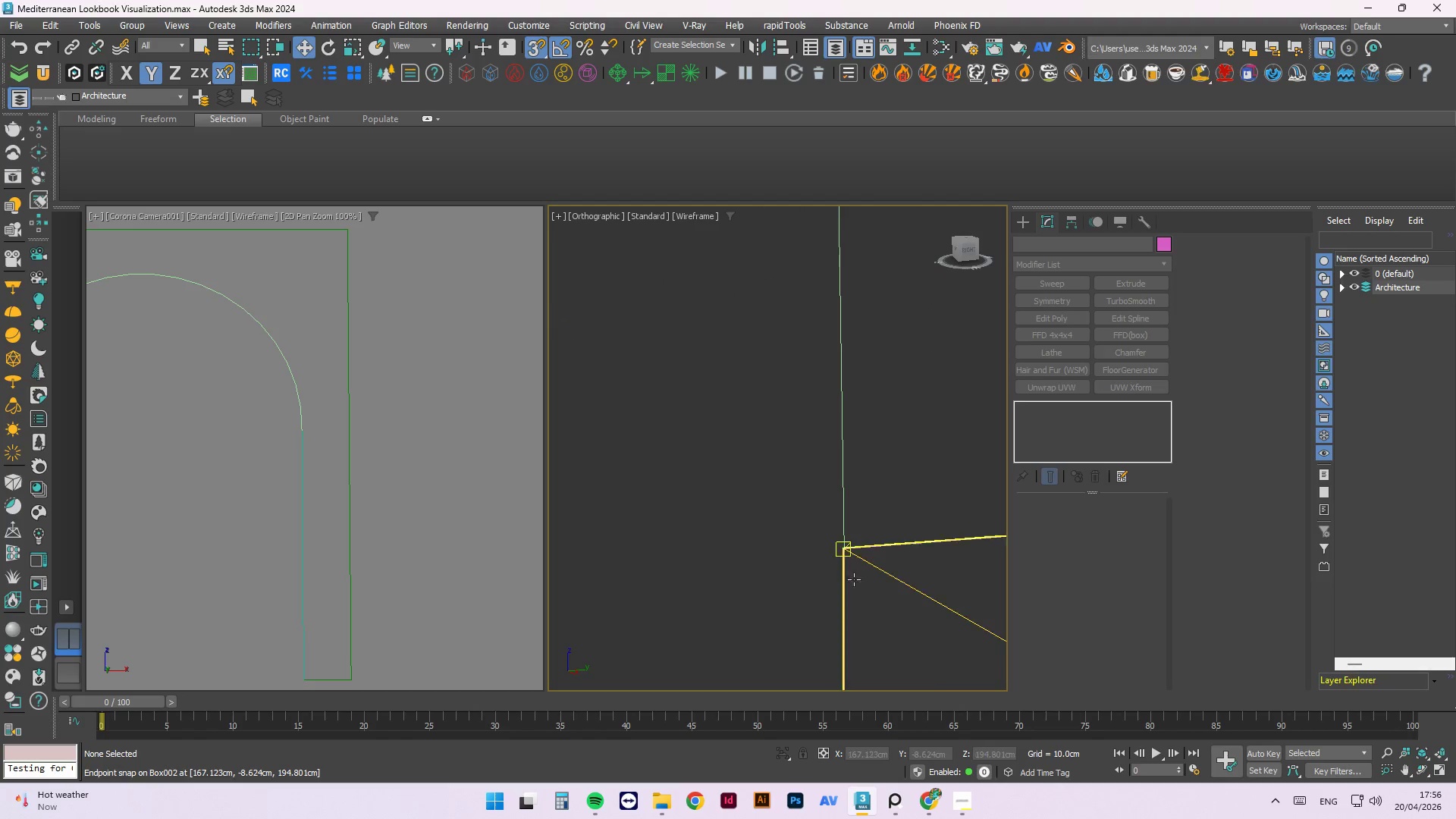 
scroll: coordinate [798, 497], scroll_direction: down, amount: 16.0
 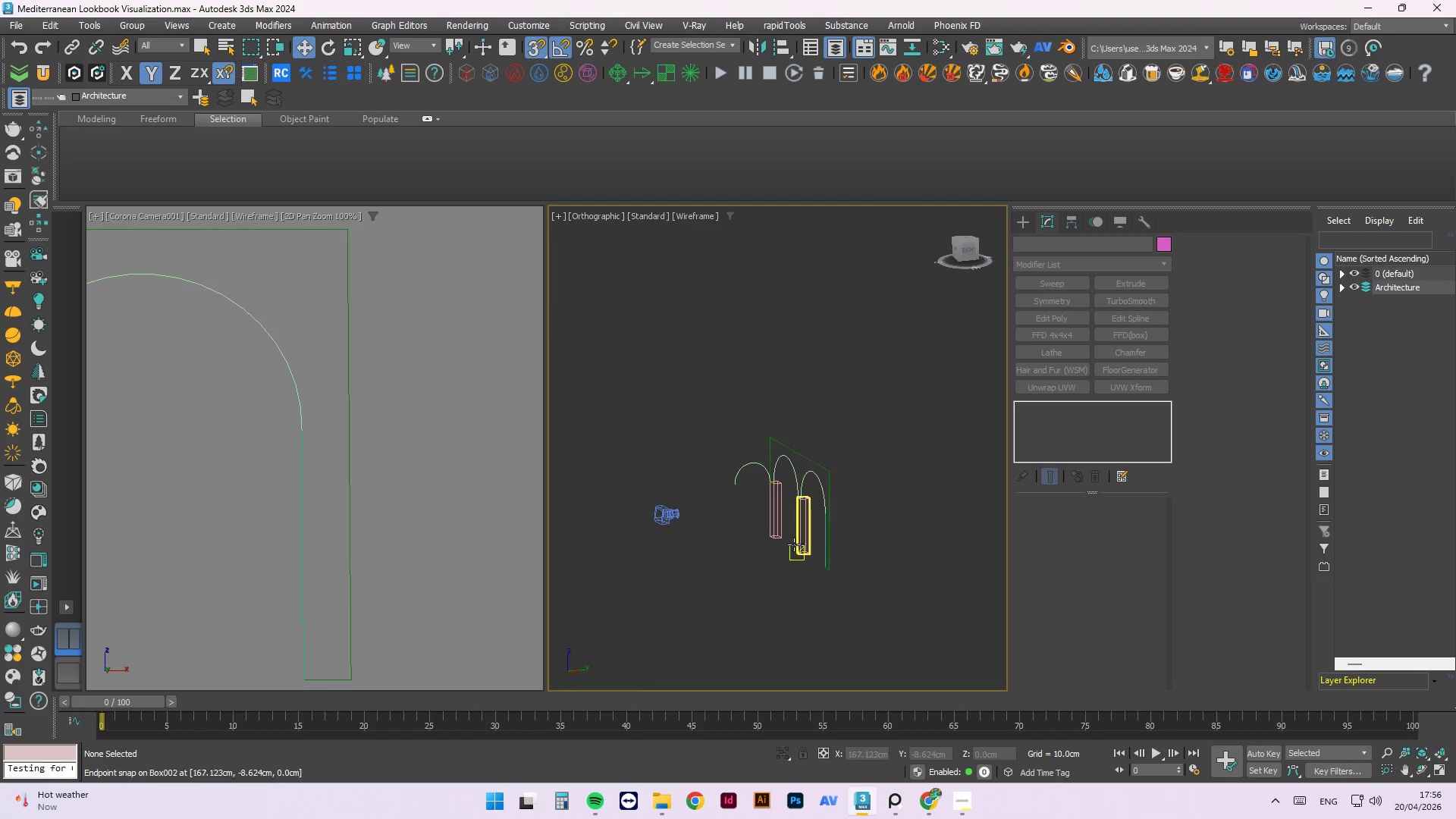 
scroll: coordinate [797, 392], scroll_direction: up, amount: 26.0
 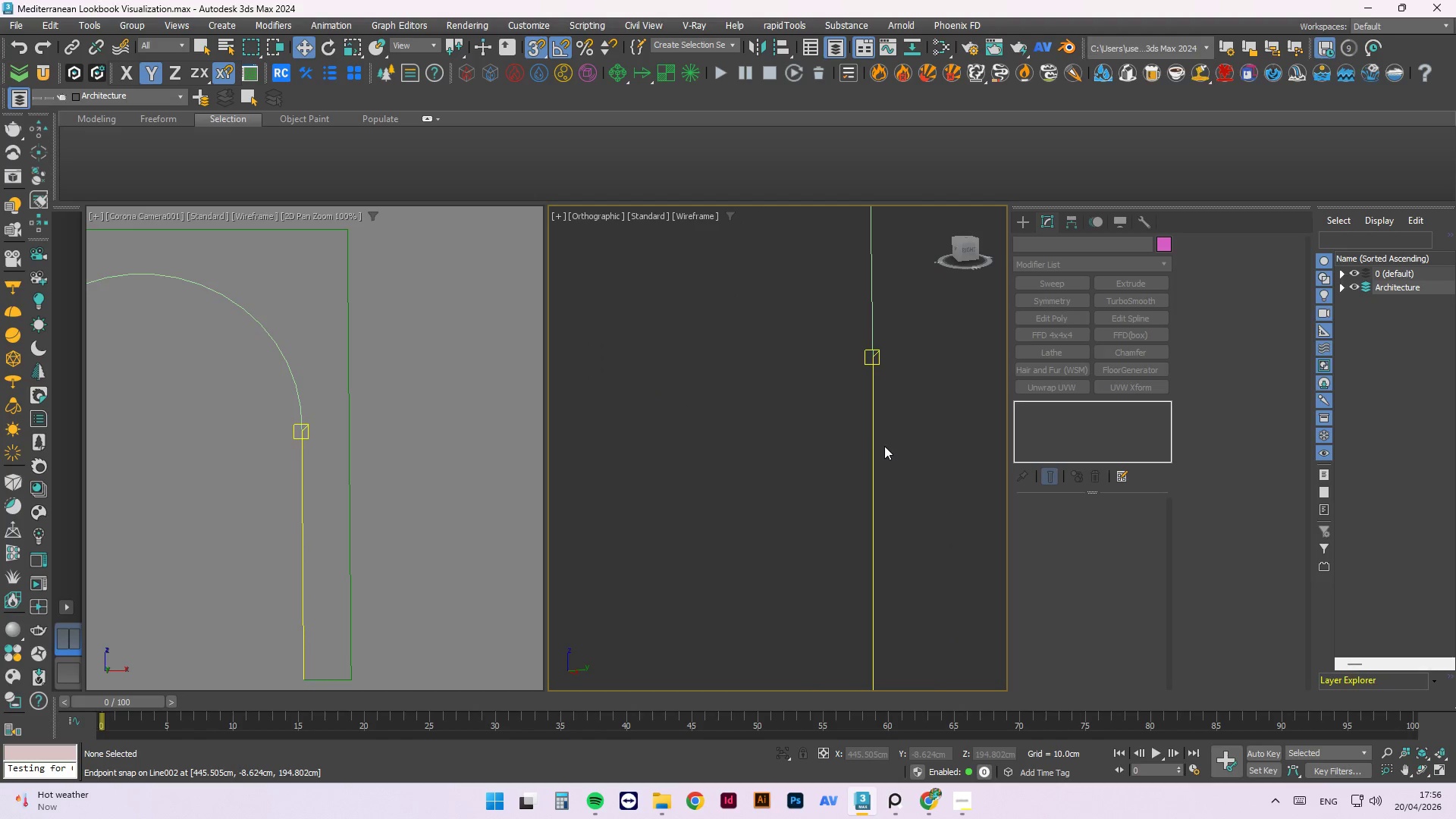 
left_click([869, 436])
 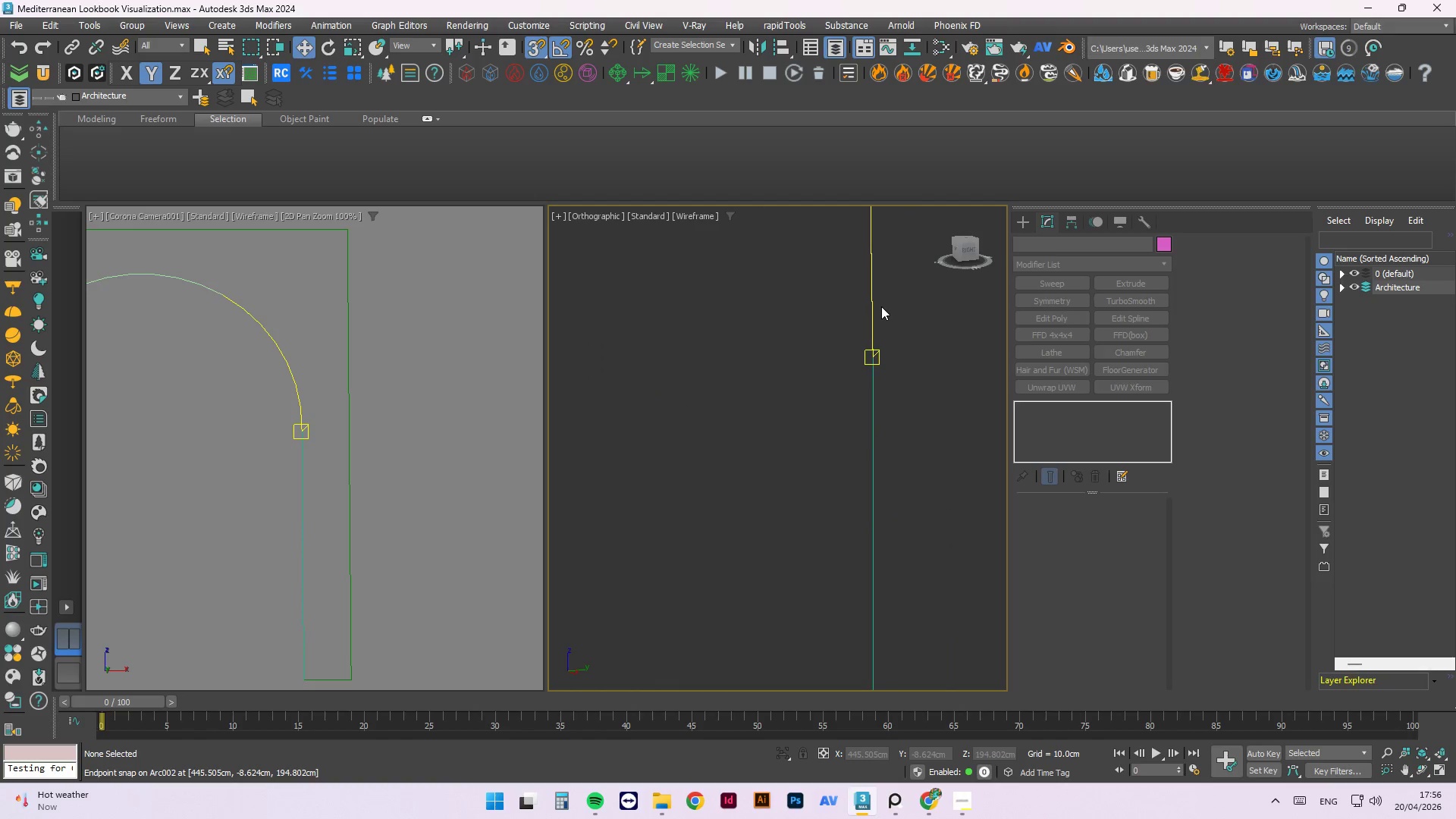 
left_click([866, 305])
 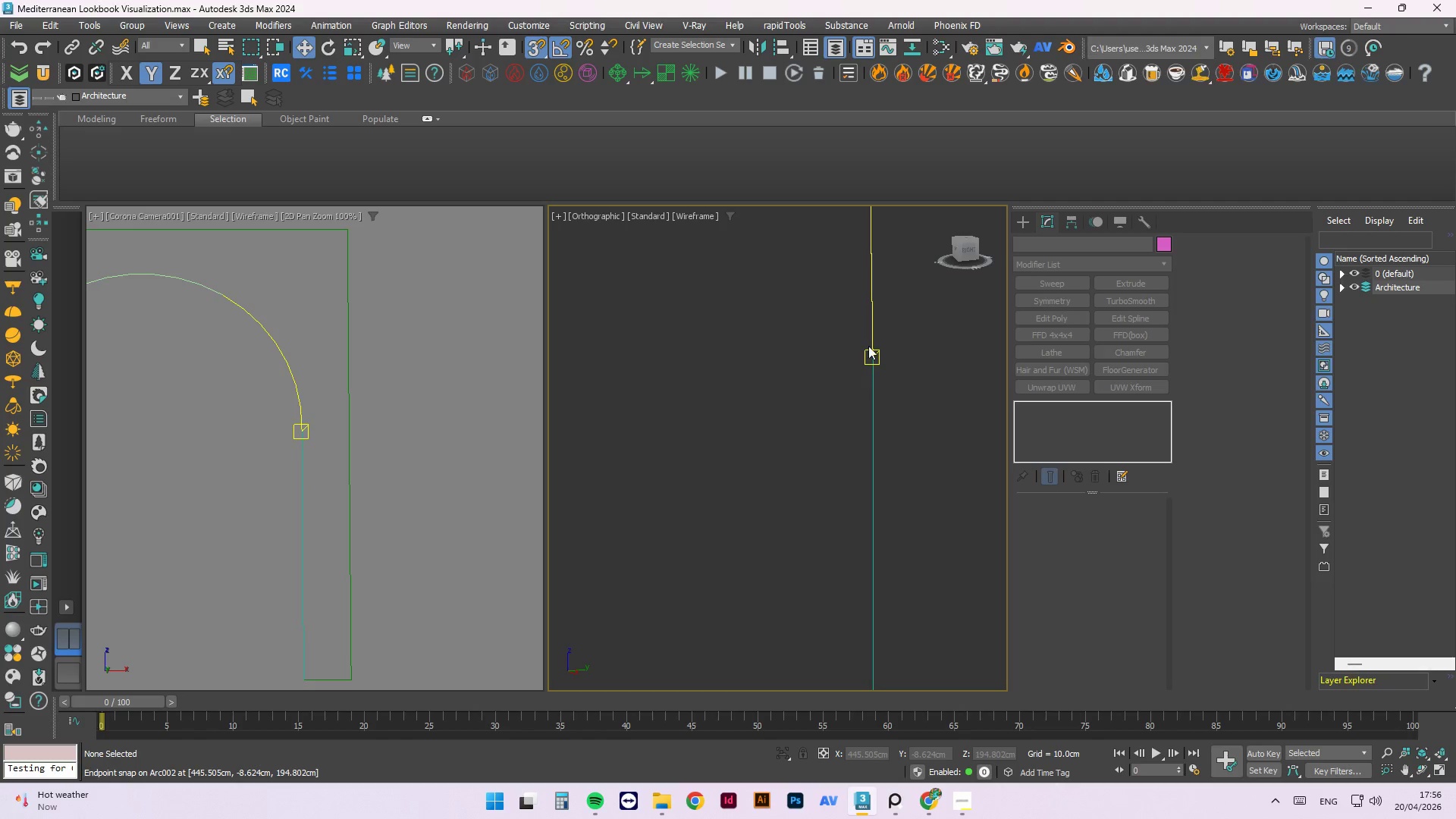 
scroll: coordinate [871, 364], scroll_direction: up, amount: 4.0
 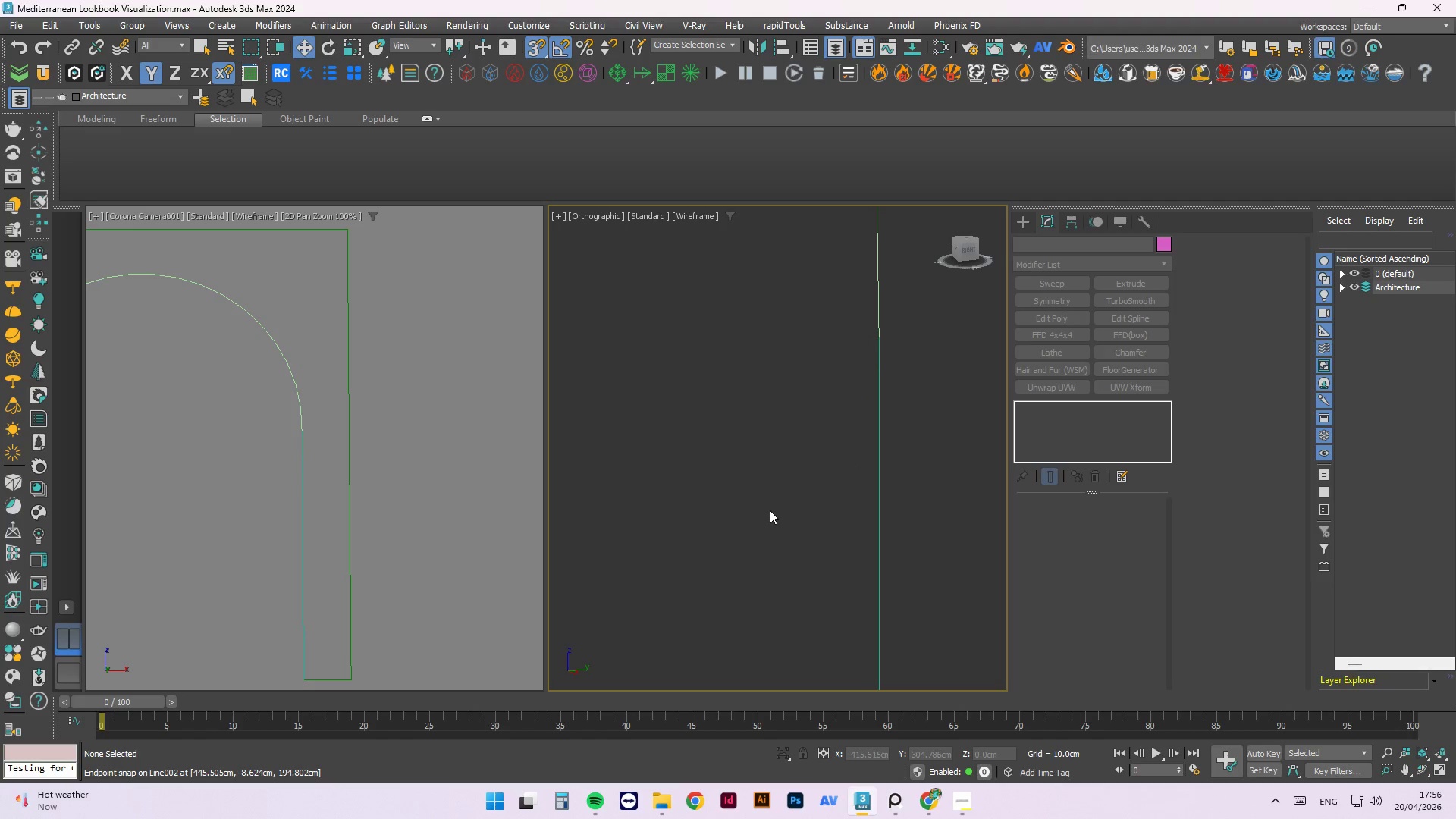 
scroll: coordinate [824, 469], scroll_direction: down, amount: 22.0
 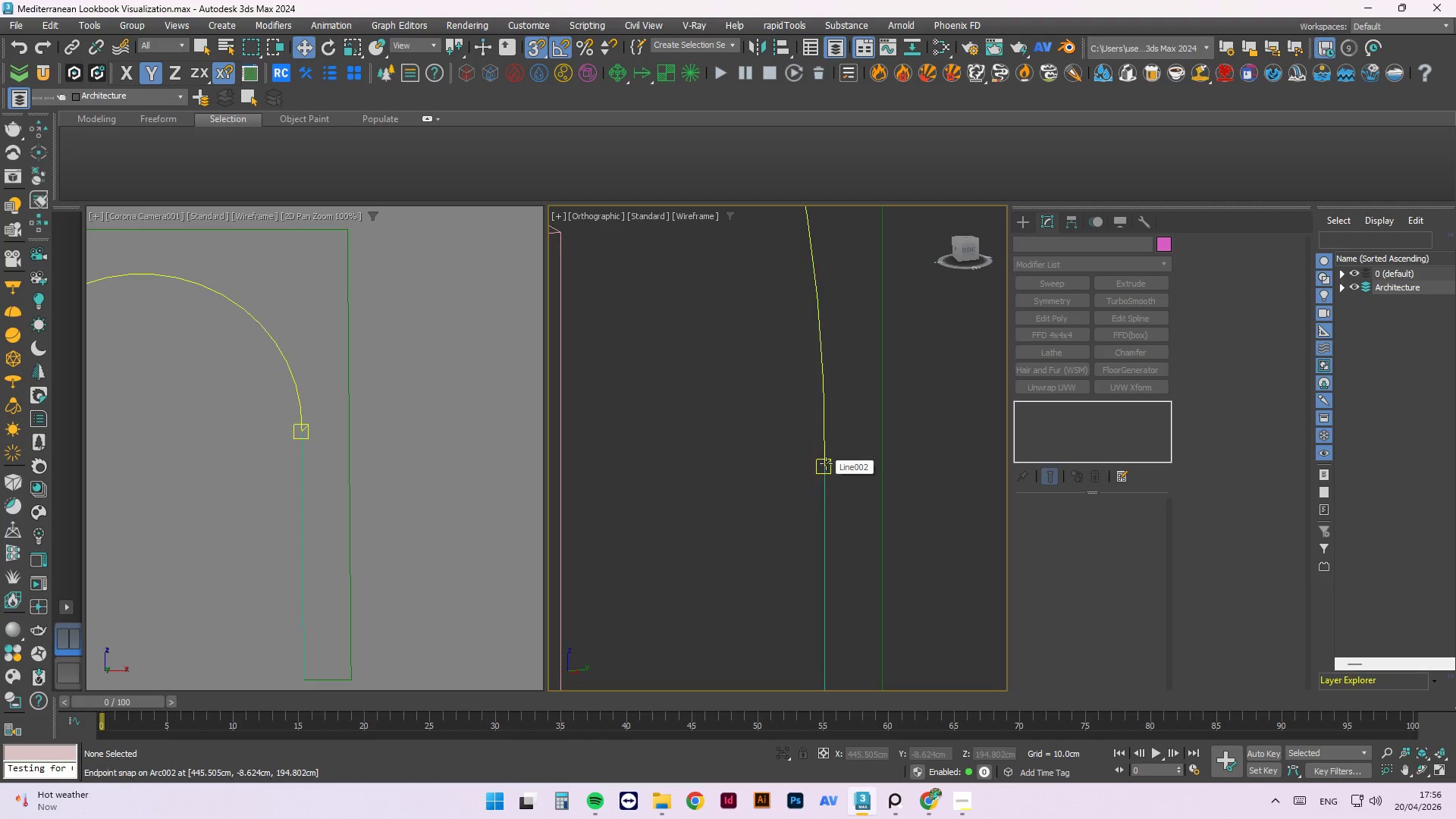 
hold_key(key=AltLeft, duration=0.61)
 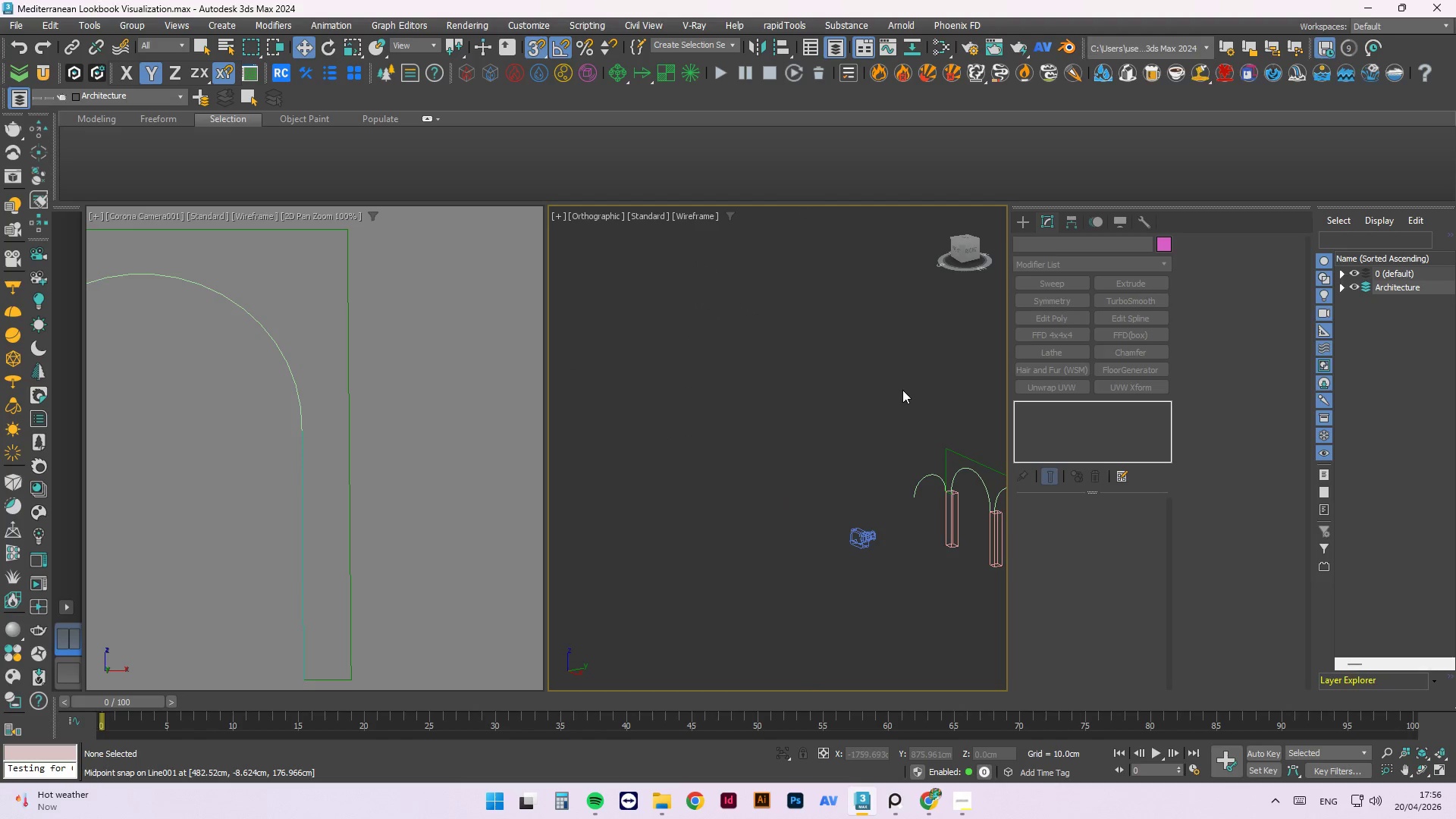 
scroll: coordinate [893, 478], scroll_direction: down, amount: 8.0
 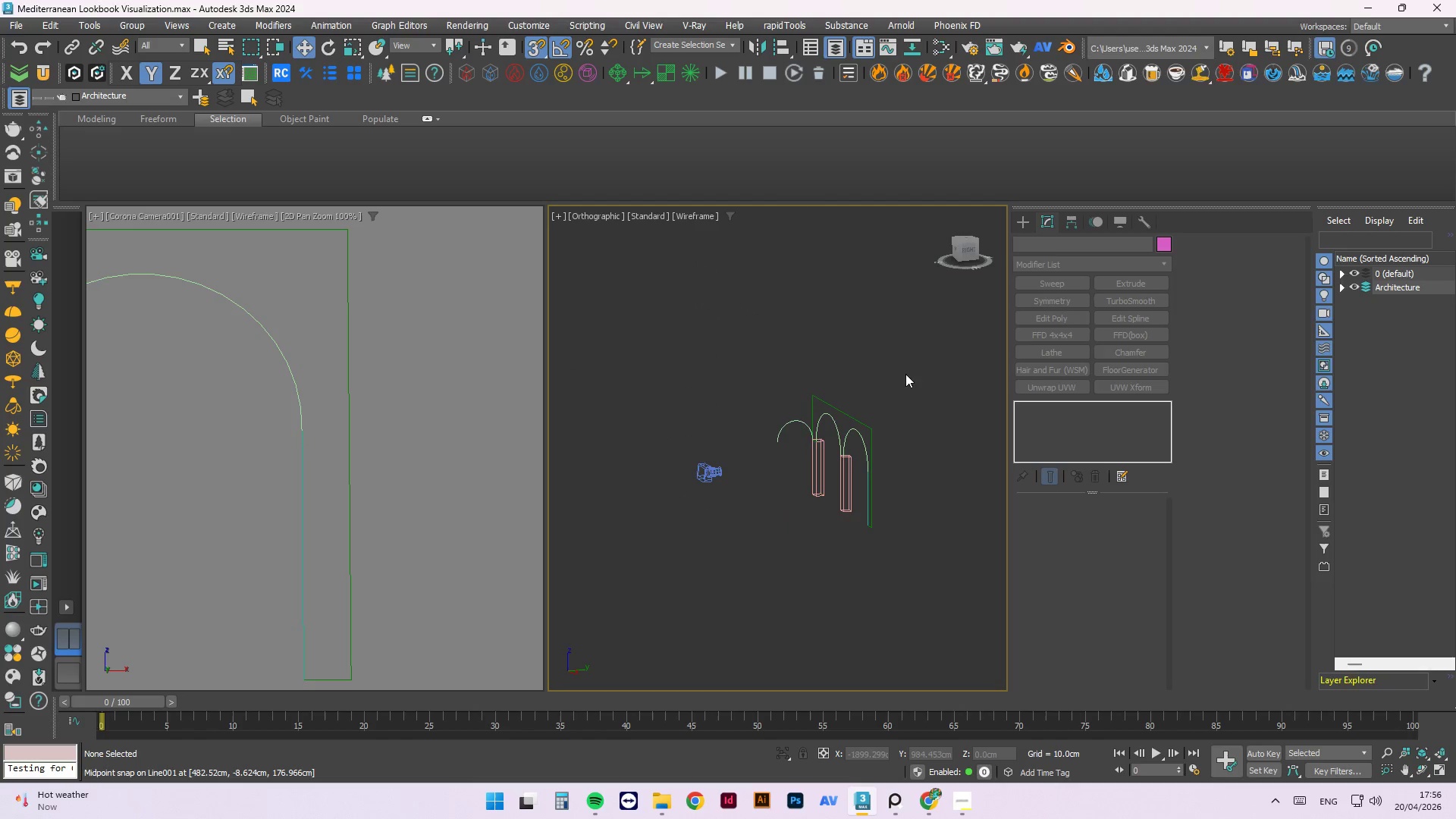 
key(Control+S)
 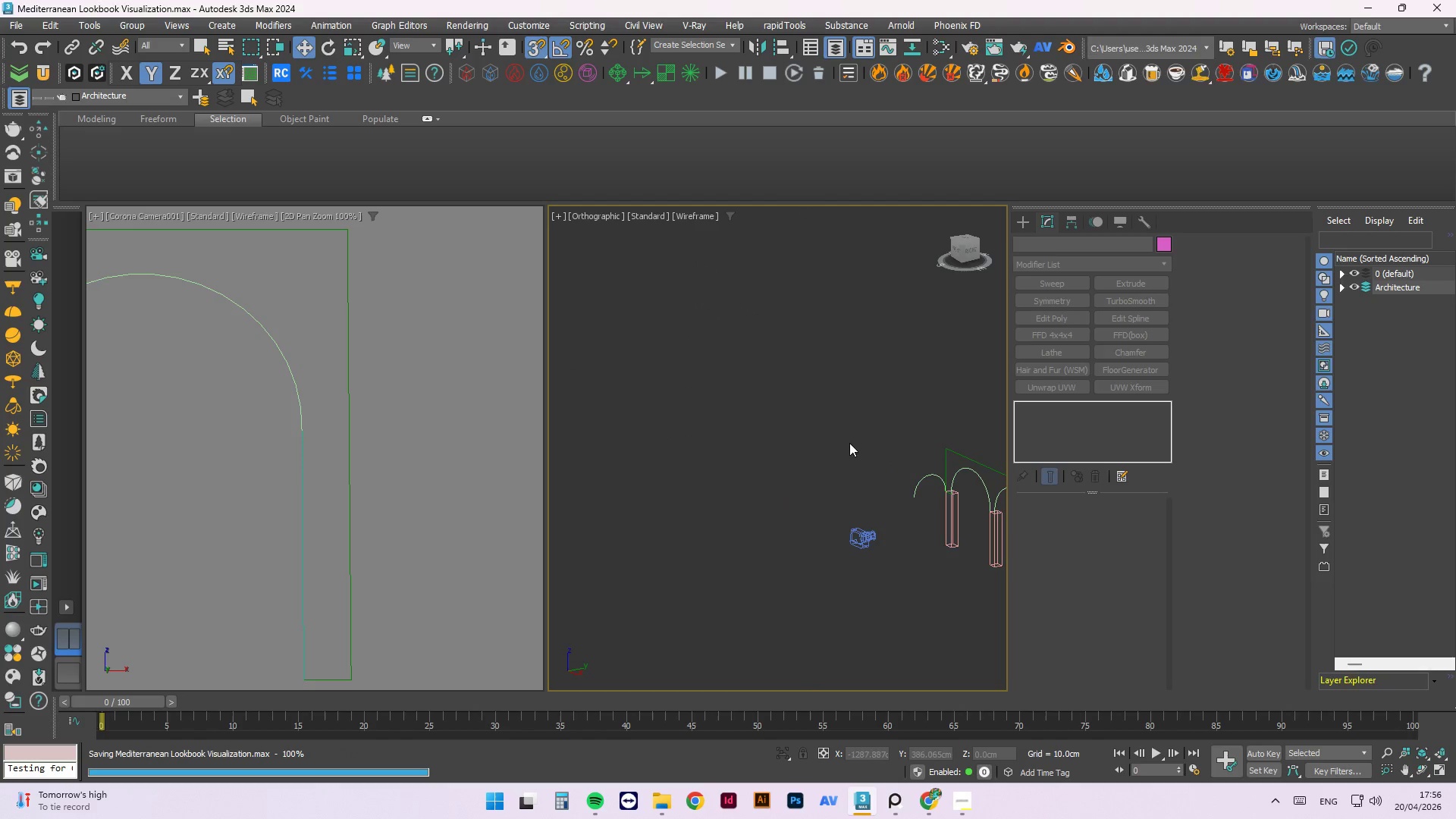 
scroll: coordinate [849, 490], scroll_direction: up, amount: 4.0
 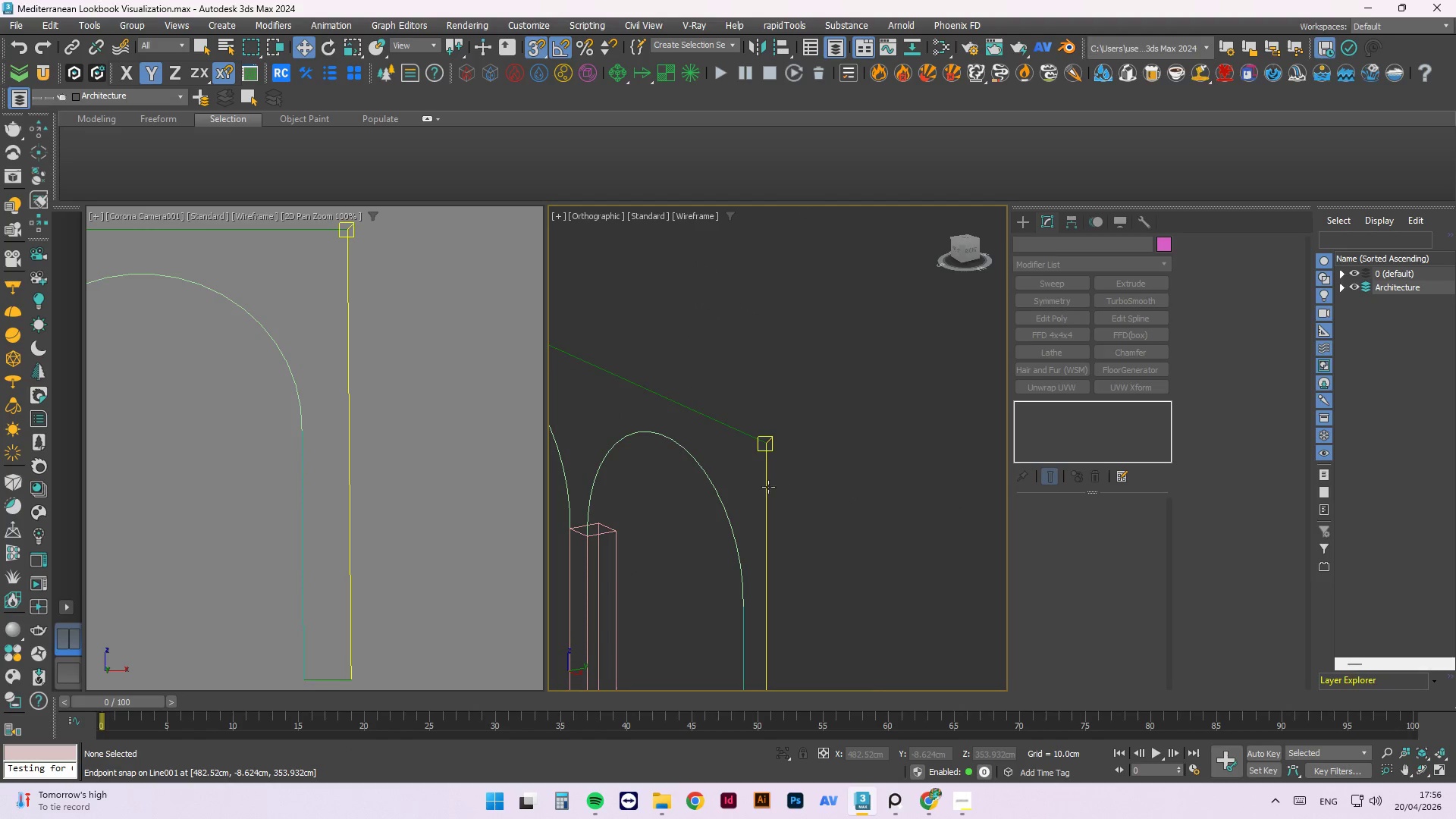 
left_click([764, 489])
 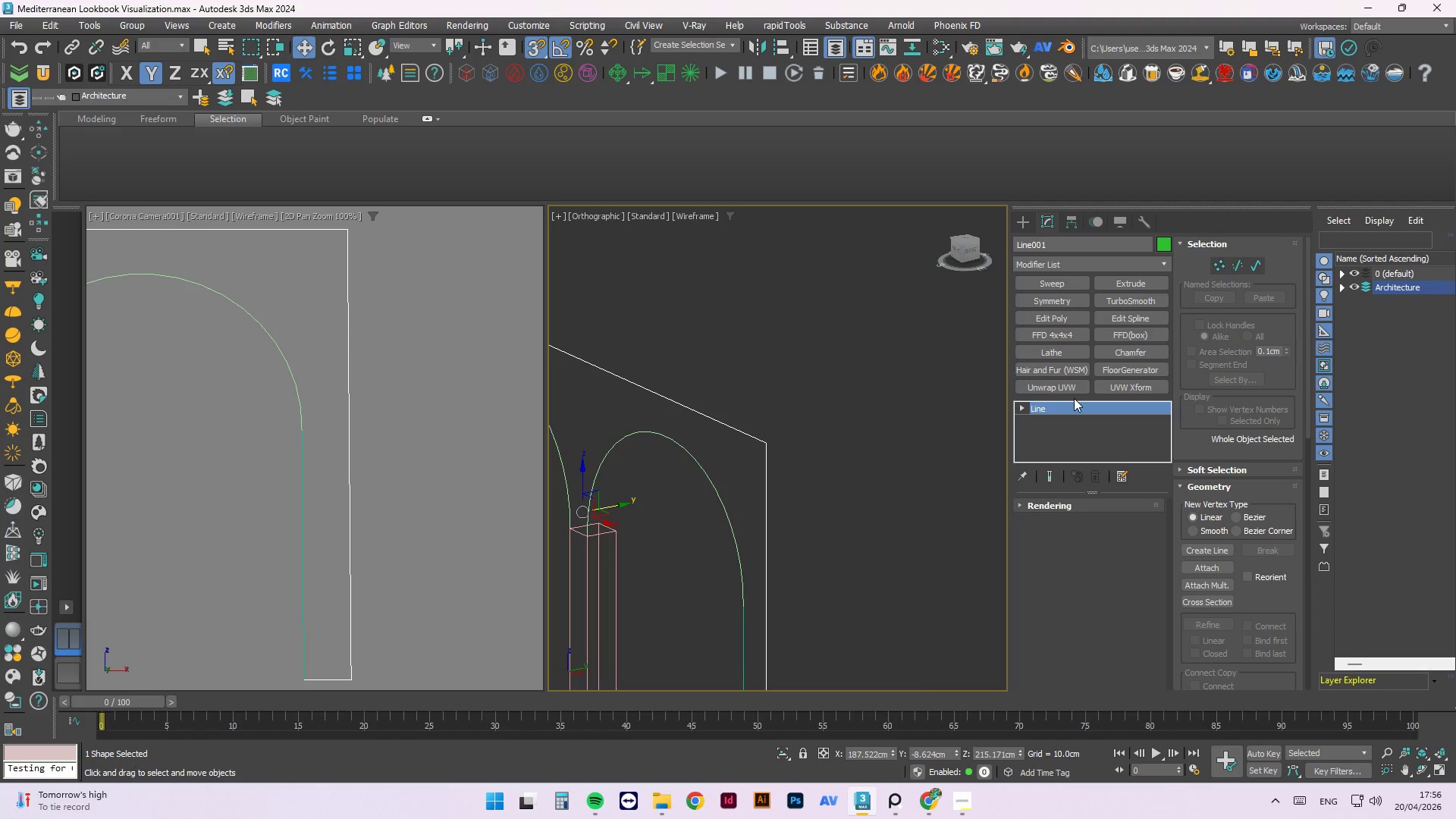 
wait(9.47)
 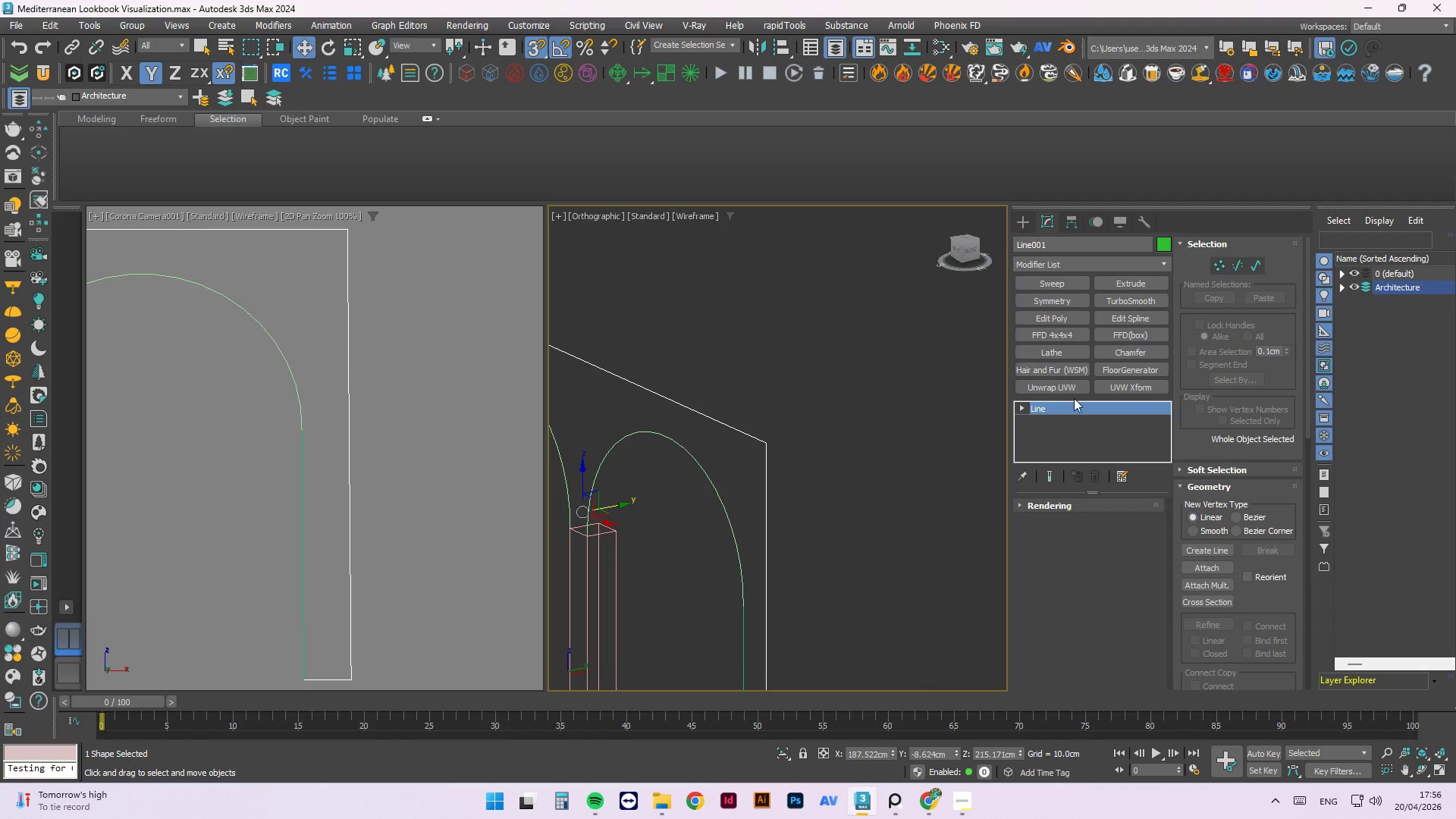 
key(Escape)
 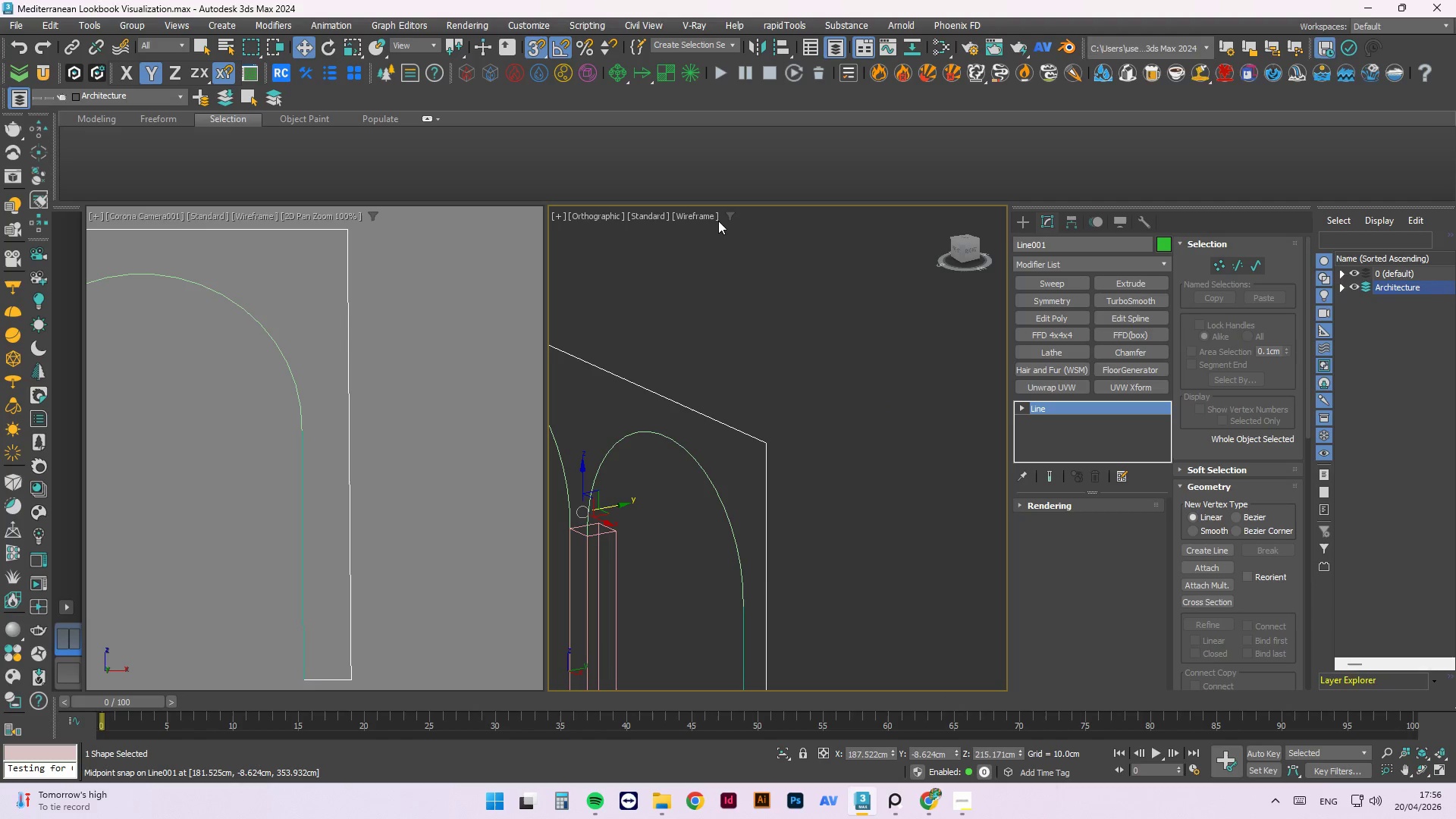 
key(Escape)
 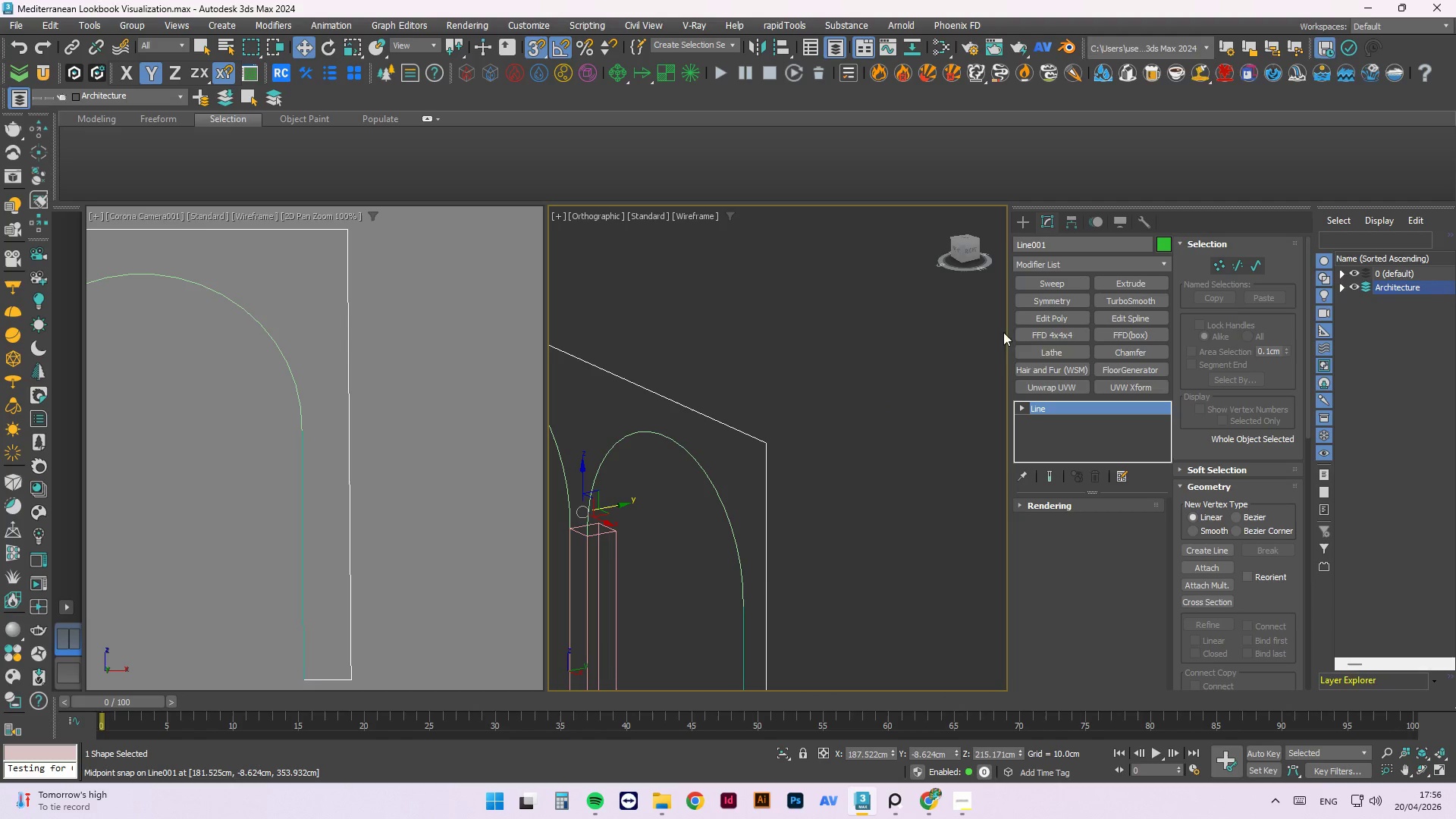 
key(Escape)
 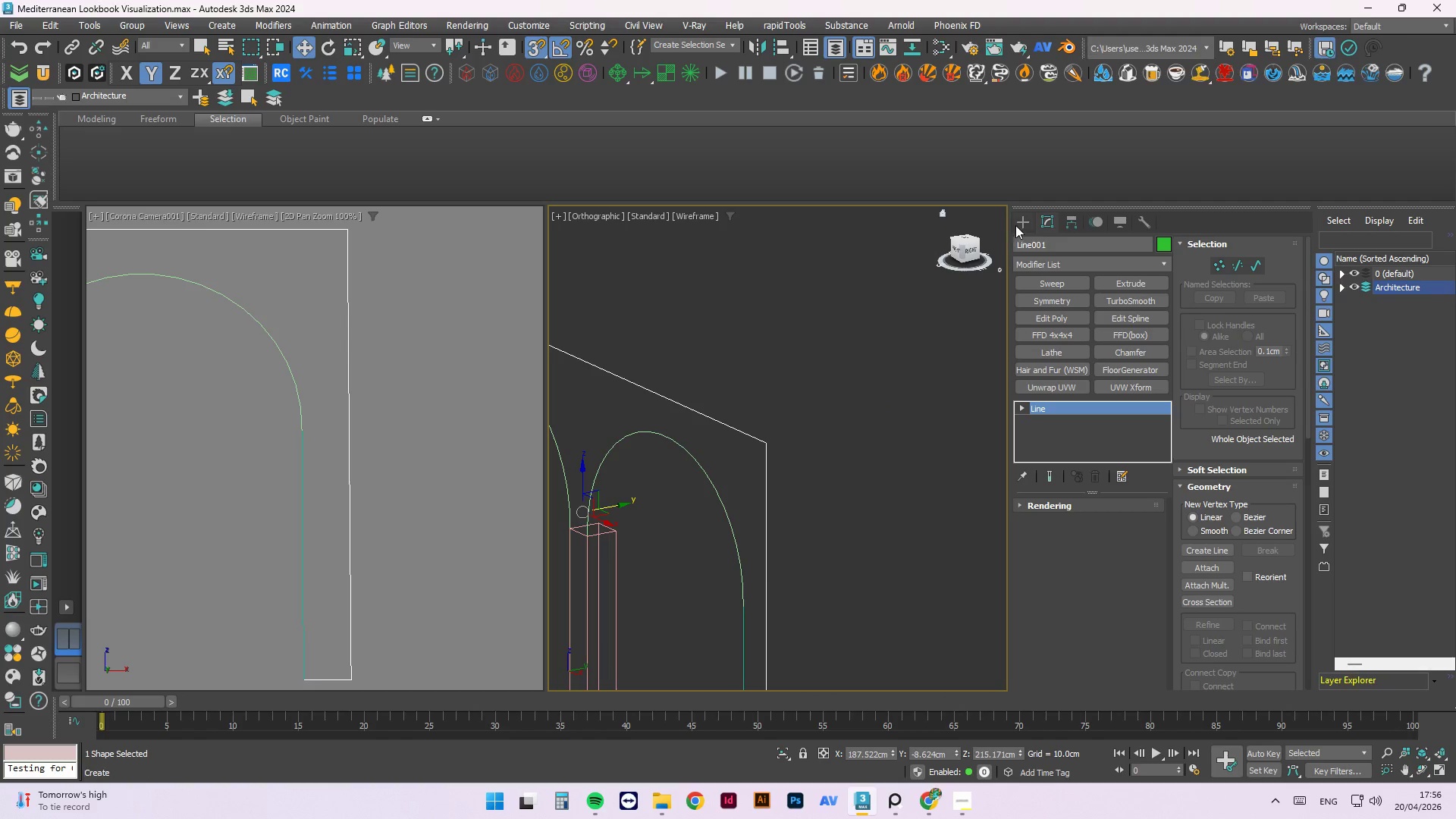 
left_click([1019, 224])
 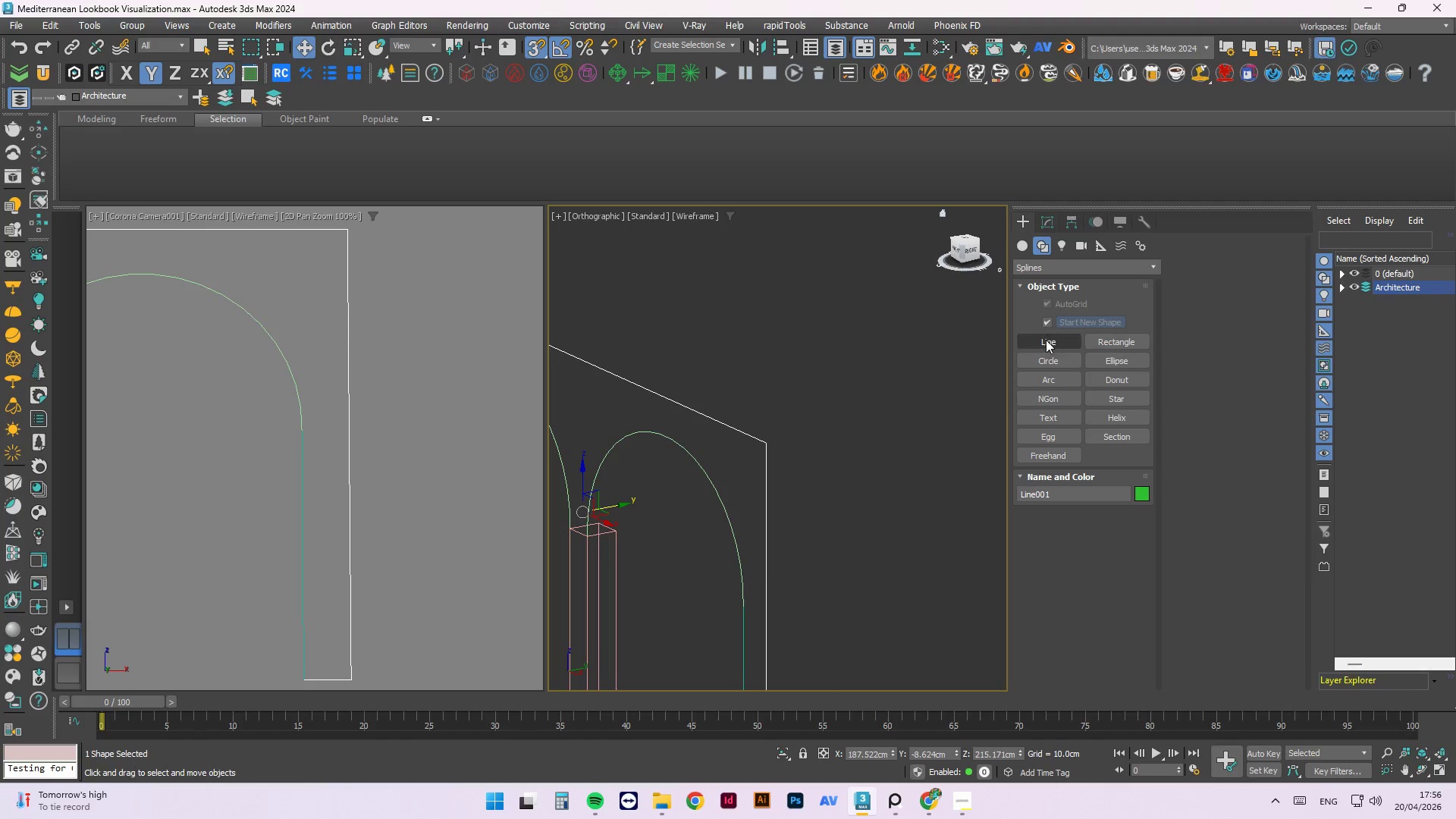 
left_click([1046, 340])
 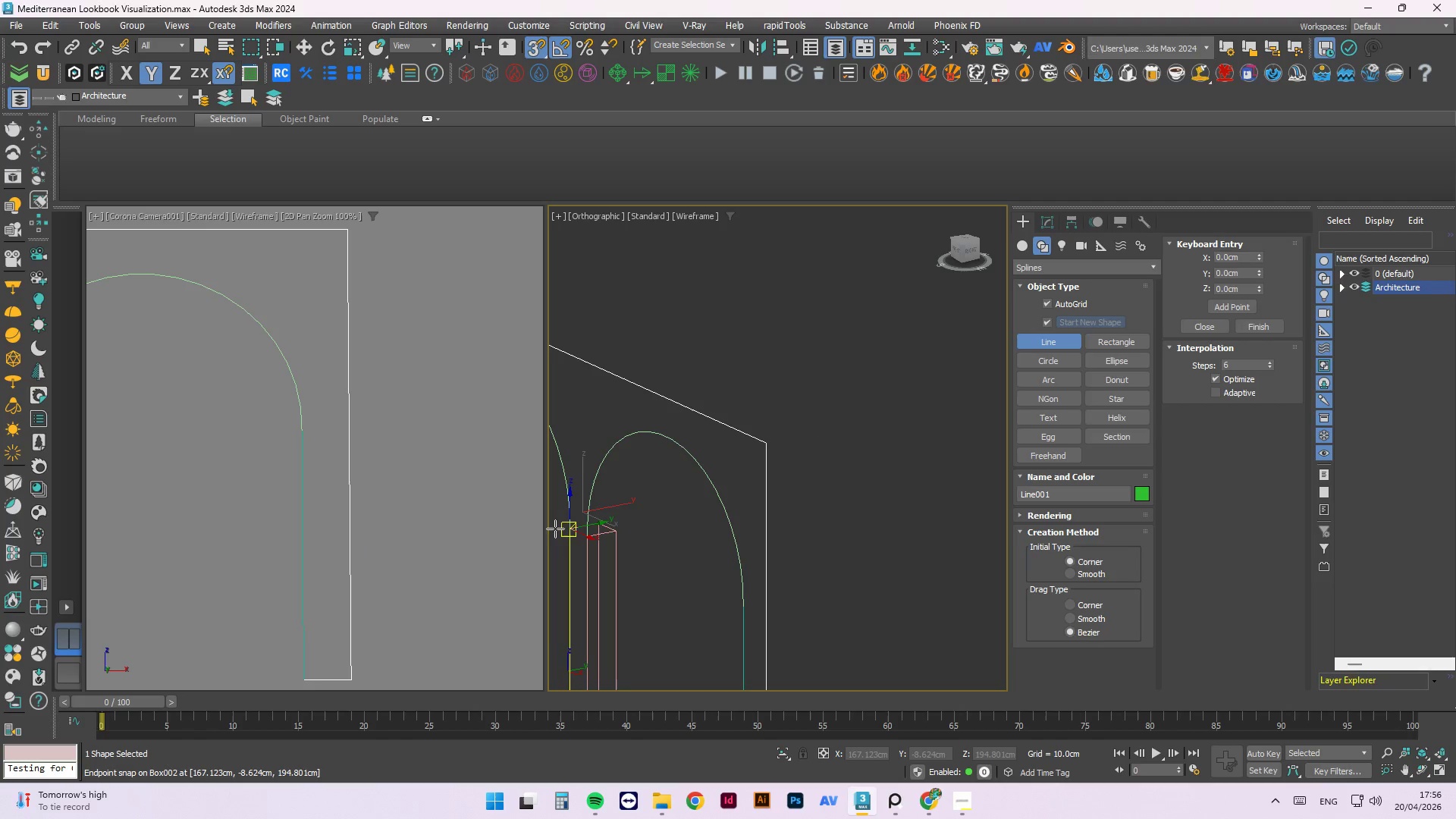 
scroll: coordinate [747, 563], scroll_direction: up, amount: 6.0
 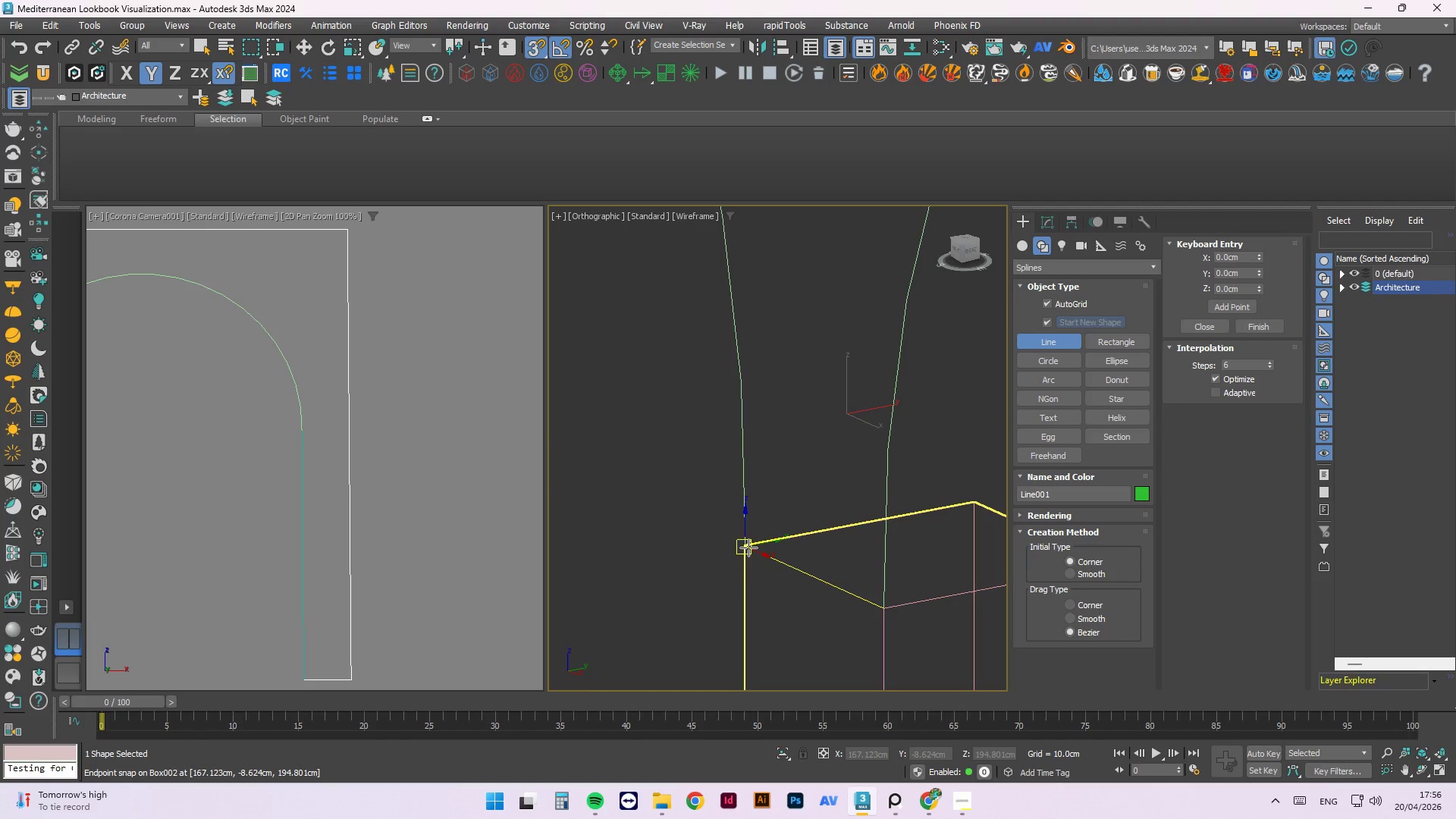 
left_click([748, 548])
 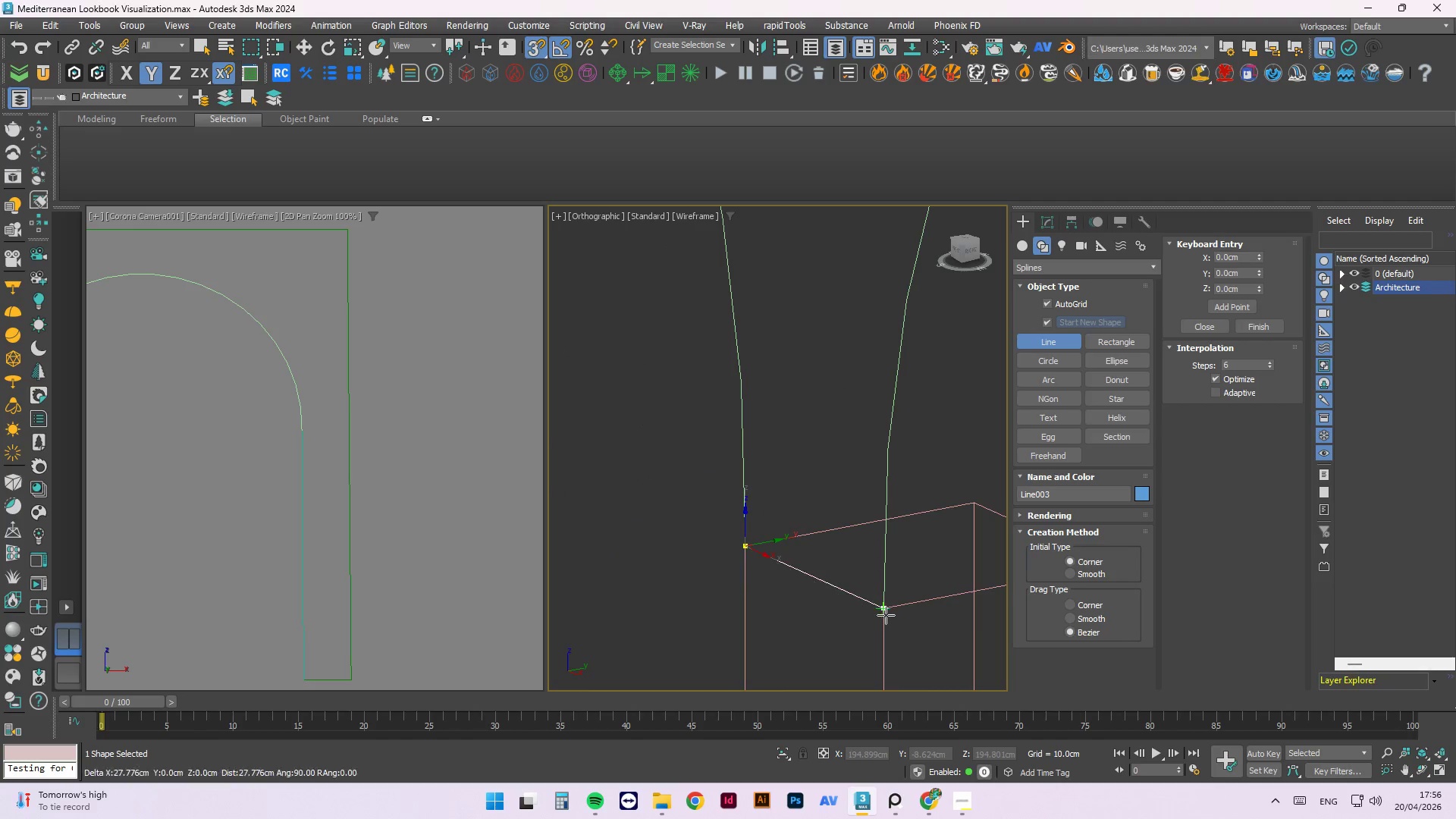 
left_click([885, 613])
 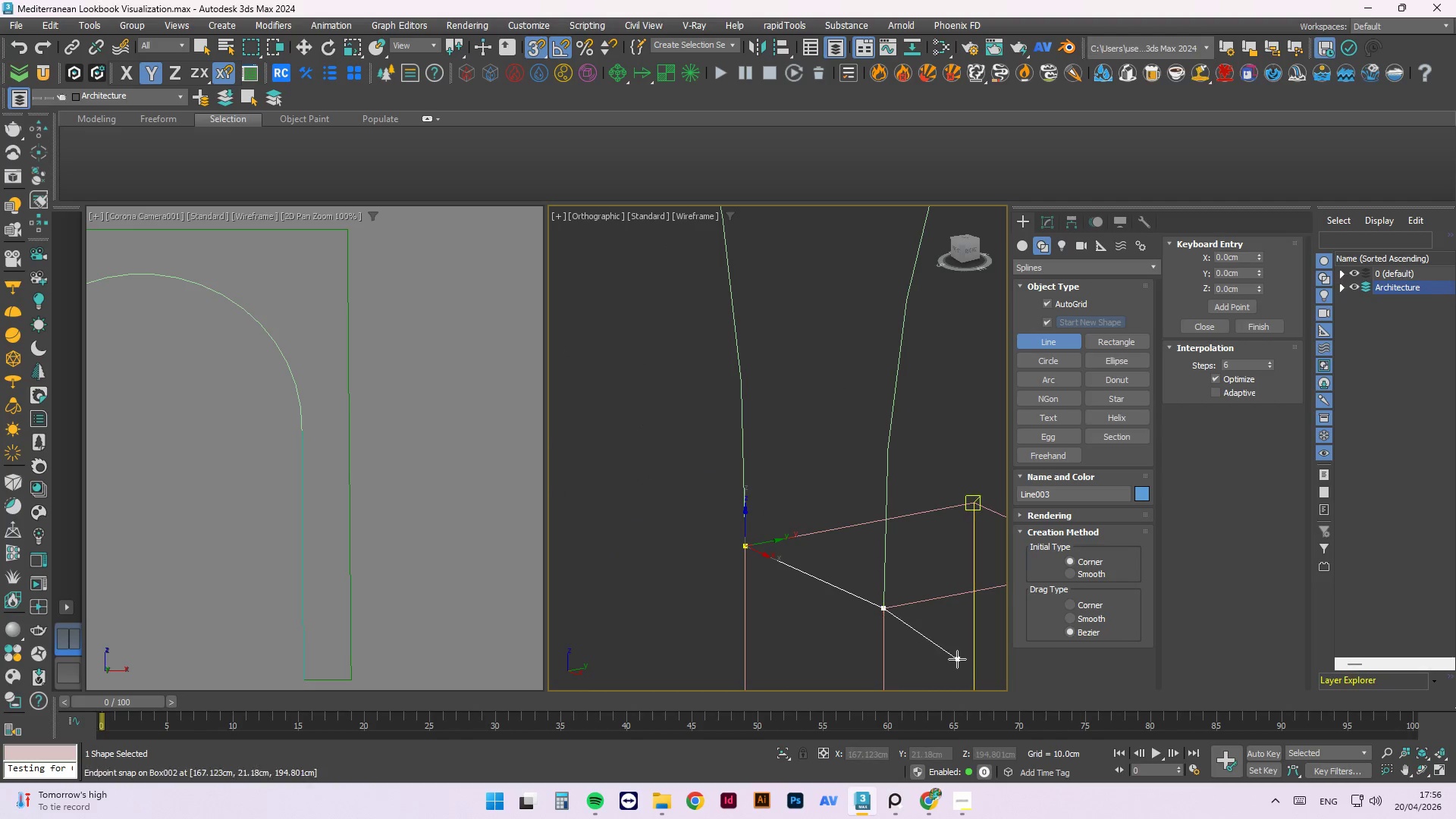 
key(Escape)
 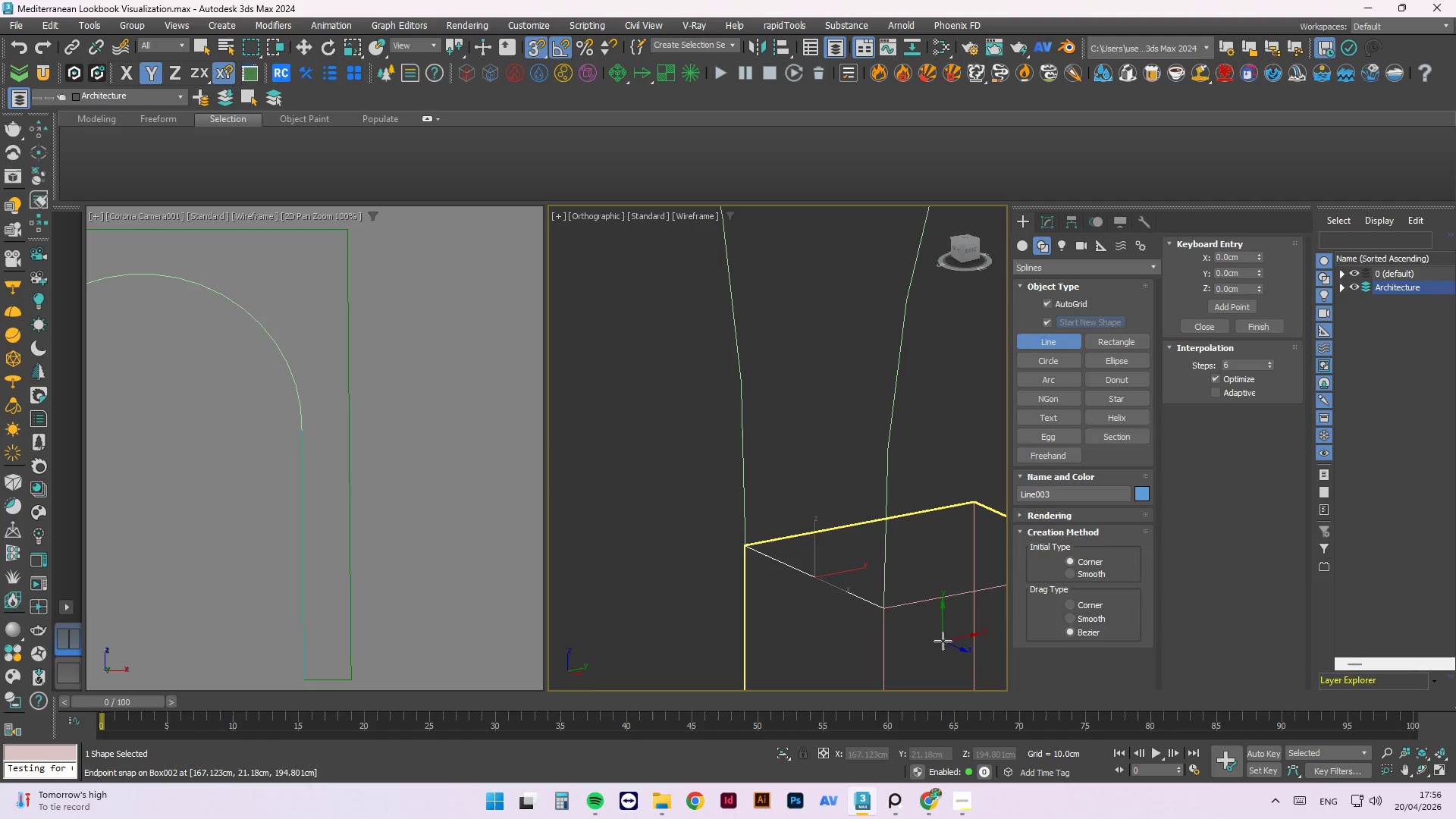 
key(Escape)
 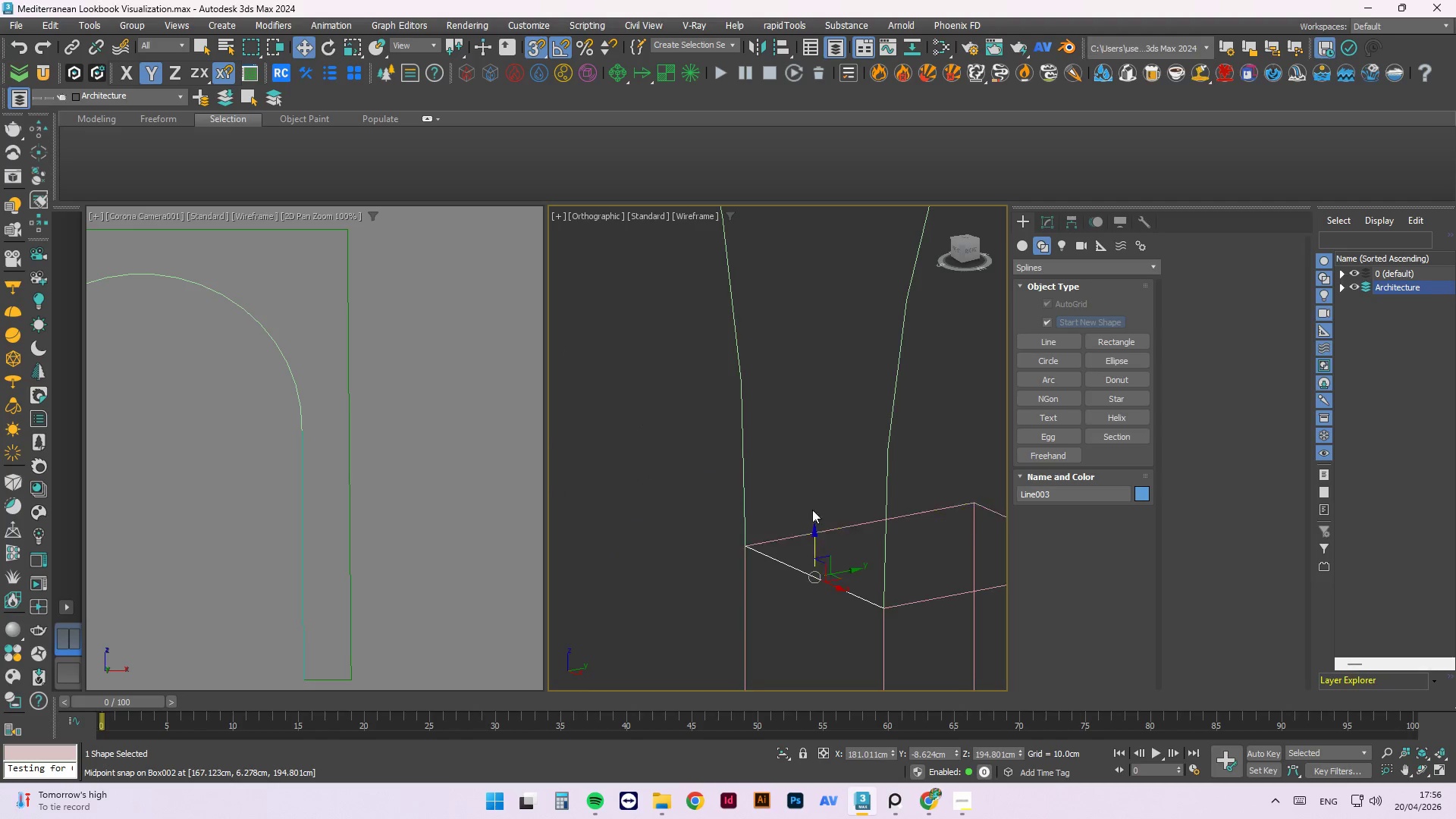 
scroll: coordinate [772, 522], scroll_direction: down, amount: 5.0
 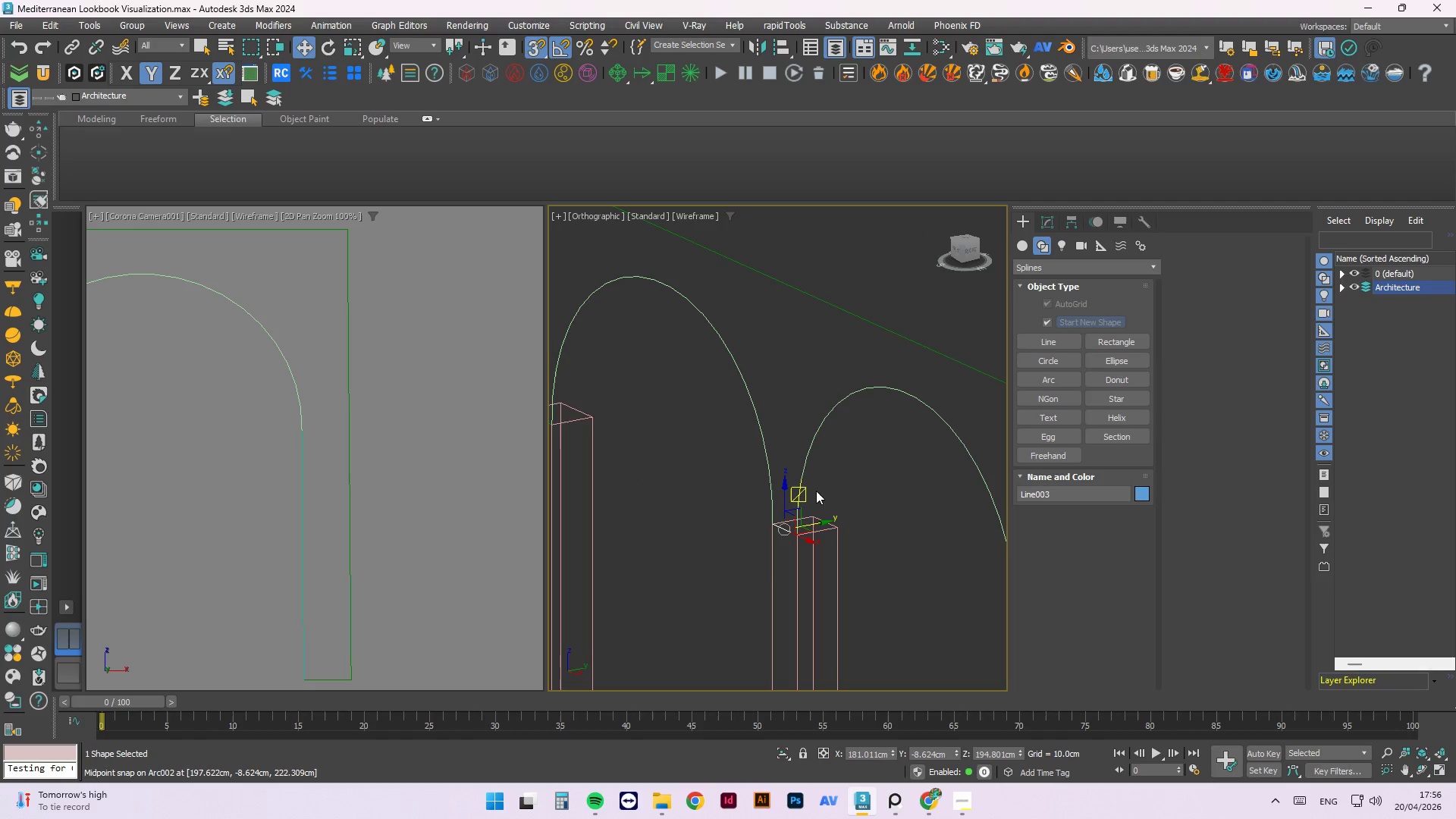 
key(W)
 